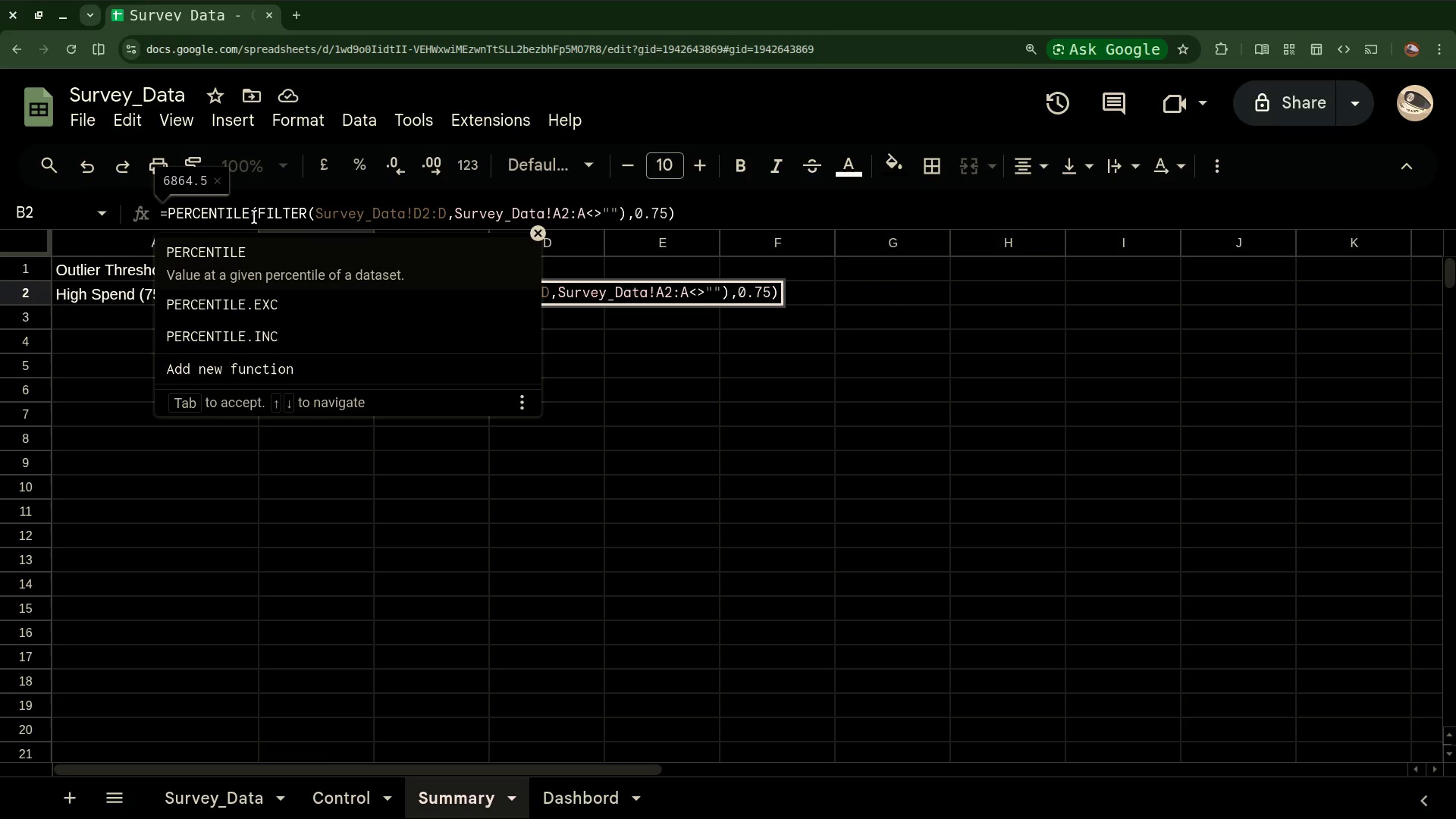 
key(Enter)
 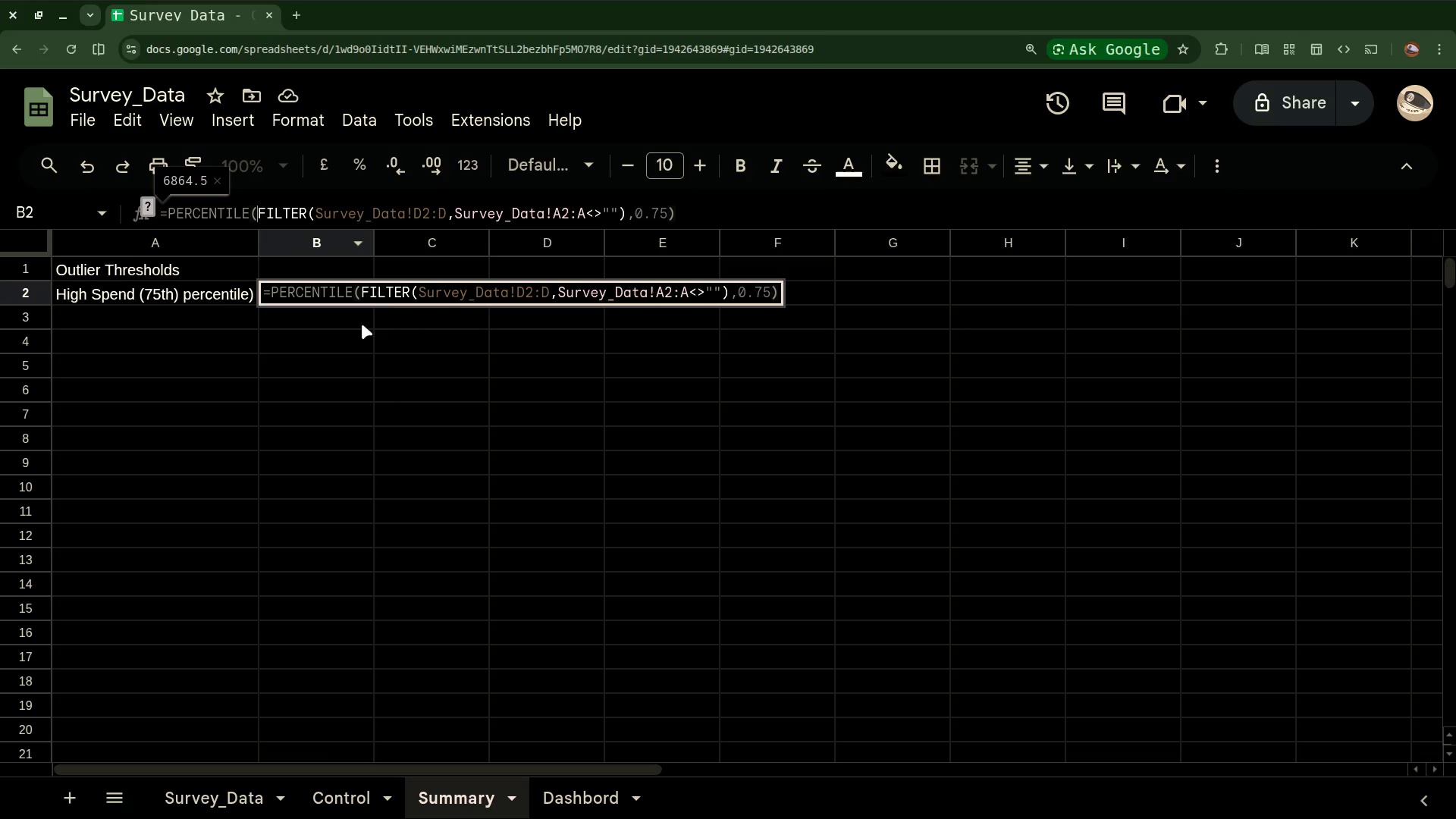 
key(Enter)
 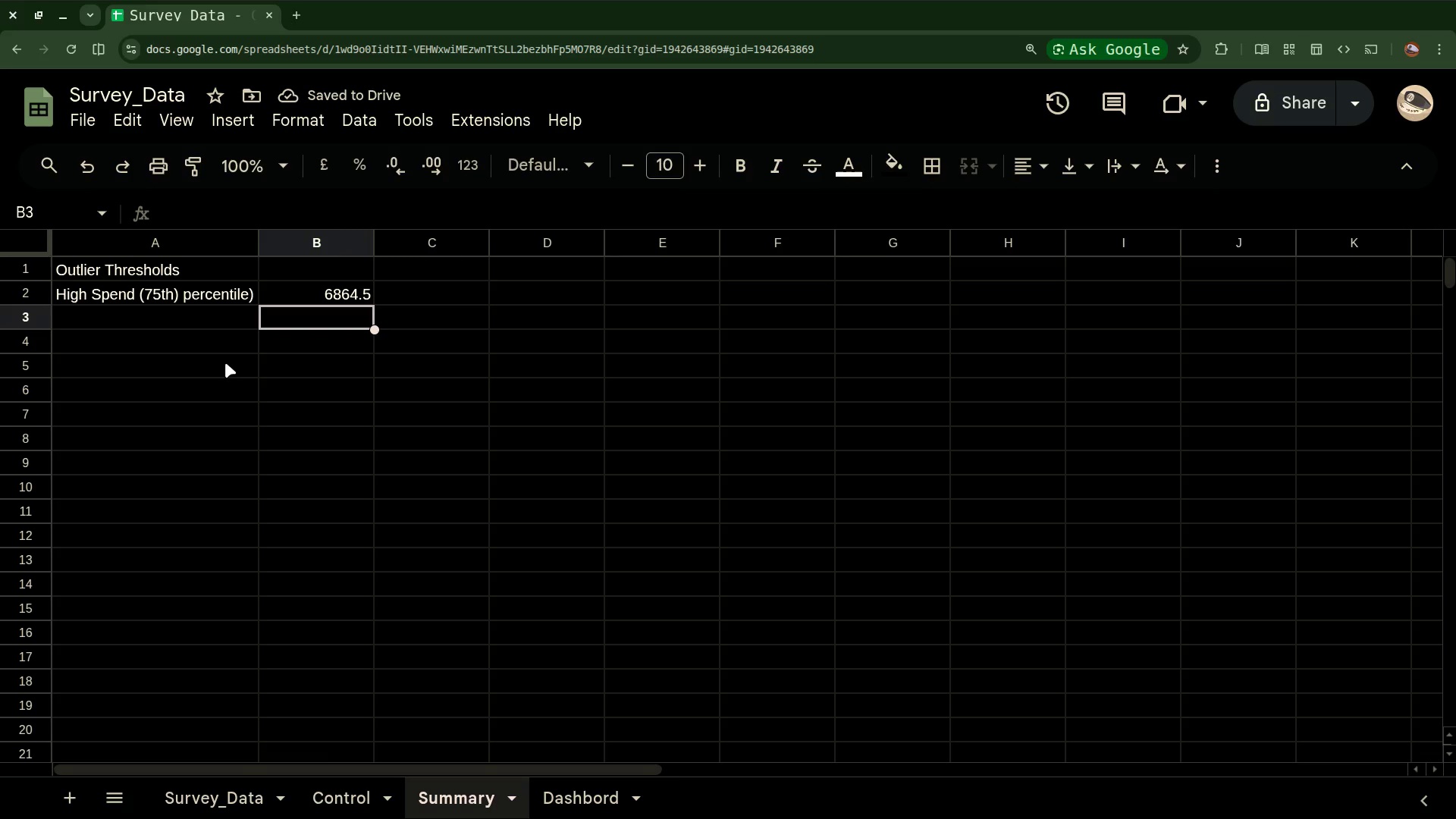 
wait(9.12)
 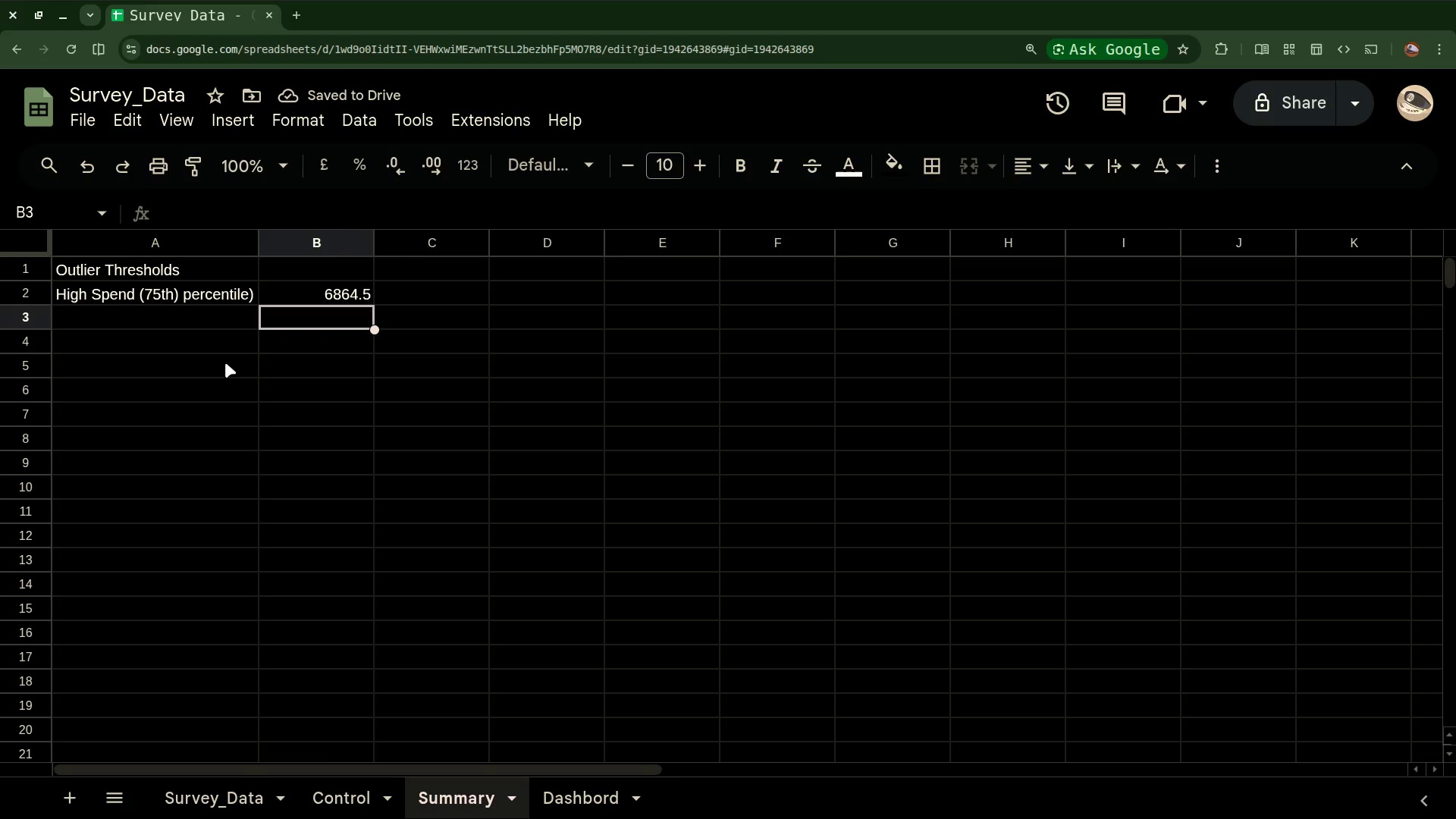 
left_click([343, 300])
 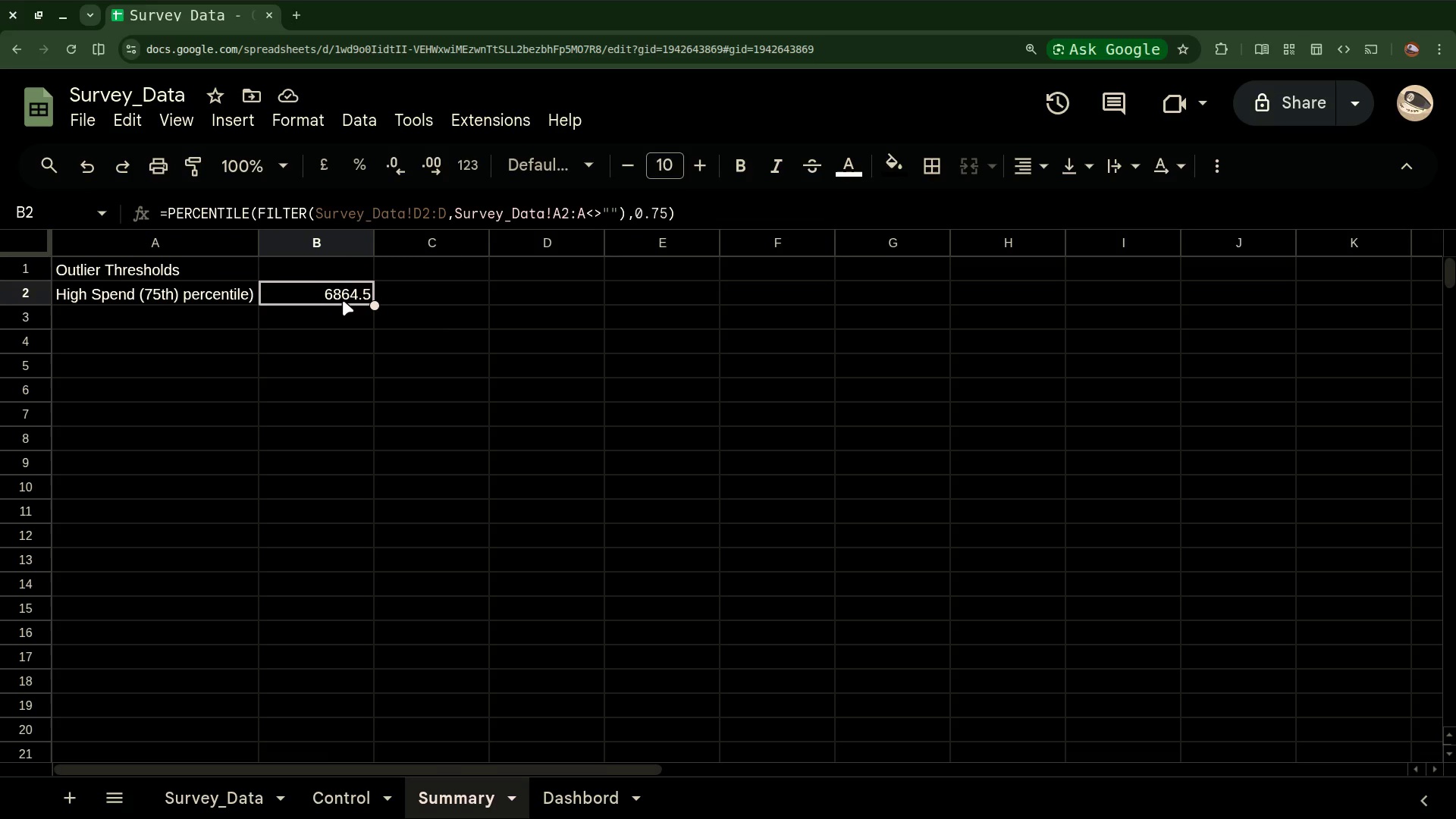 
wait(8.29)
 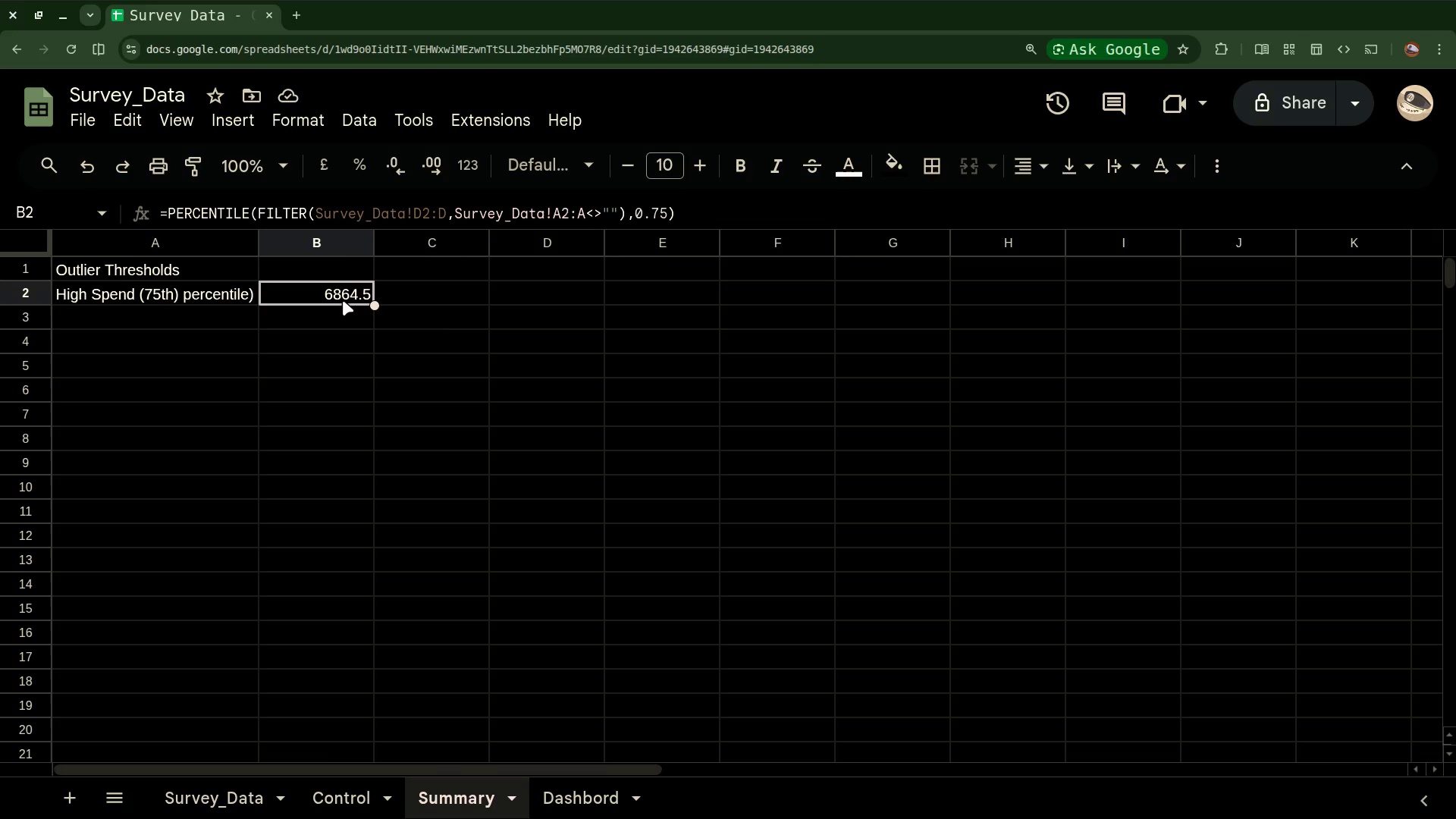 
left_click([138, 318])
 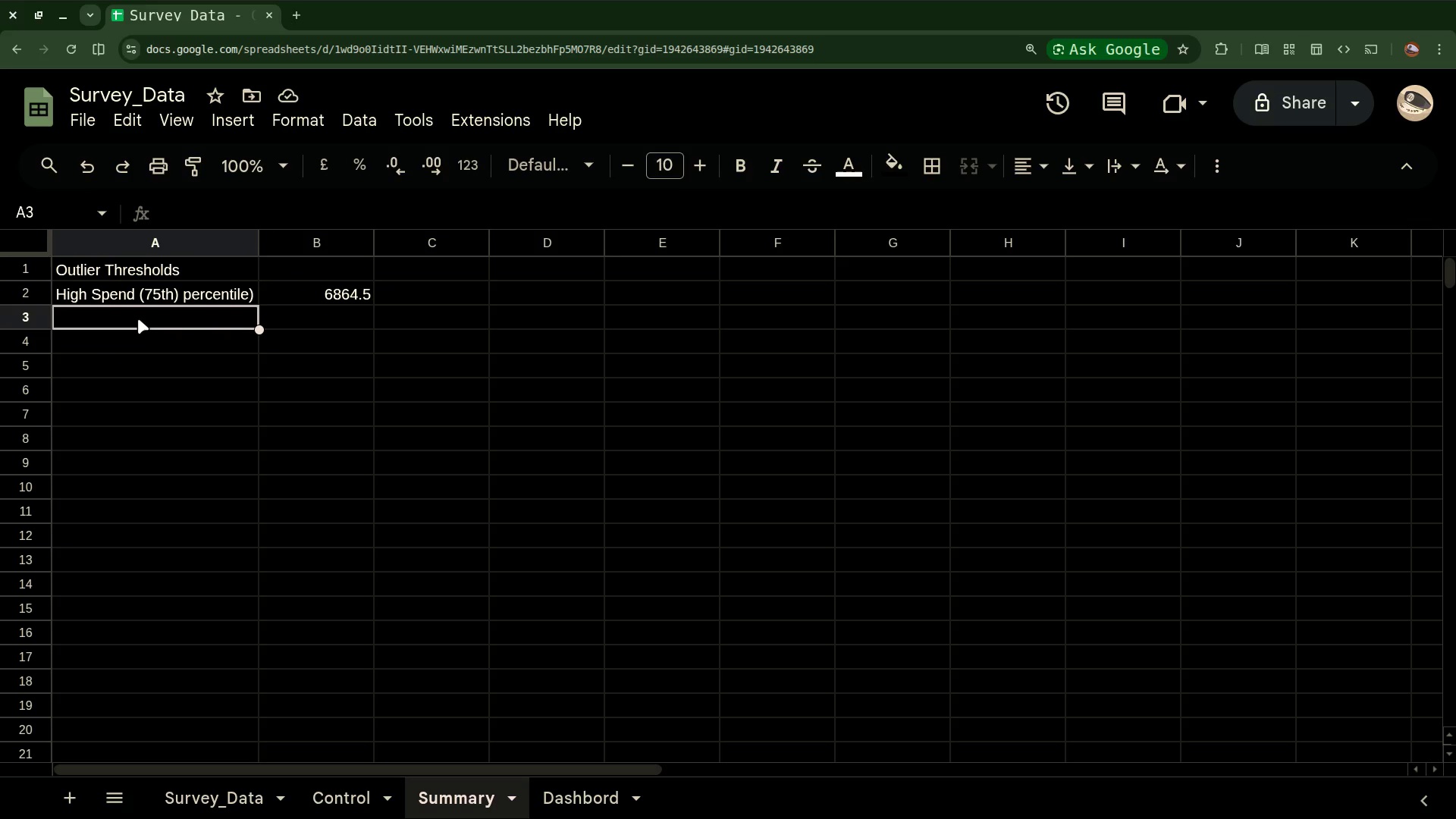 
wait(6.57)
 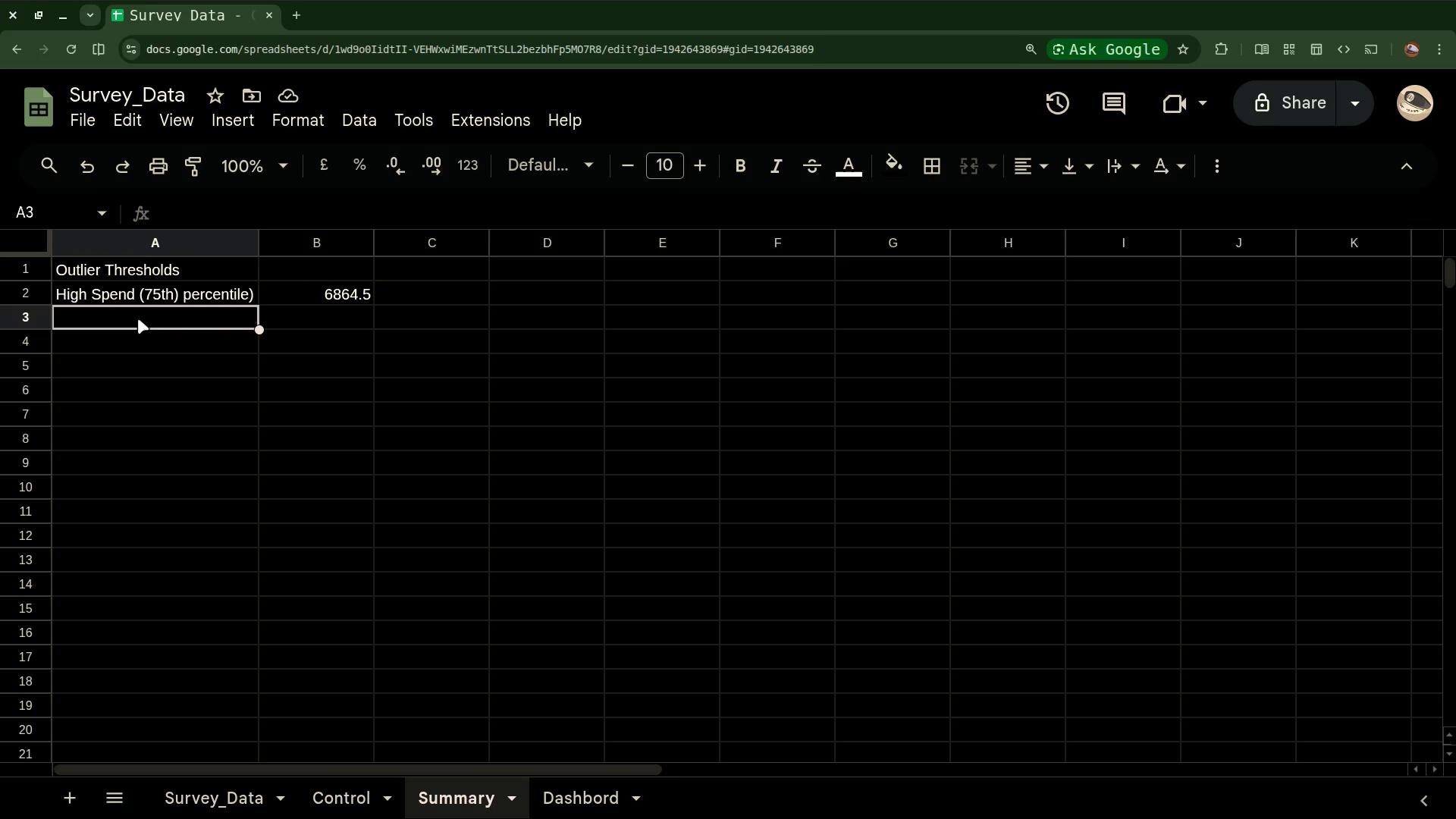 
key(L)
 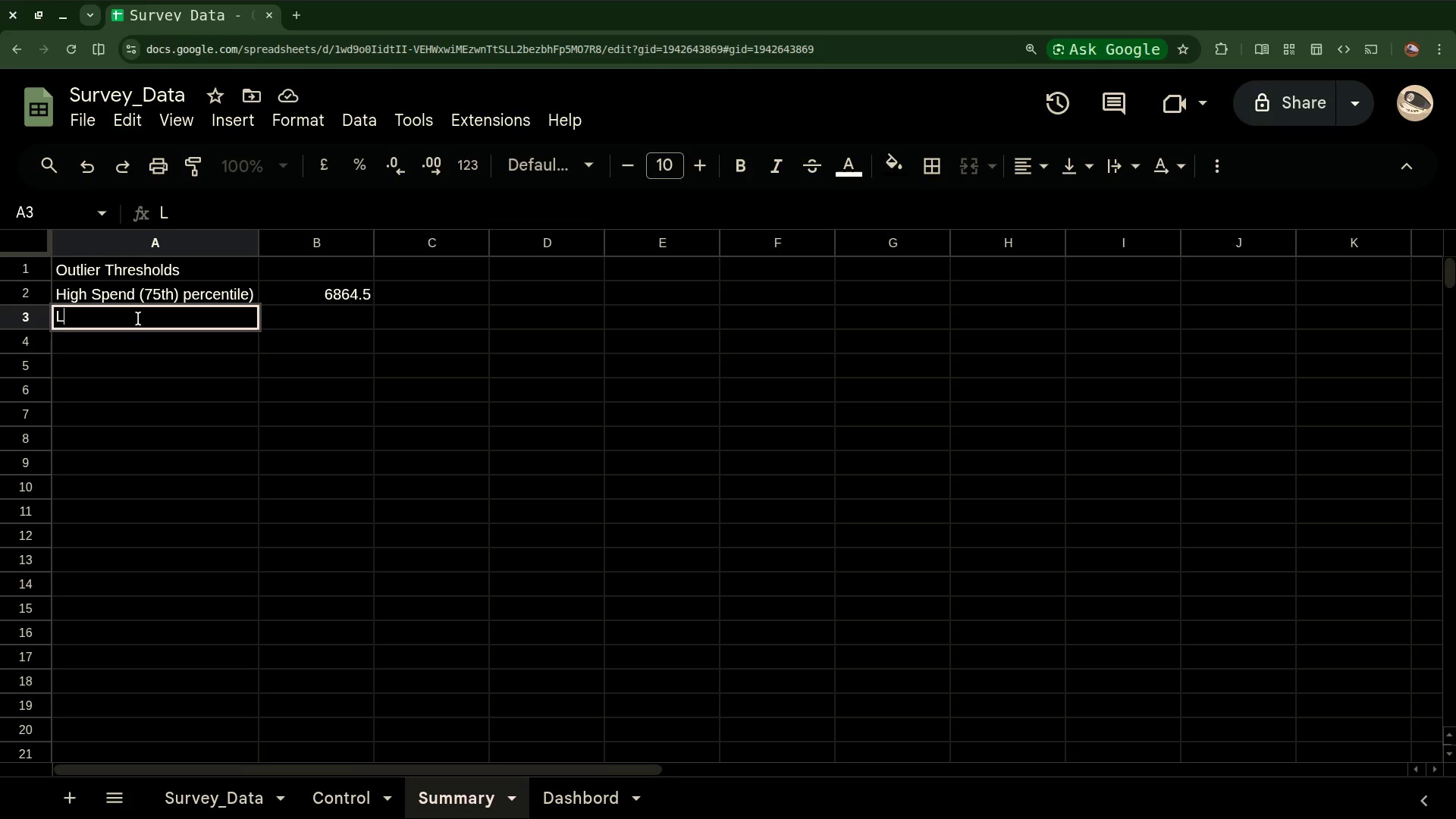 
wait(6.4)
 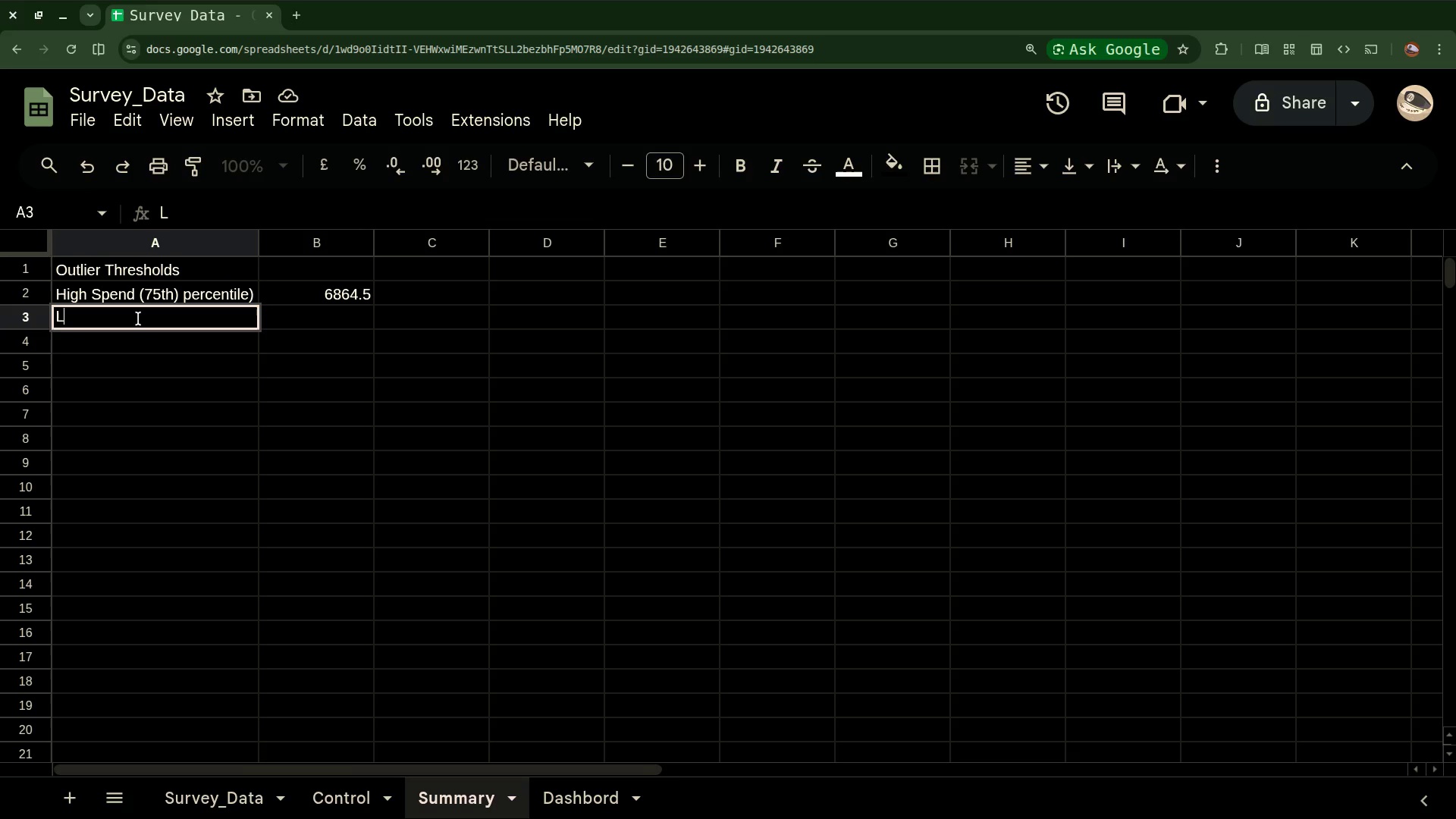 
type(ow)
key(Backspace)
key(Backspace)
type(OW)
 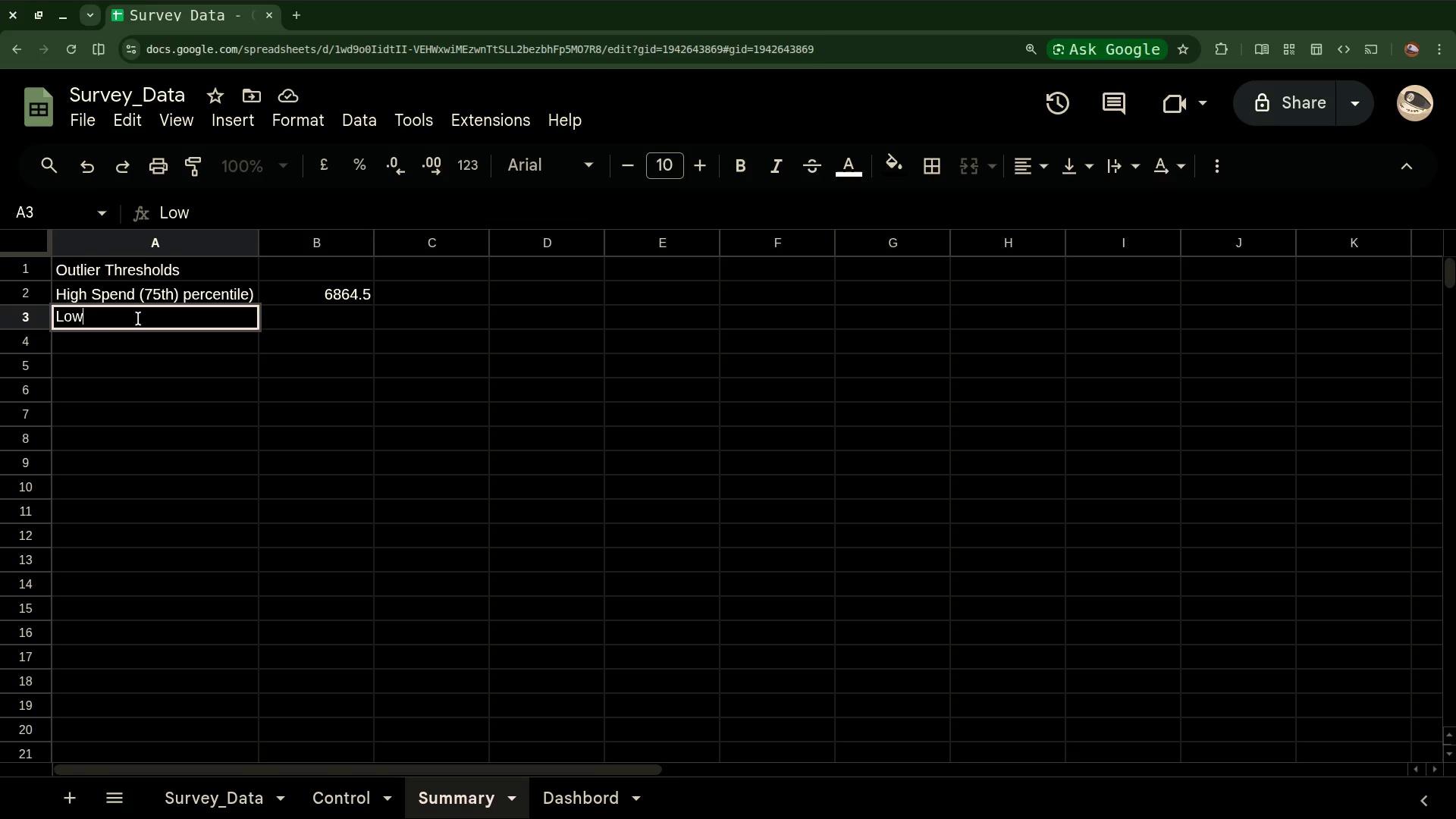 
hold_key(key=ShiftLeft, duration=1.15)
 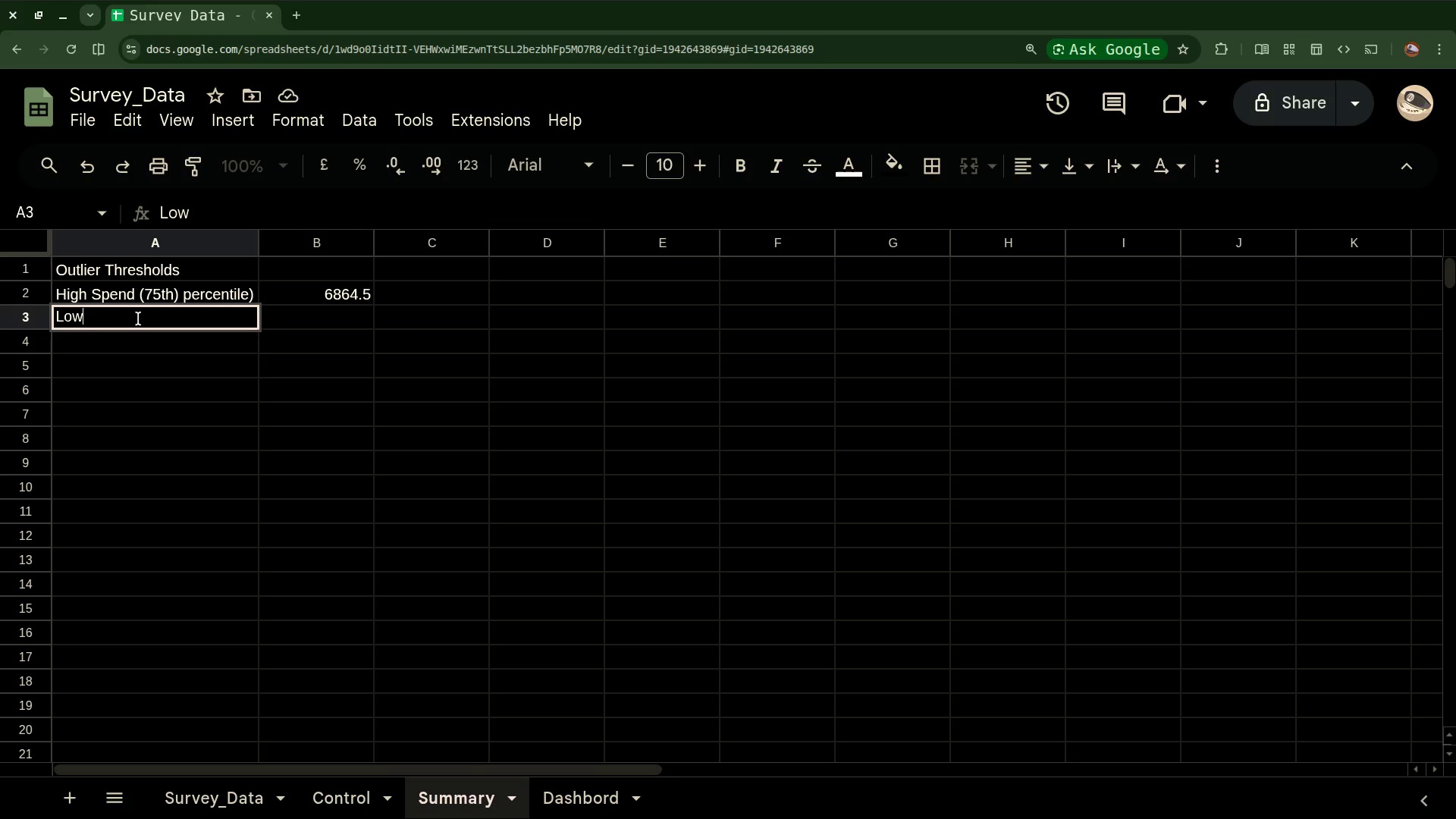 
type( Sta)
 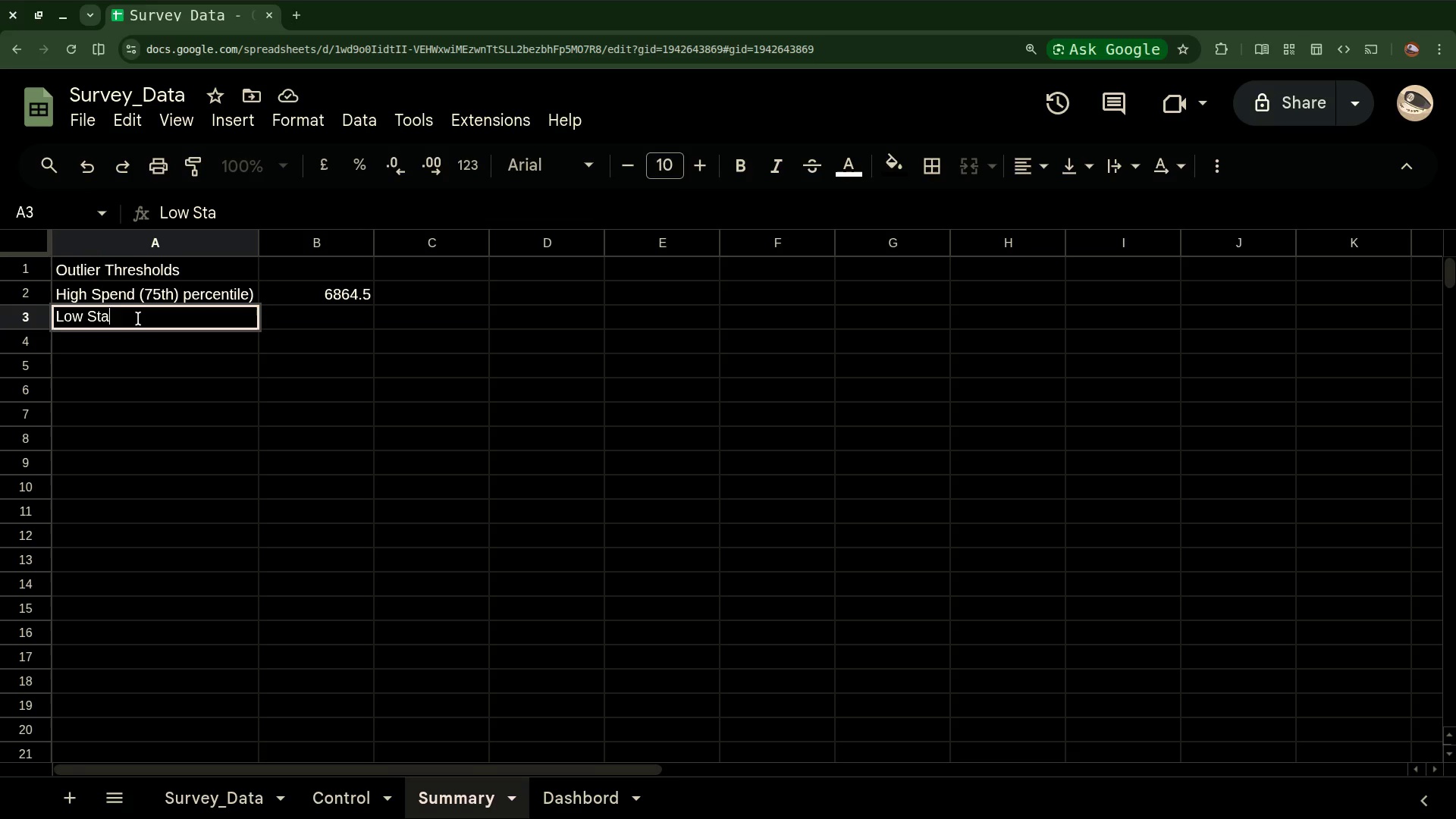 
key(Backspace)
key(Backspace)
type(atisfaction)
 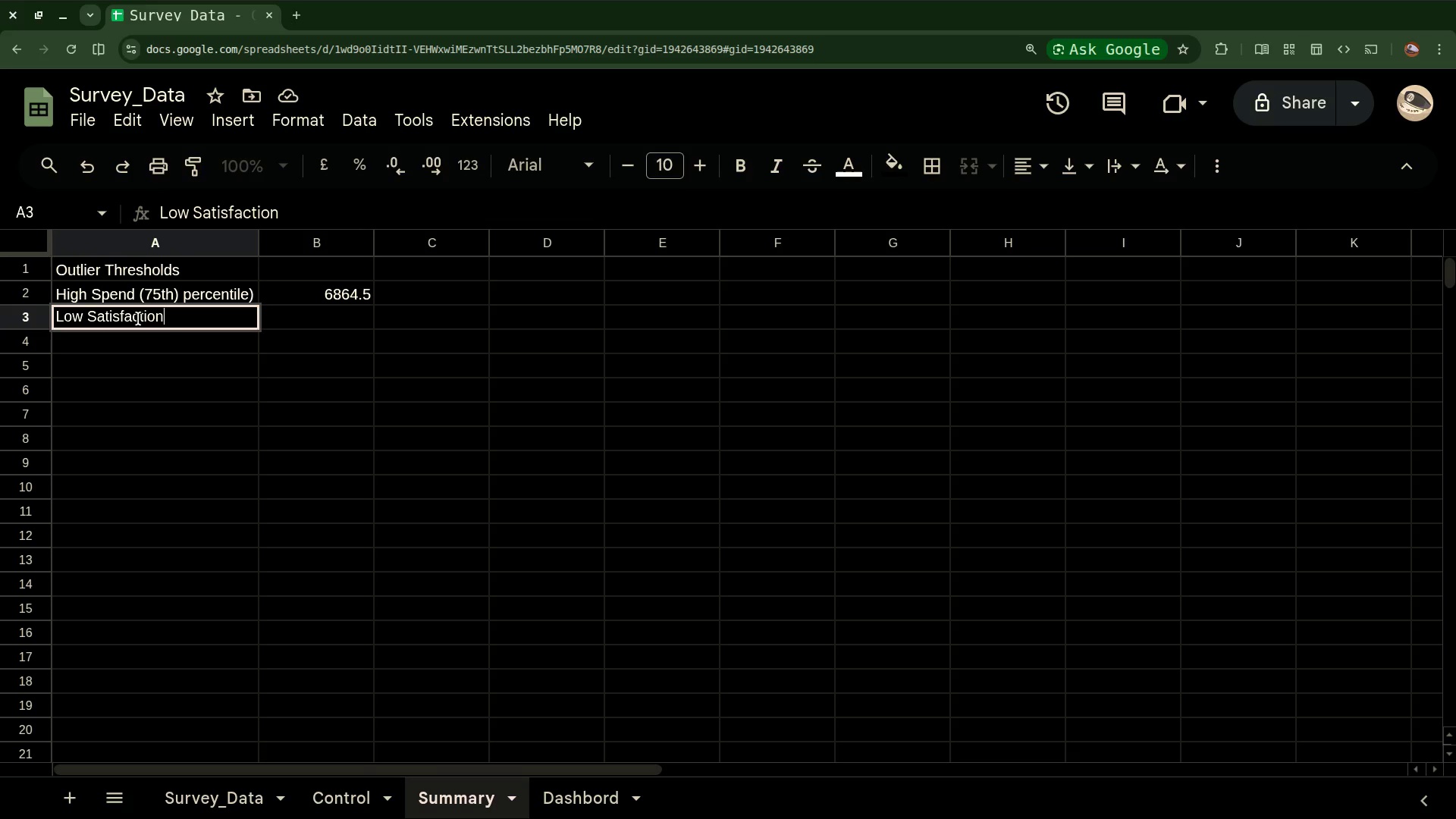 
type((25th))
 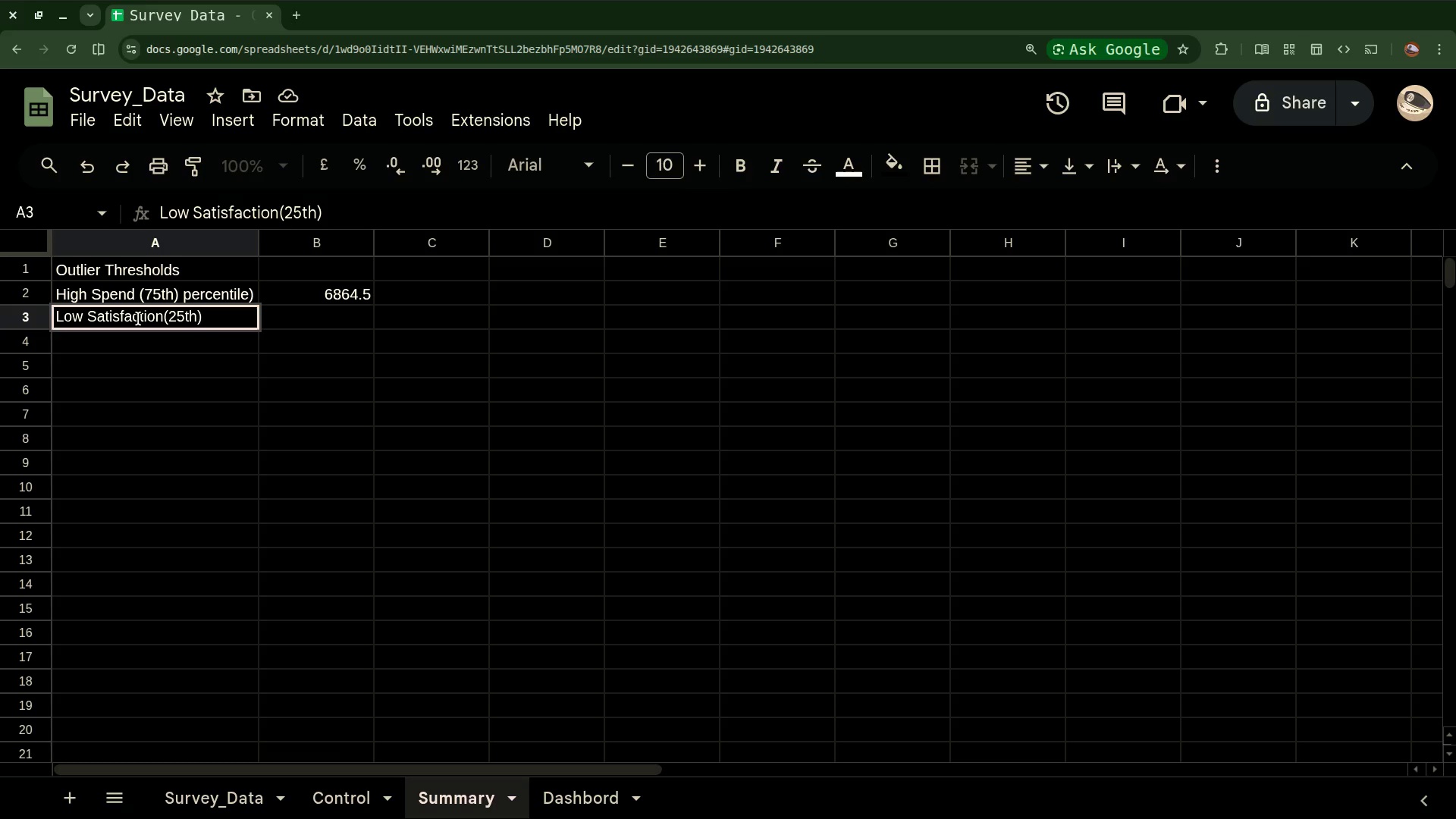 
type( percenti)
 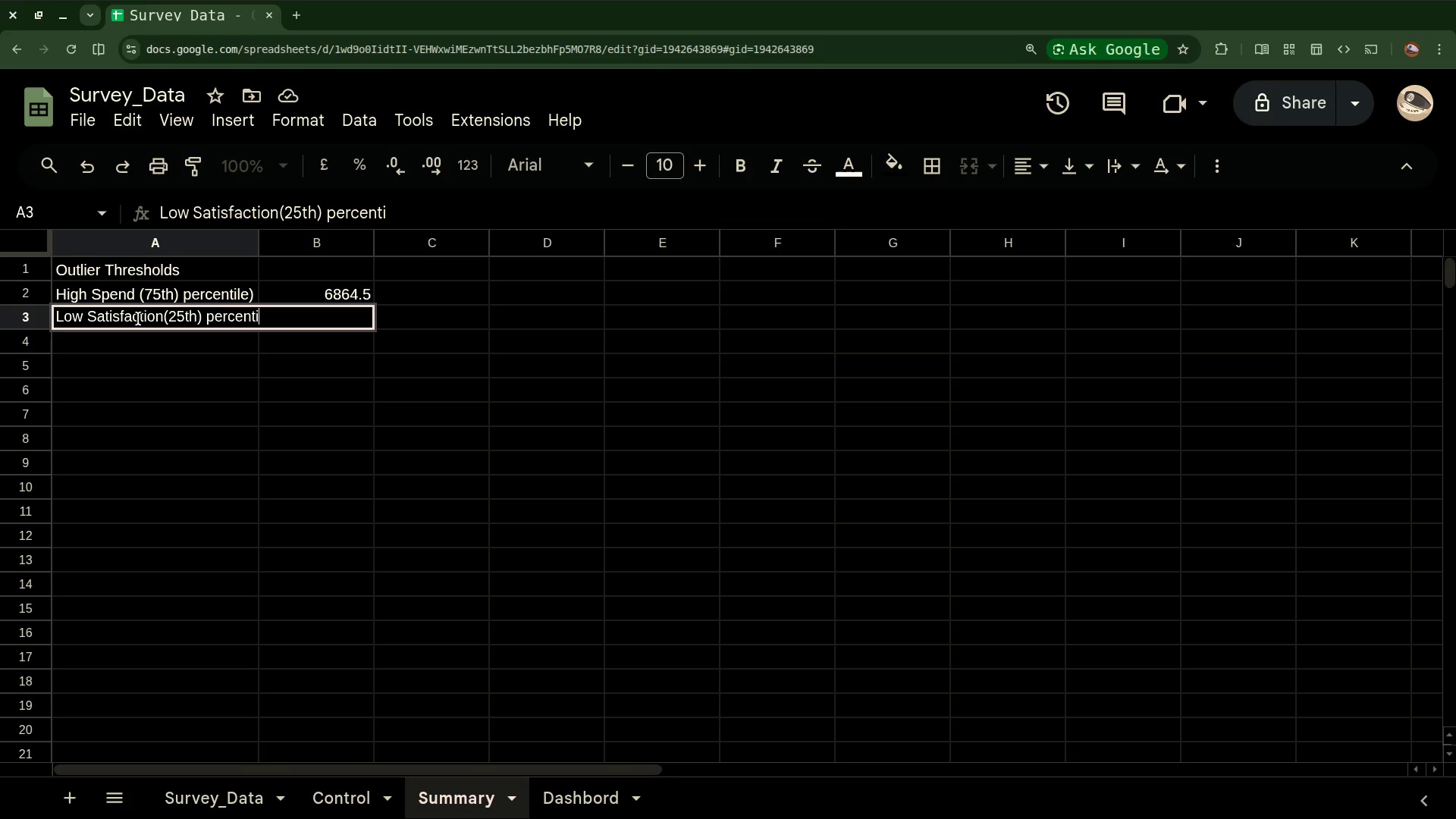 
type(le)
 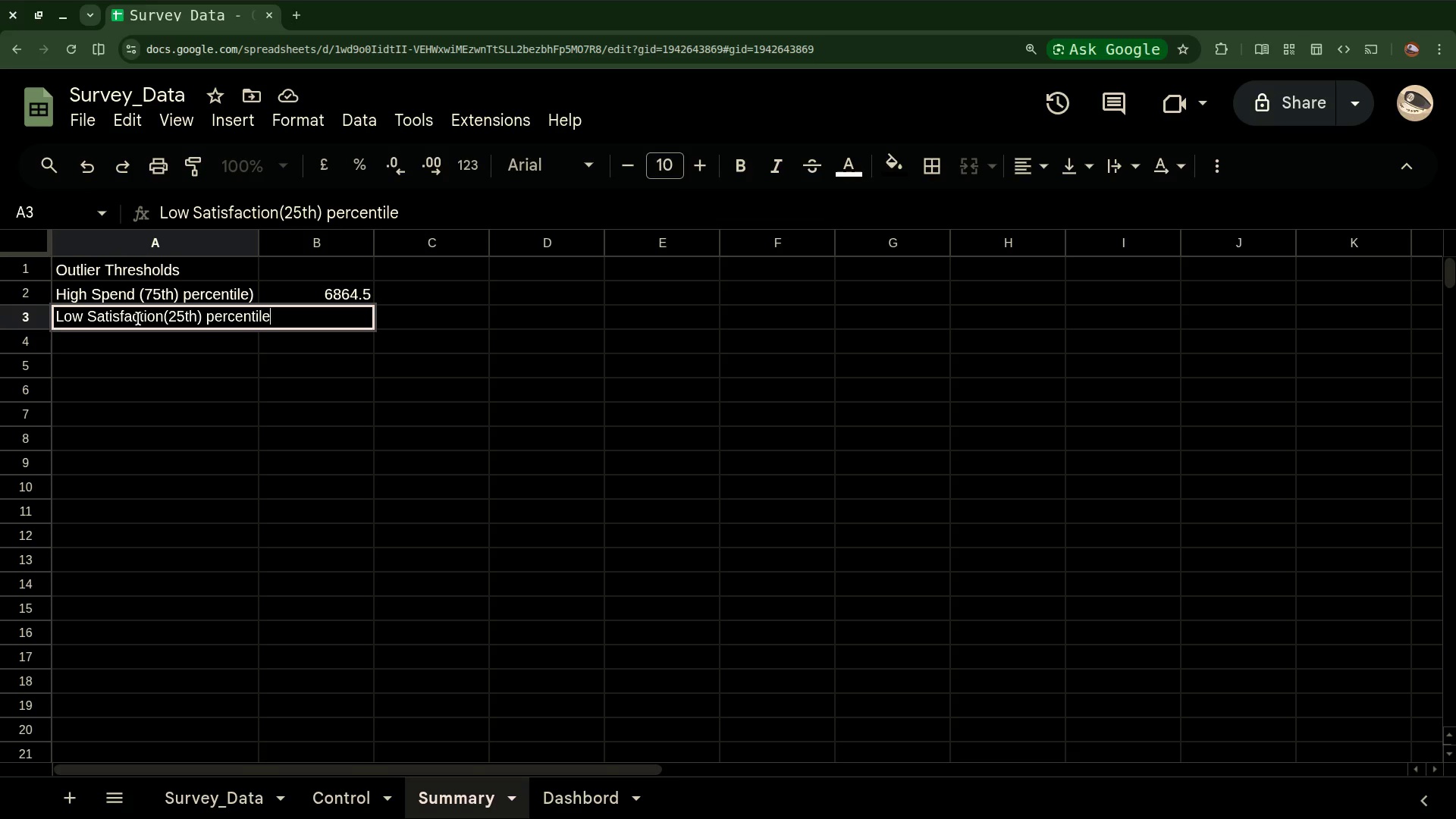 
wait(6.38)
 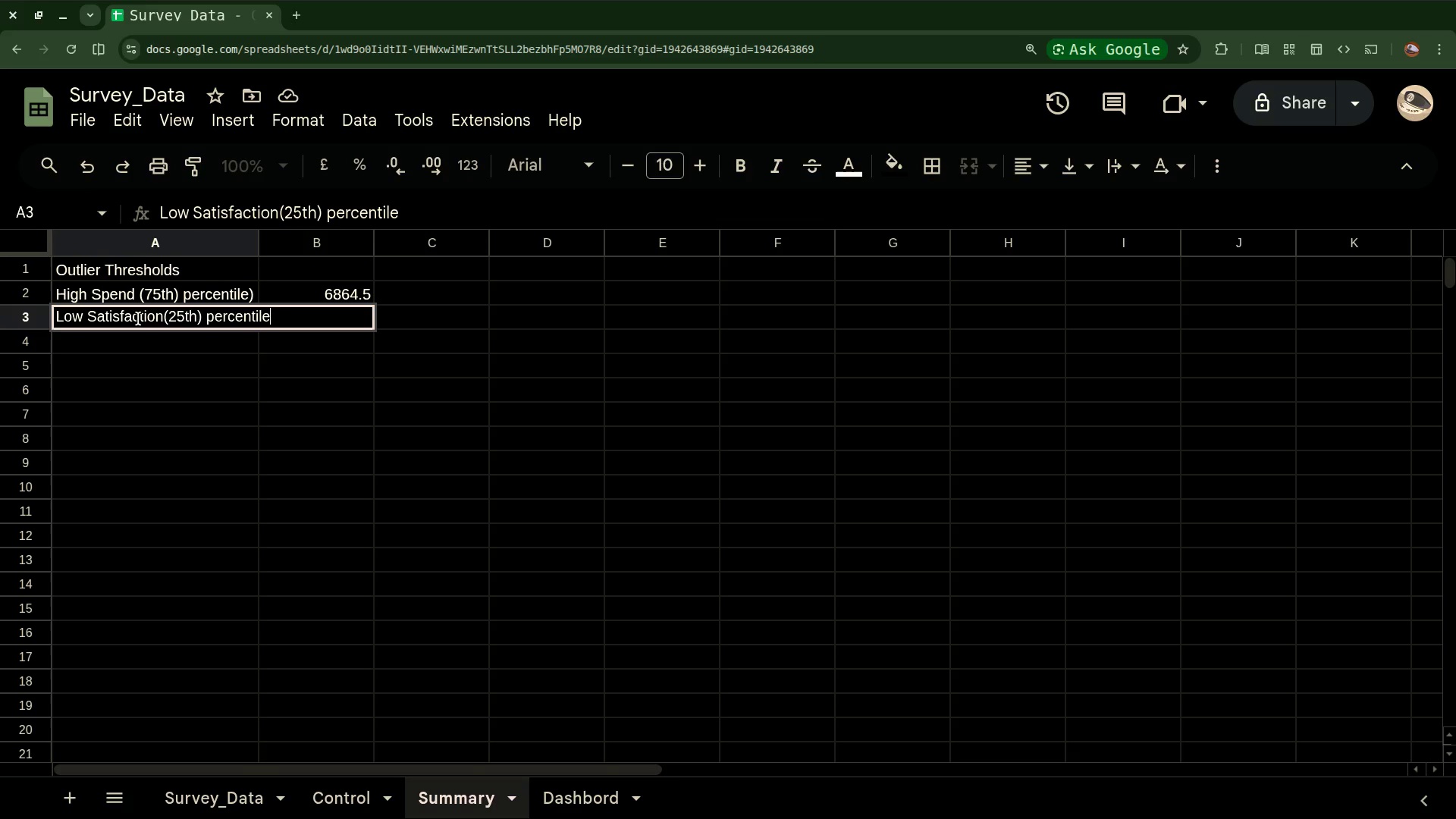 
key(Enter)
 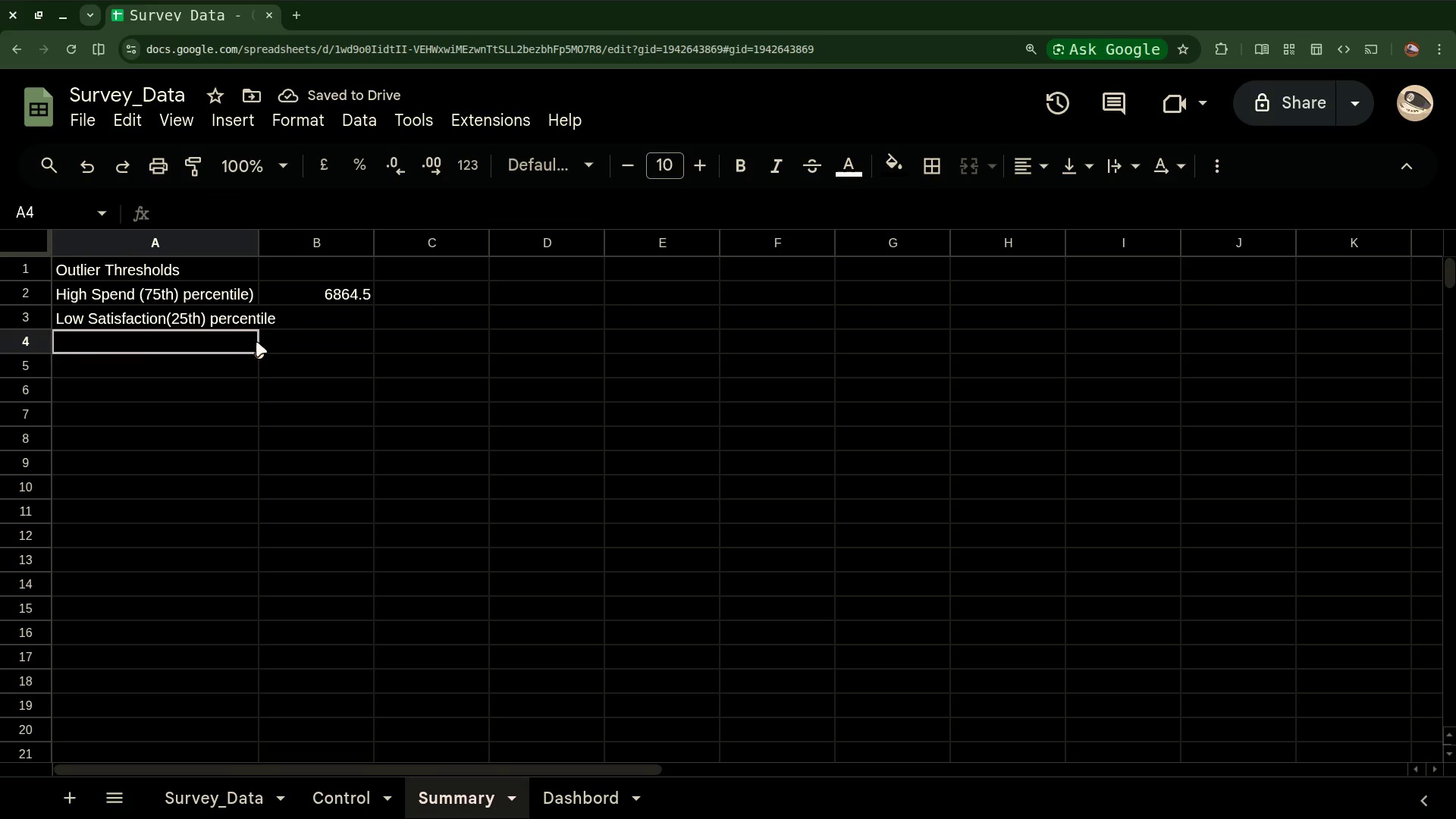 
left_click([328, 313])
 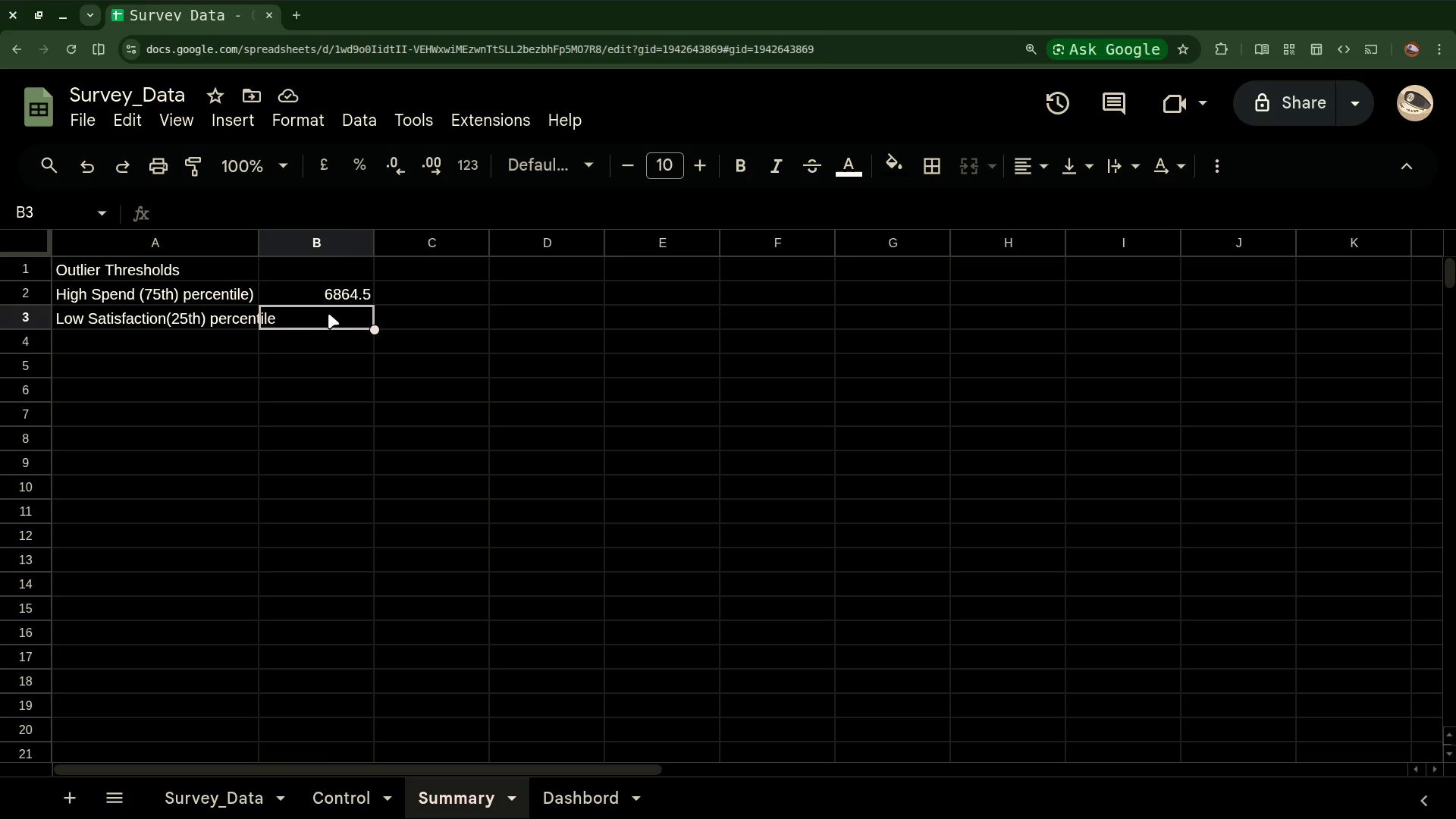 
wait(13.74)
 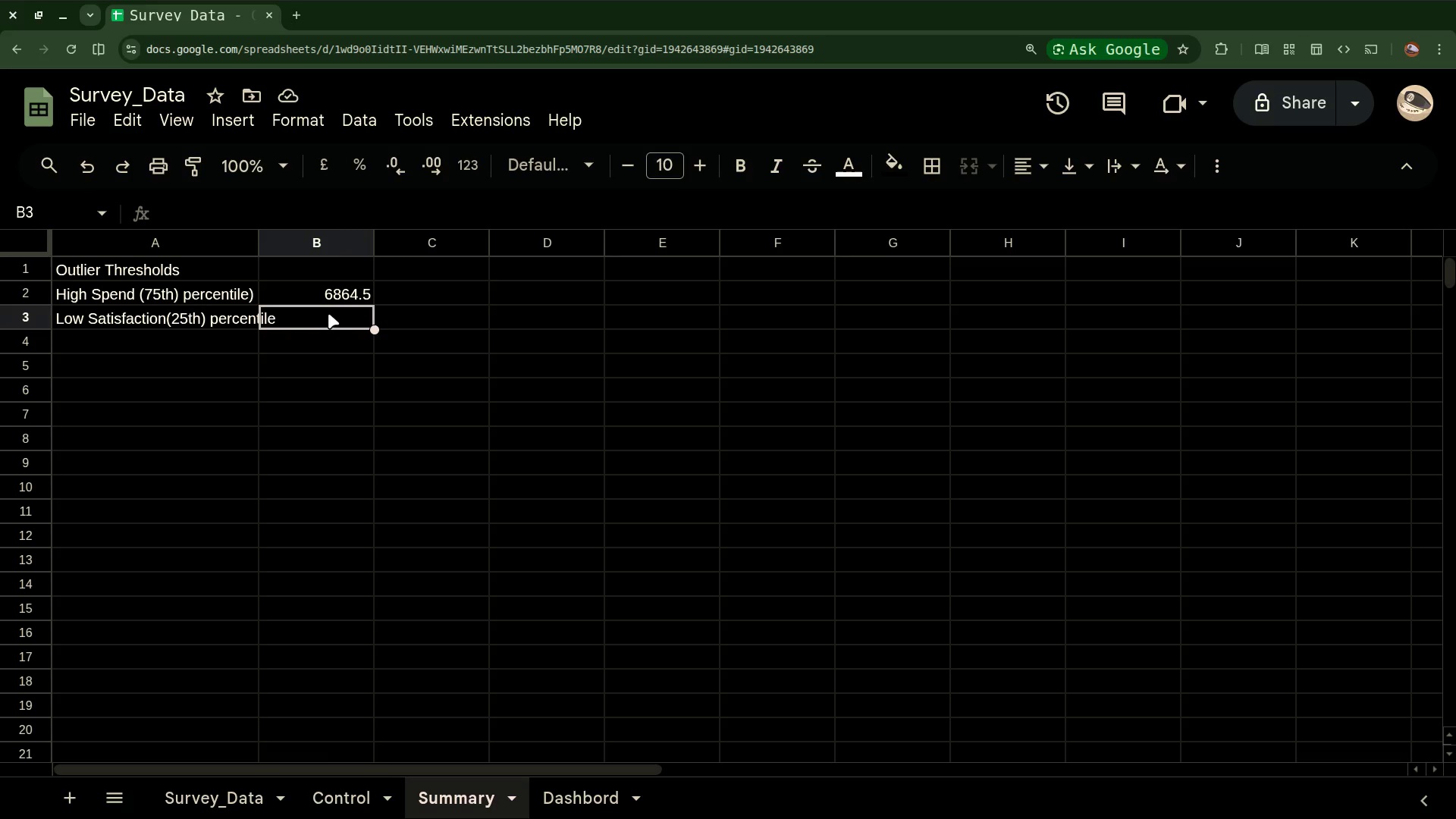 
left_click([330, 292])
 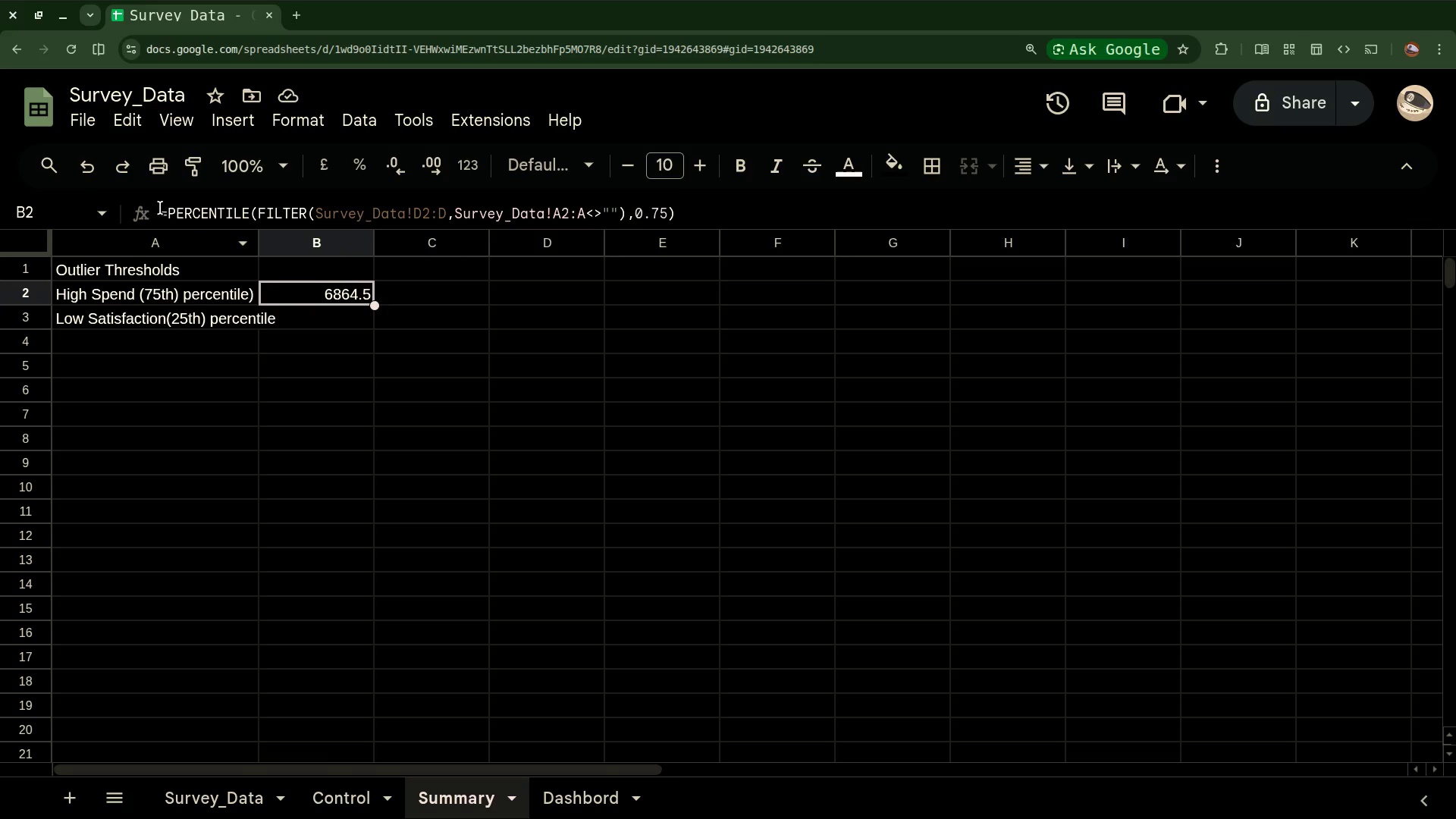 
left_click_drag(start_coordinate=[159, 212], to_coordinate=[678, 217])
 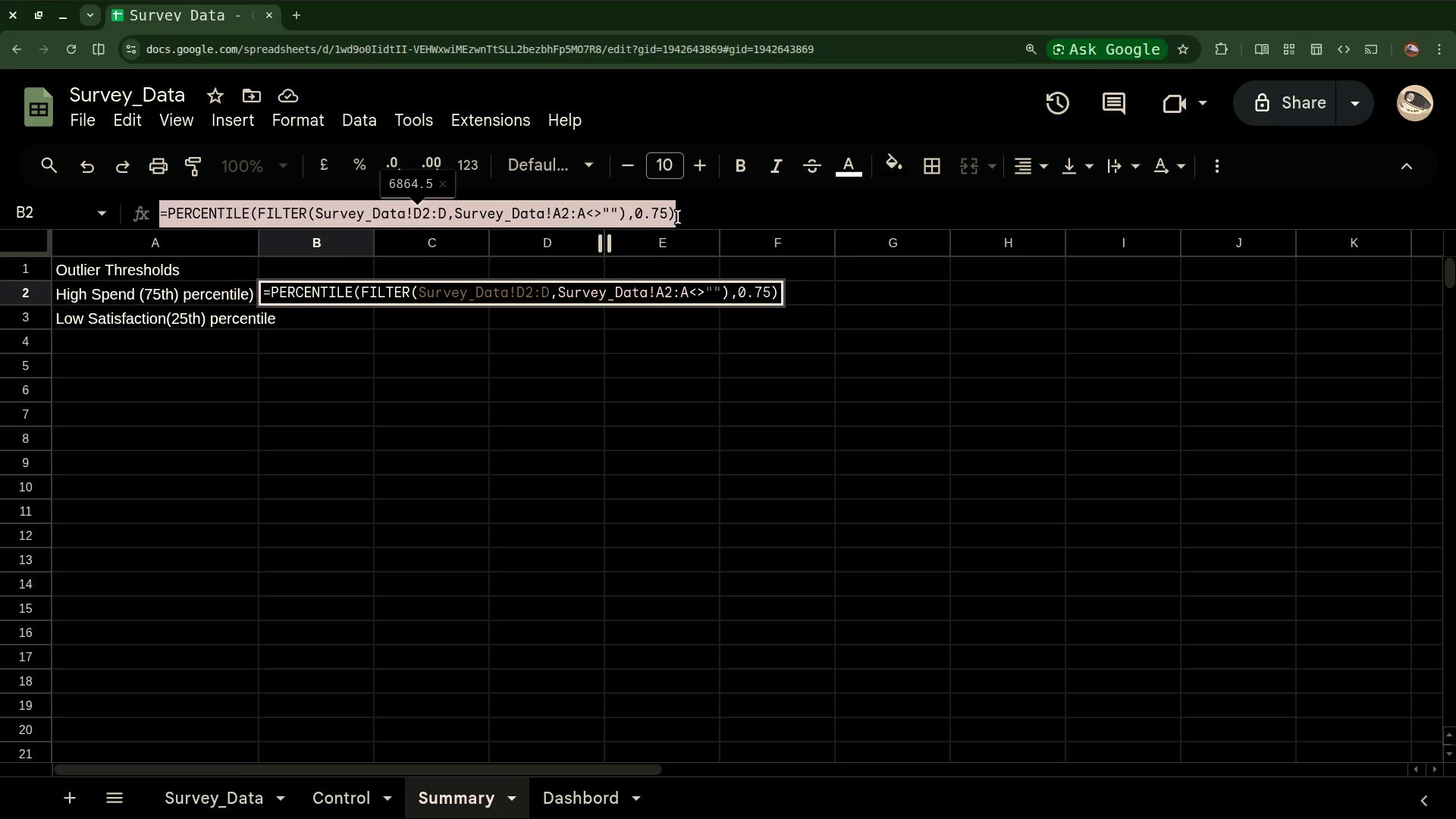 
key(Control+C)
 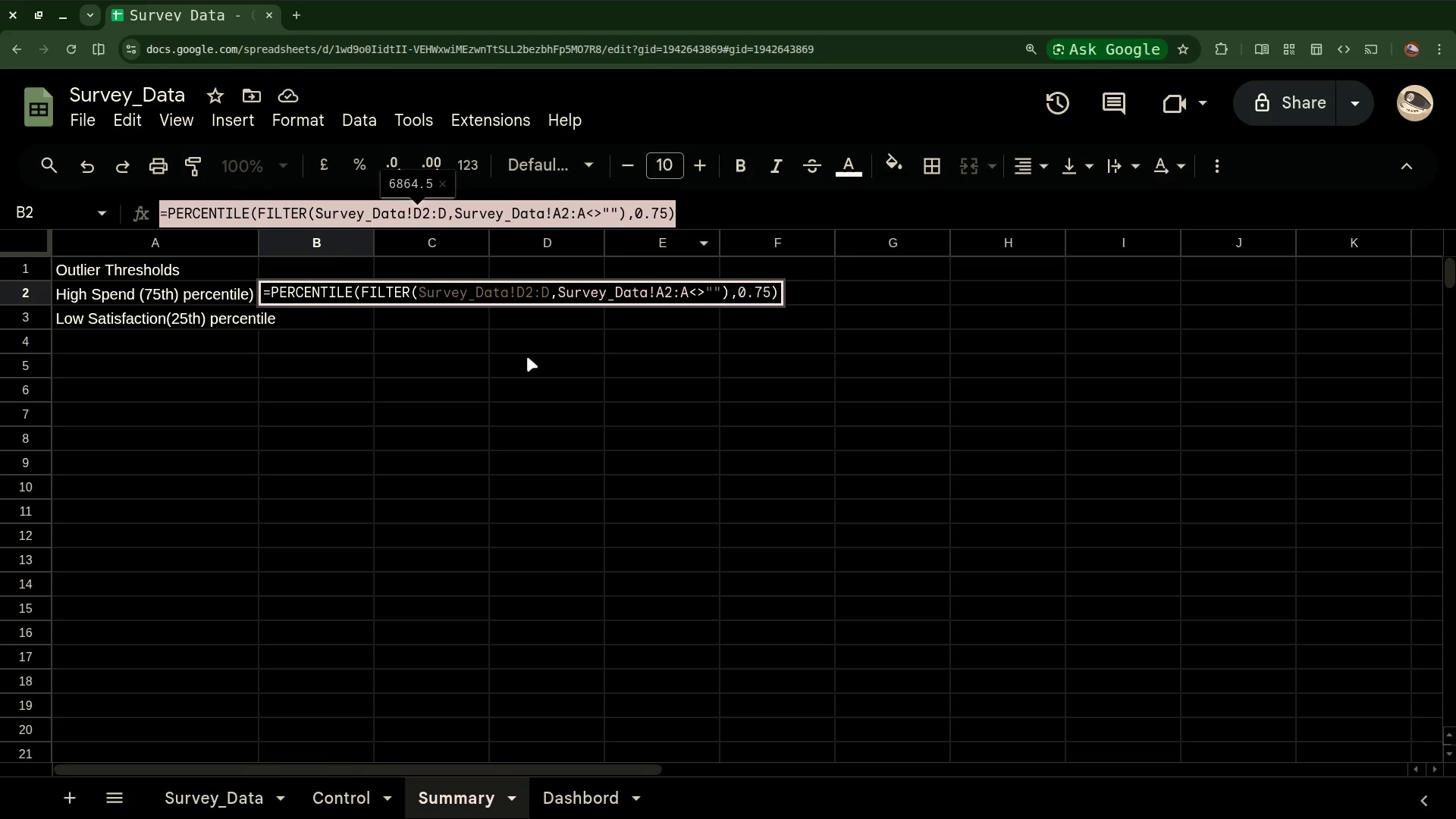 
left_click([525, 356])
 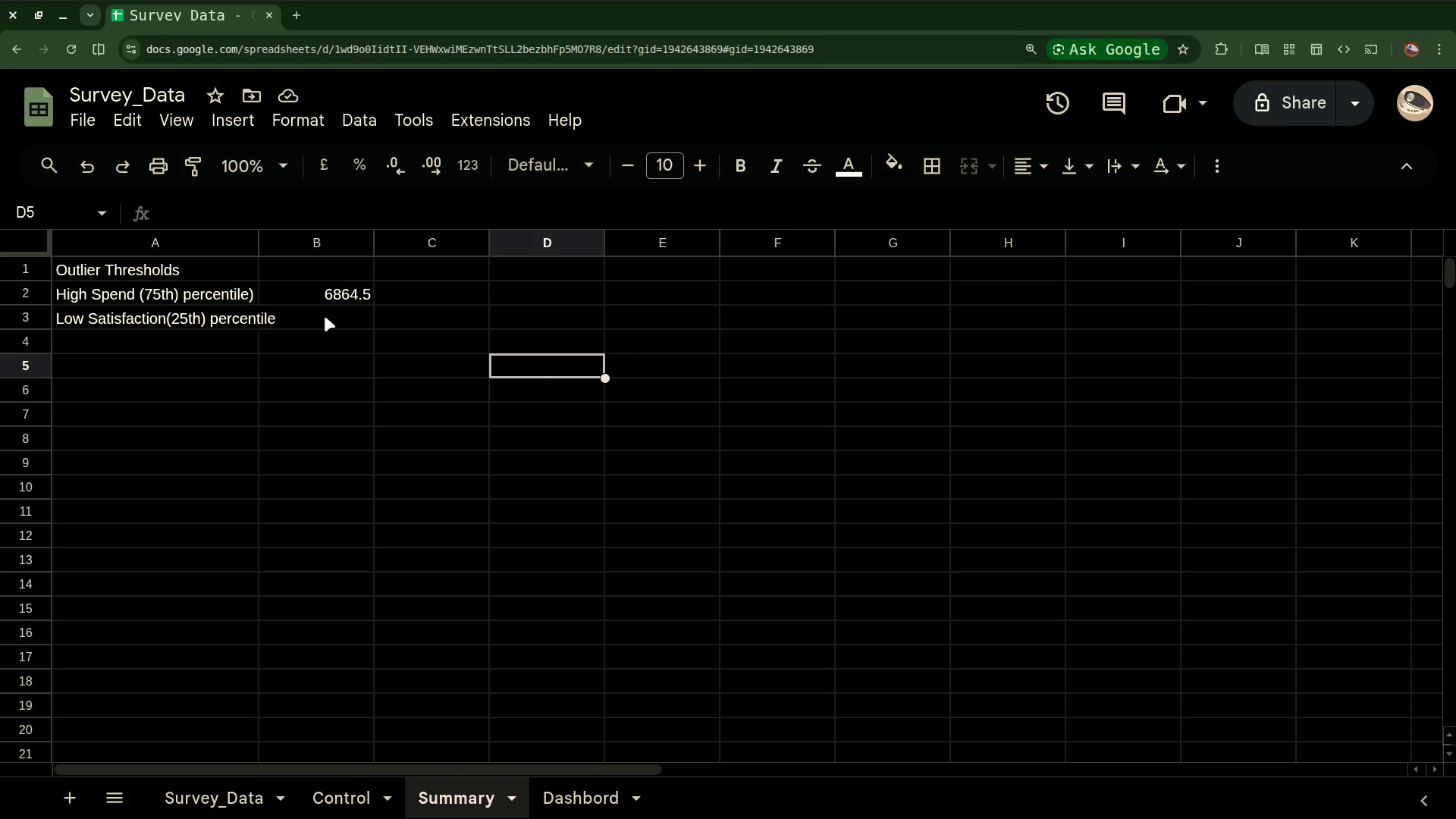 
left_click([325, 316])
 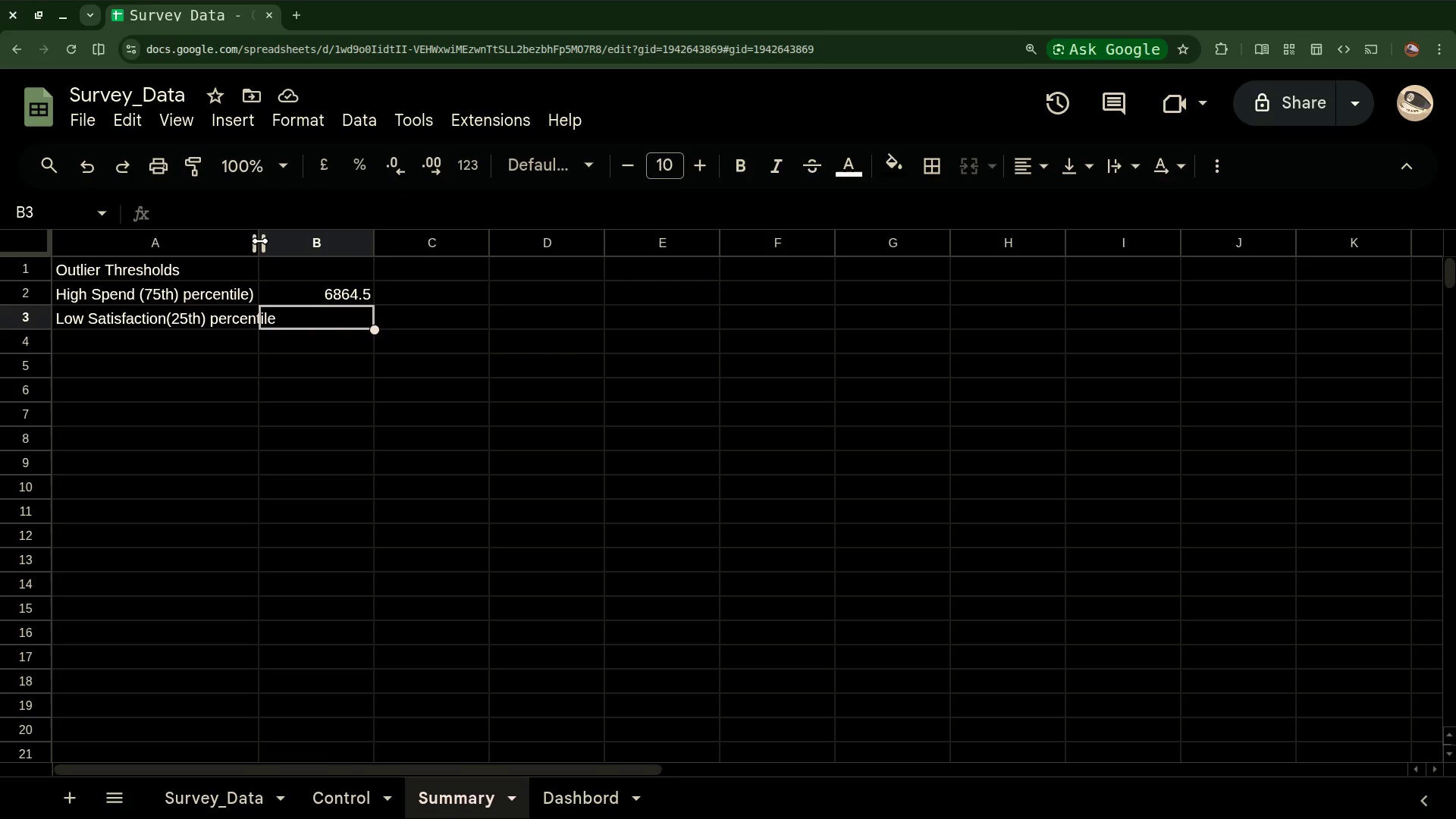 
double_click([259, 241])
 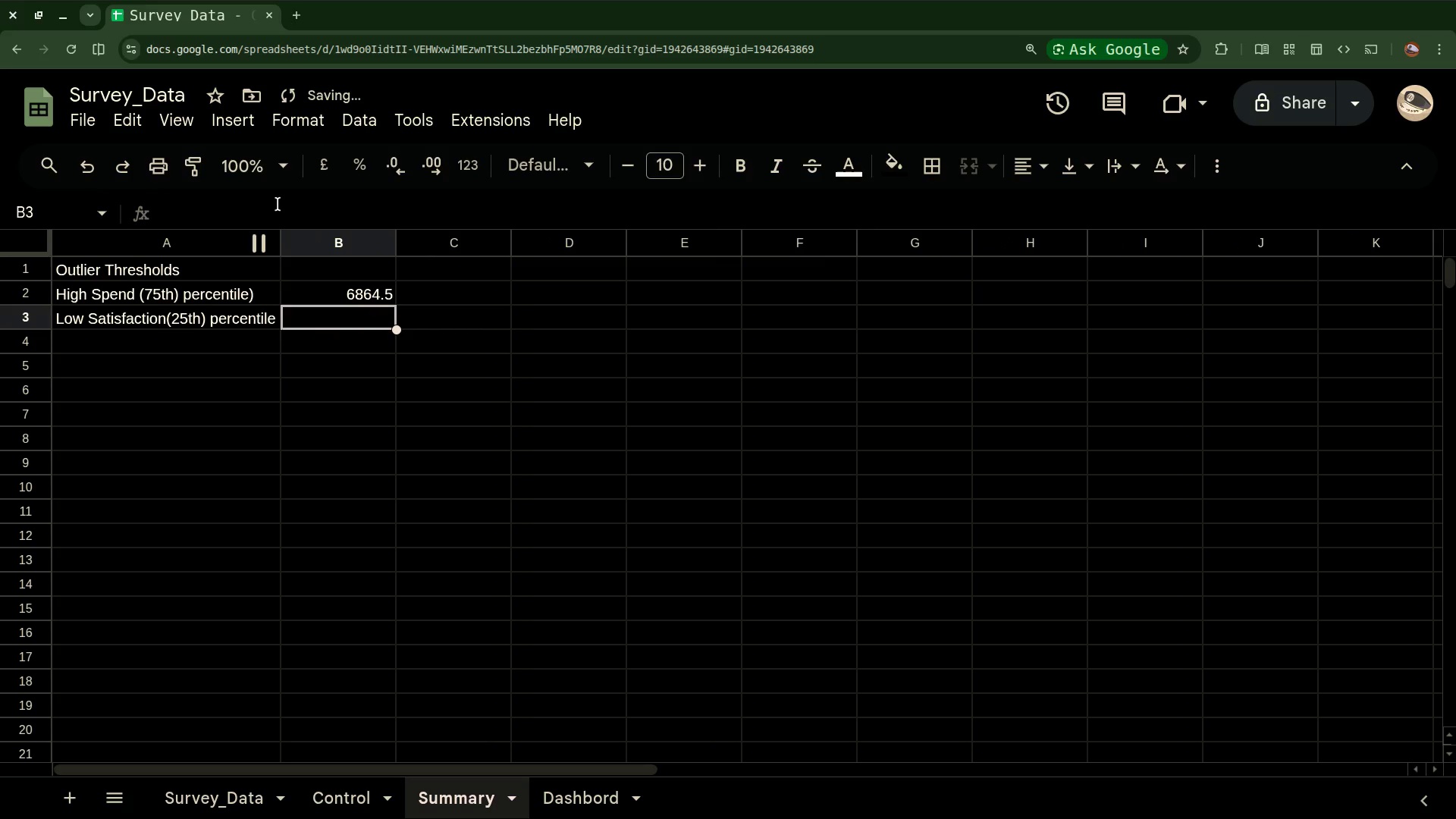 
left_click([278, 208])
 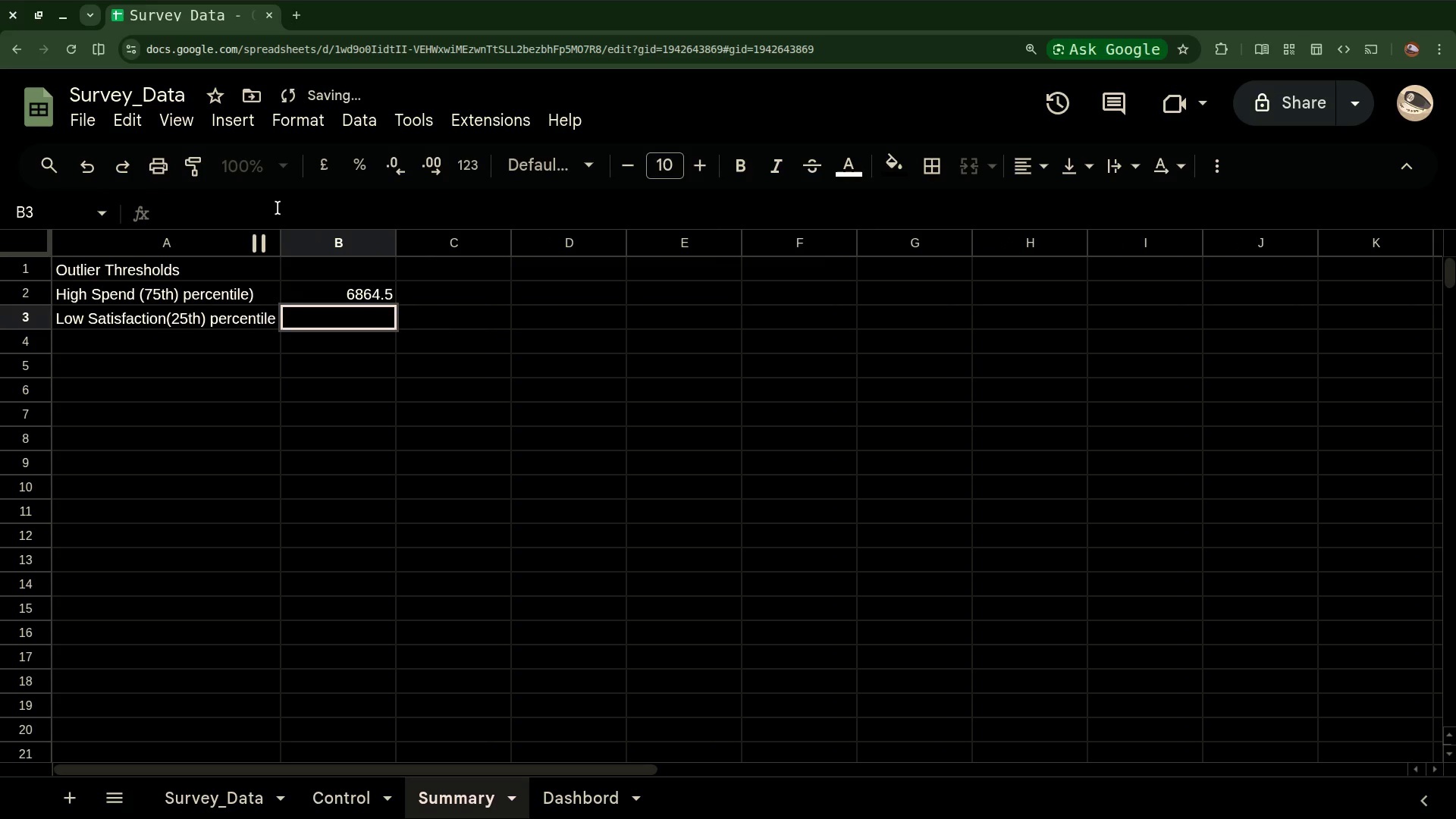 
key(Control+V)
 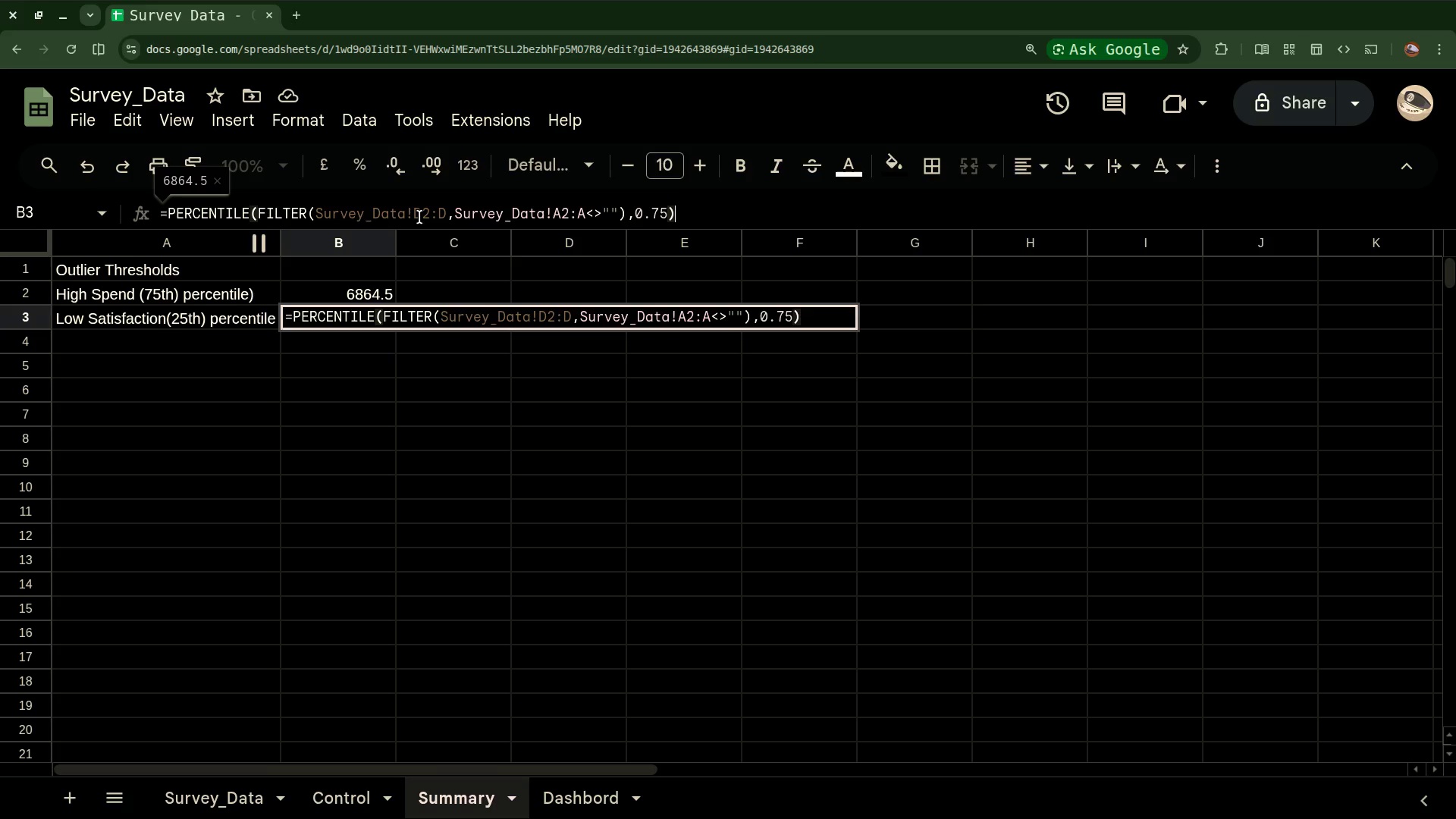 
wait(14.18)
 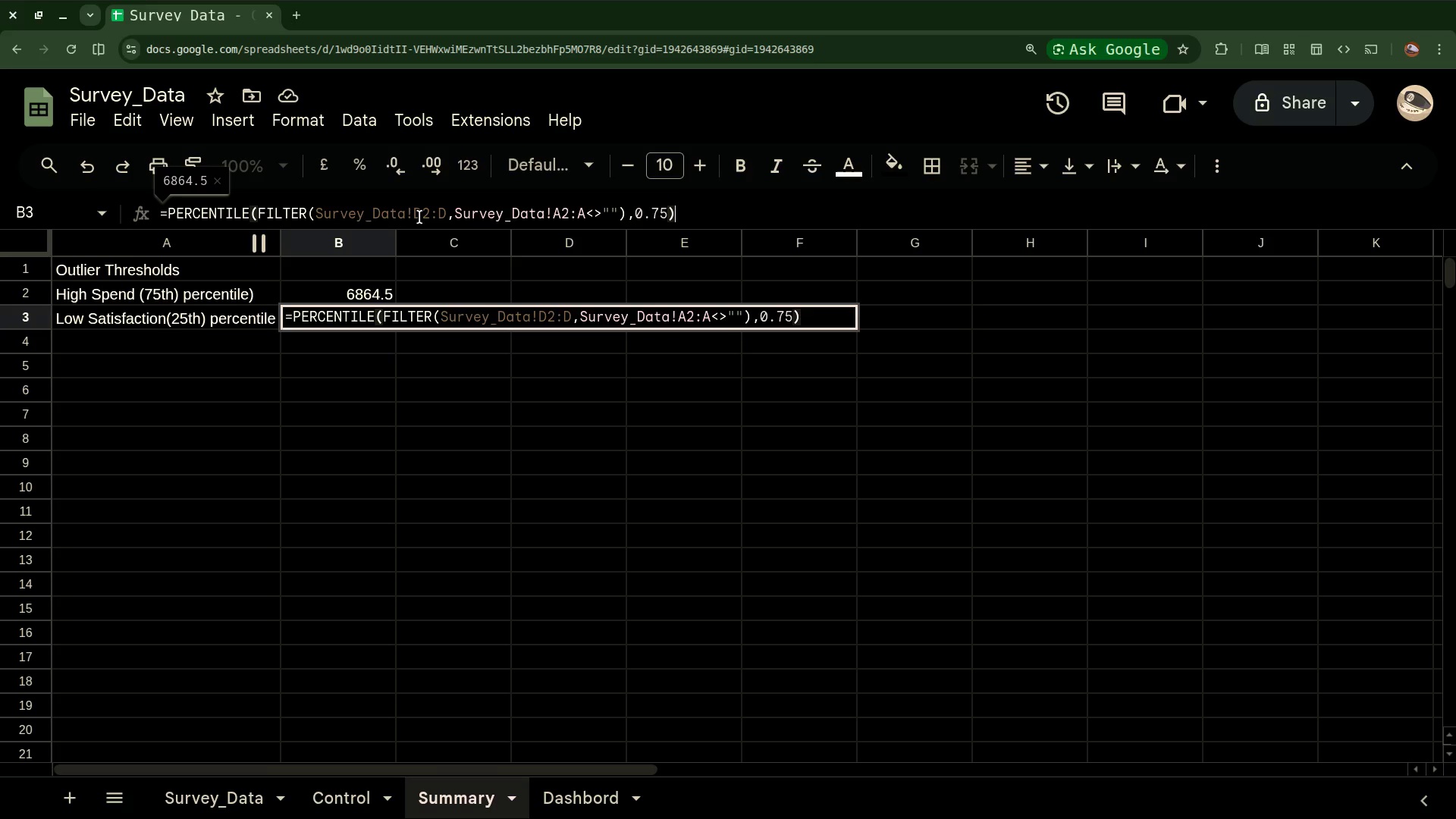 
left_click([425, 210])
 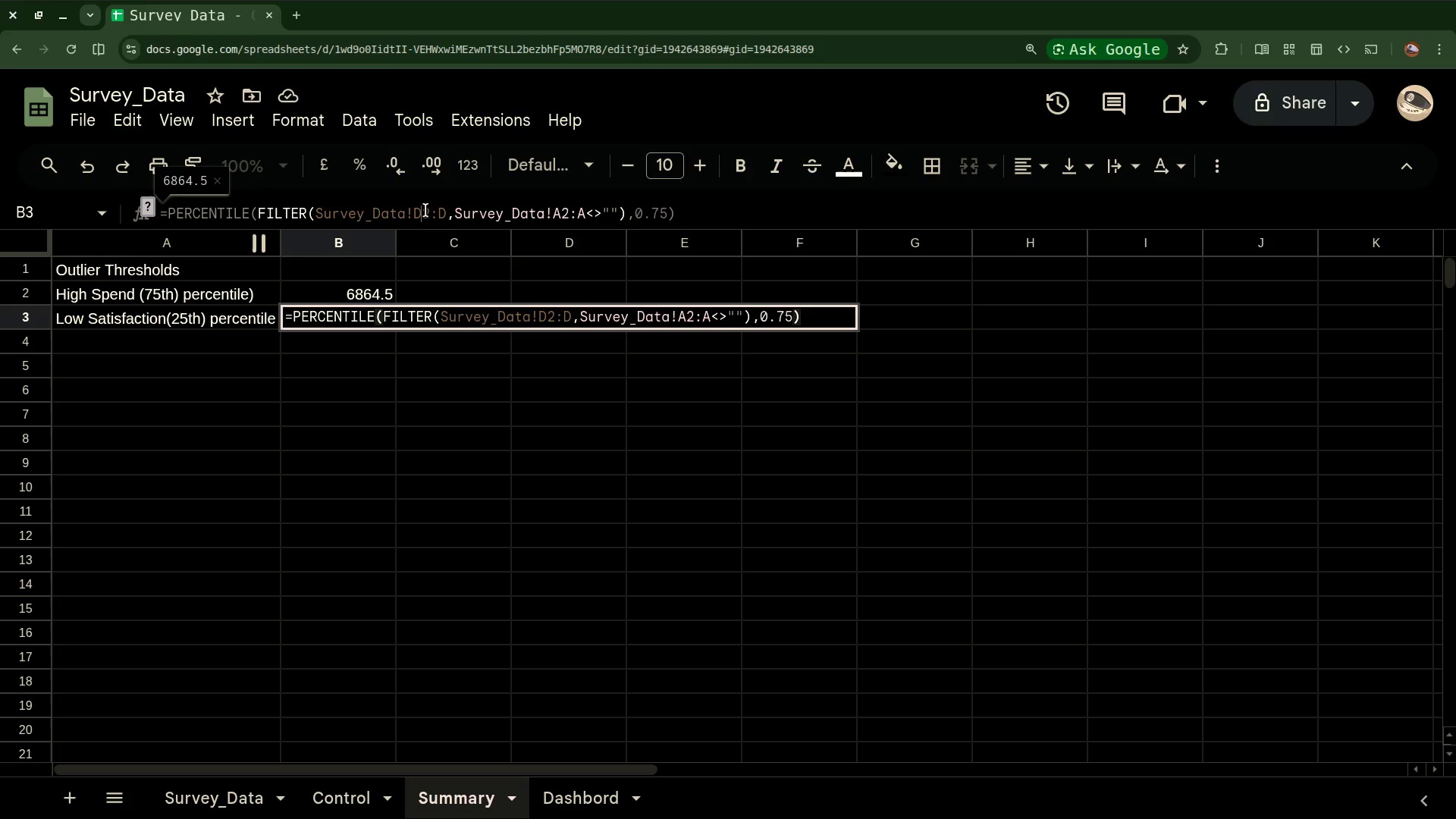 
key(Backspace)
 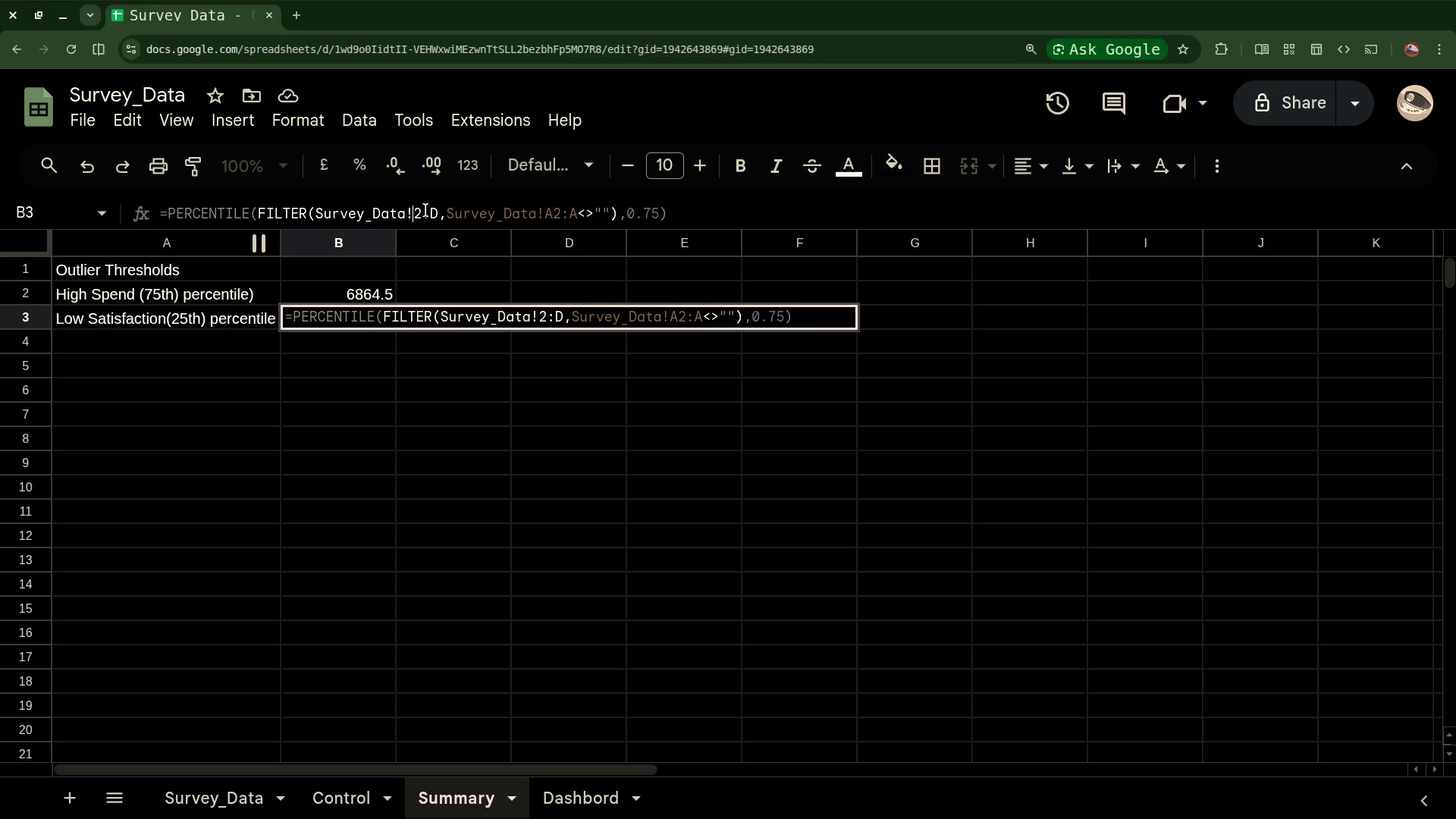 
key(E)
 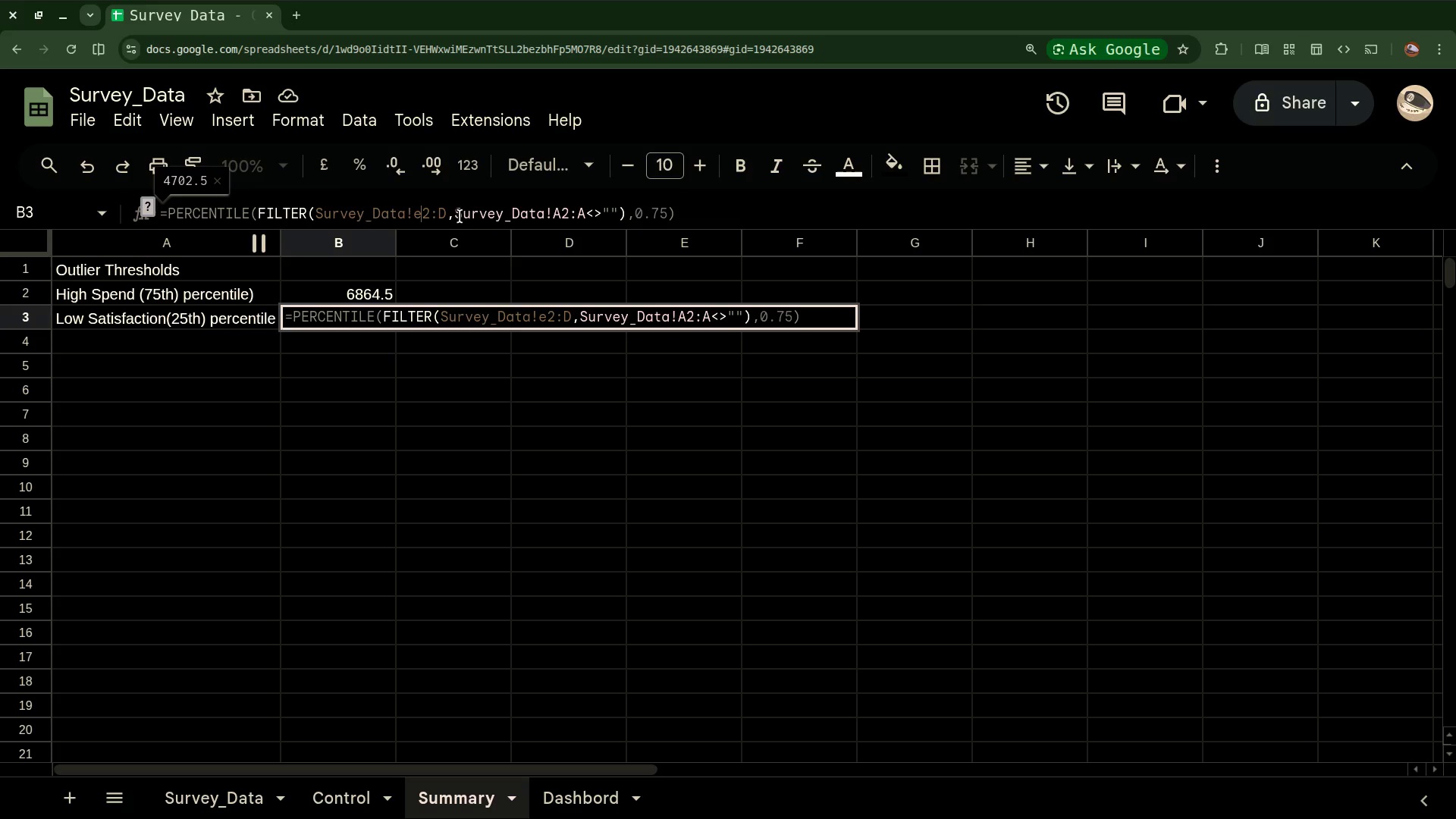 
key(Backspace)
 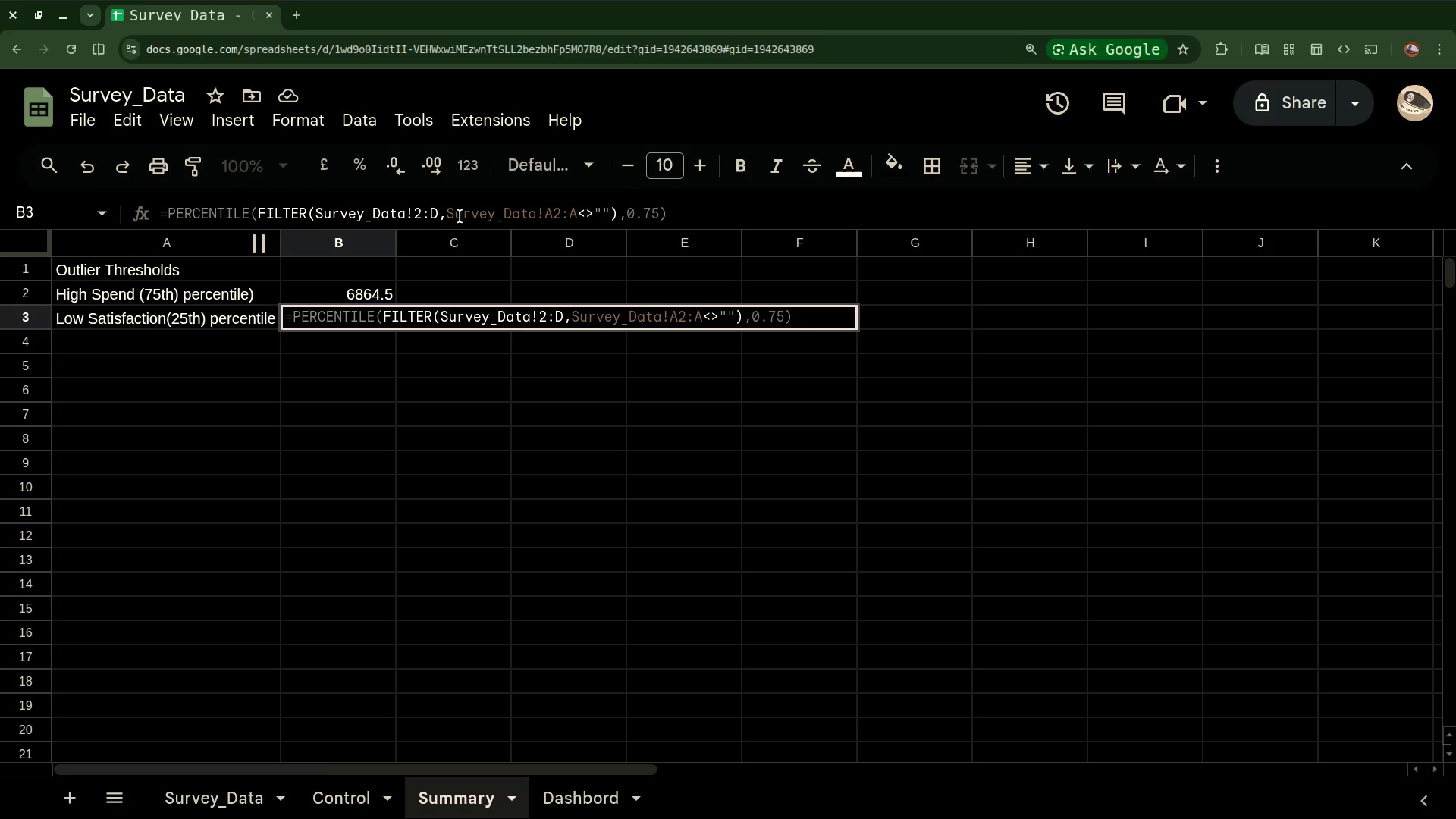 
key(CapsLock)
 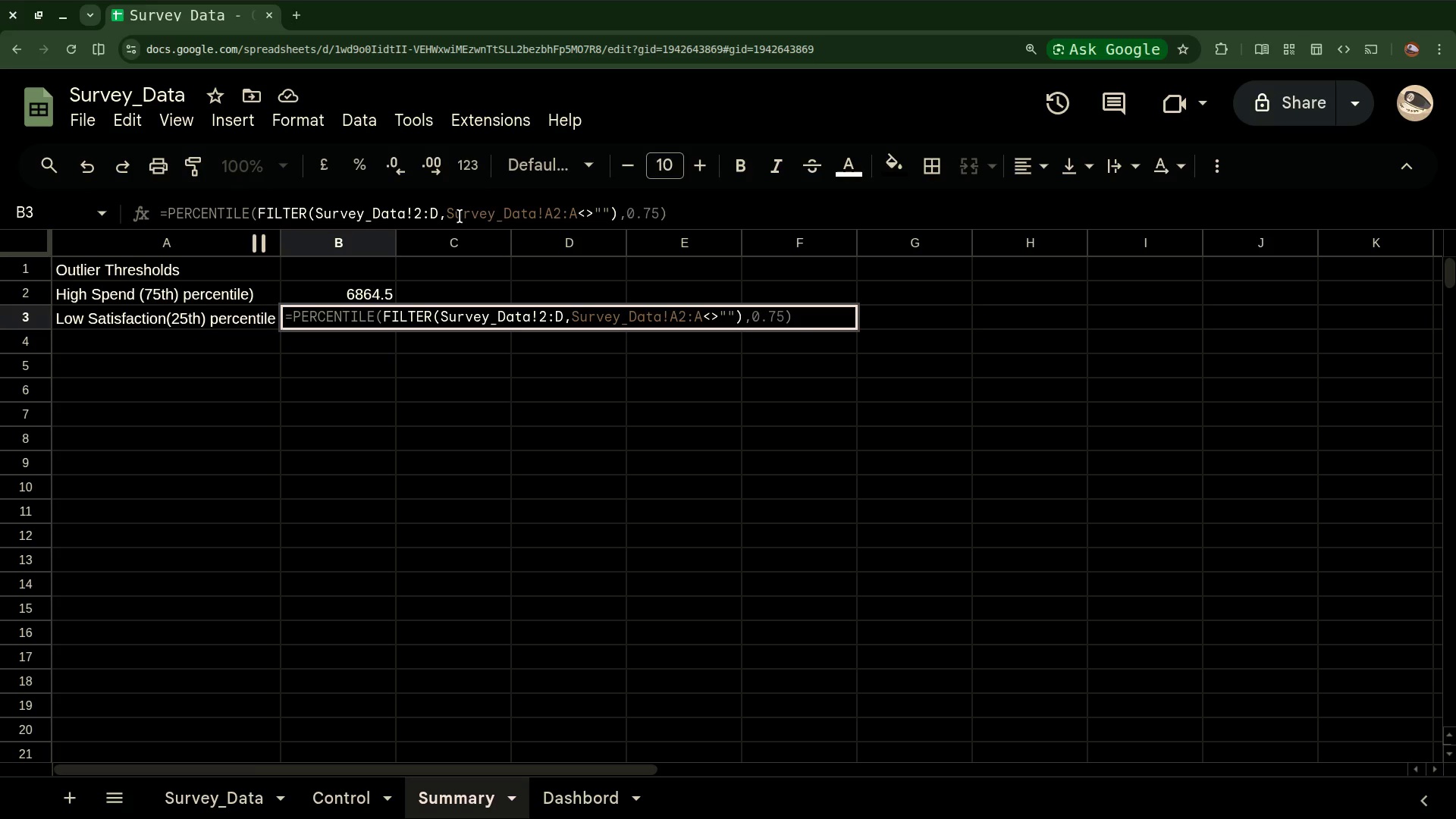 
key(E)
 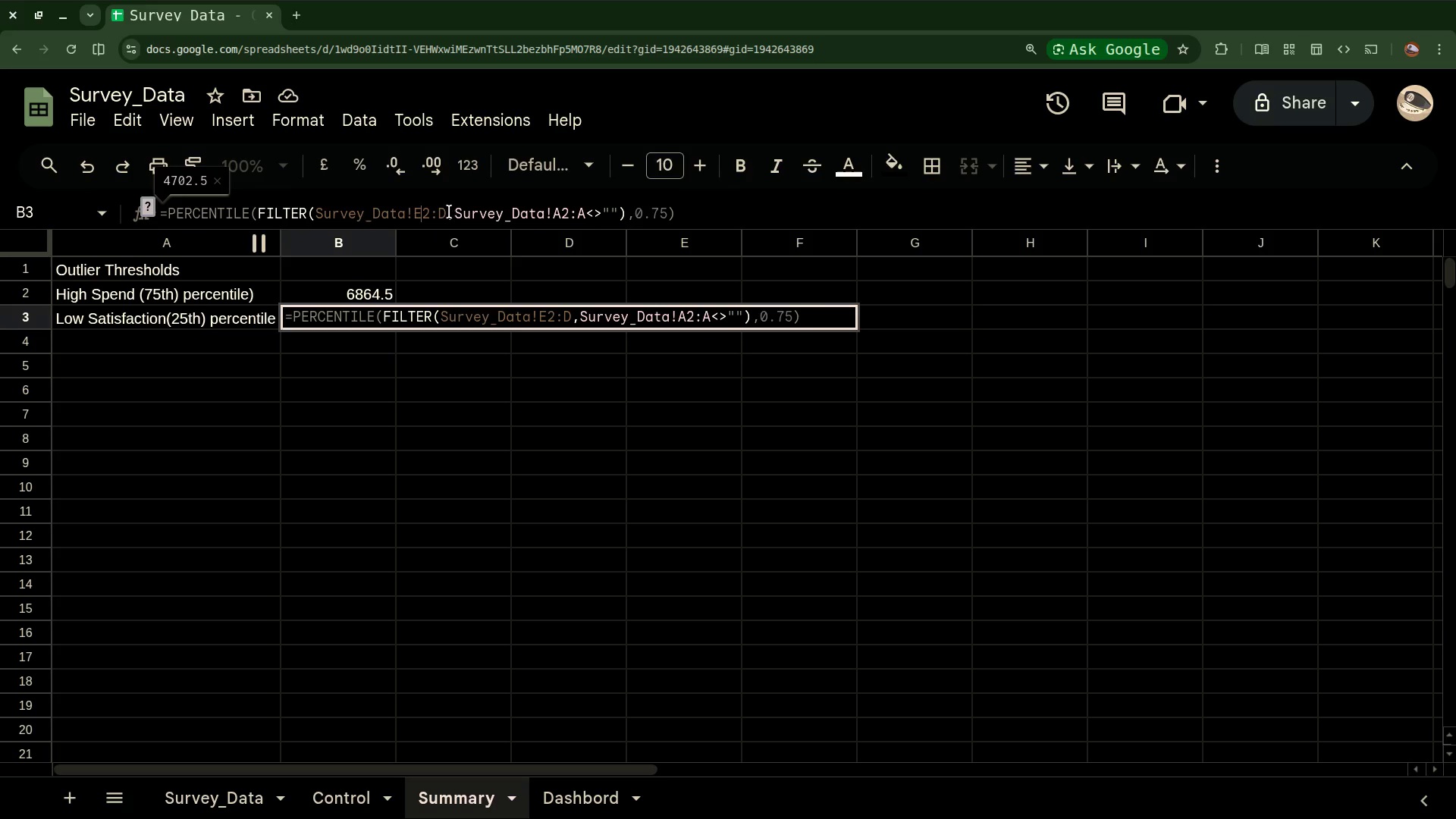 
left_click([445, 212])
 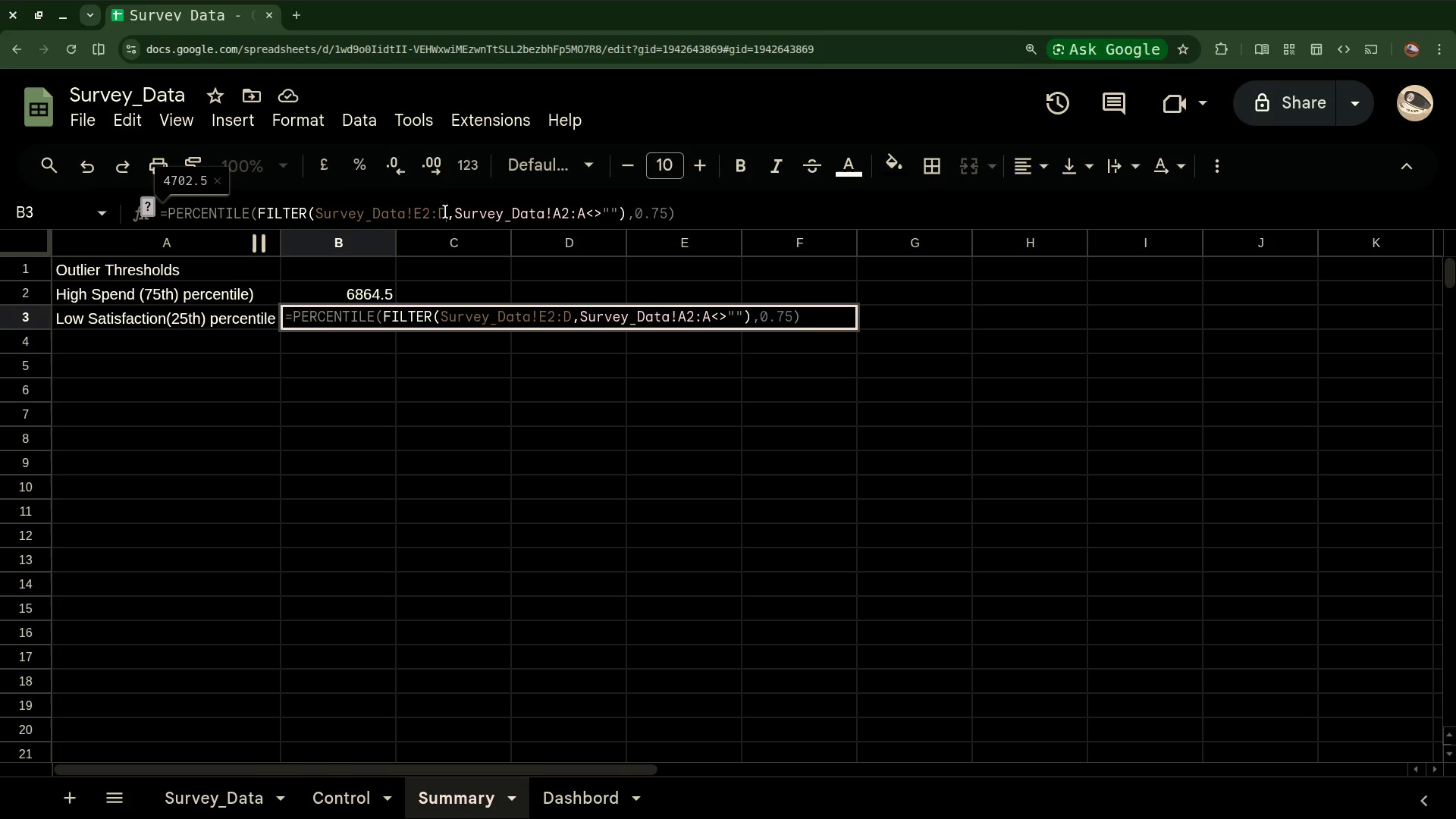 
key(Backspace)
 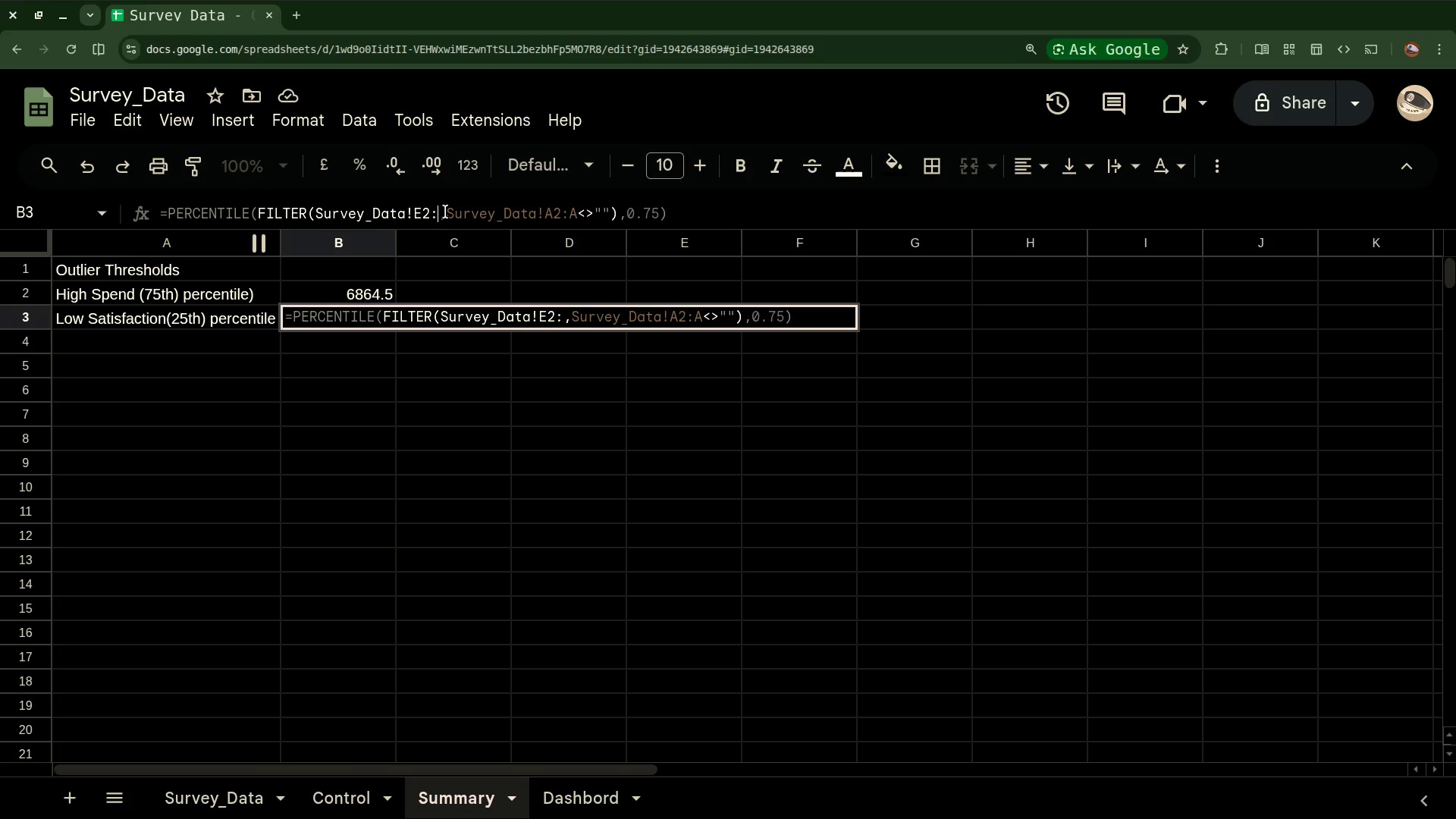 
key(E)
 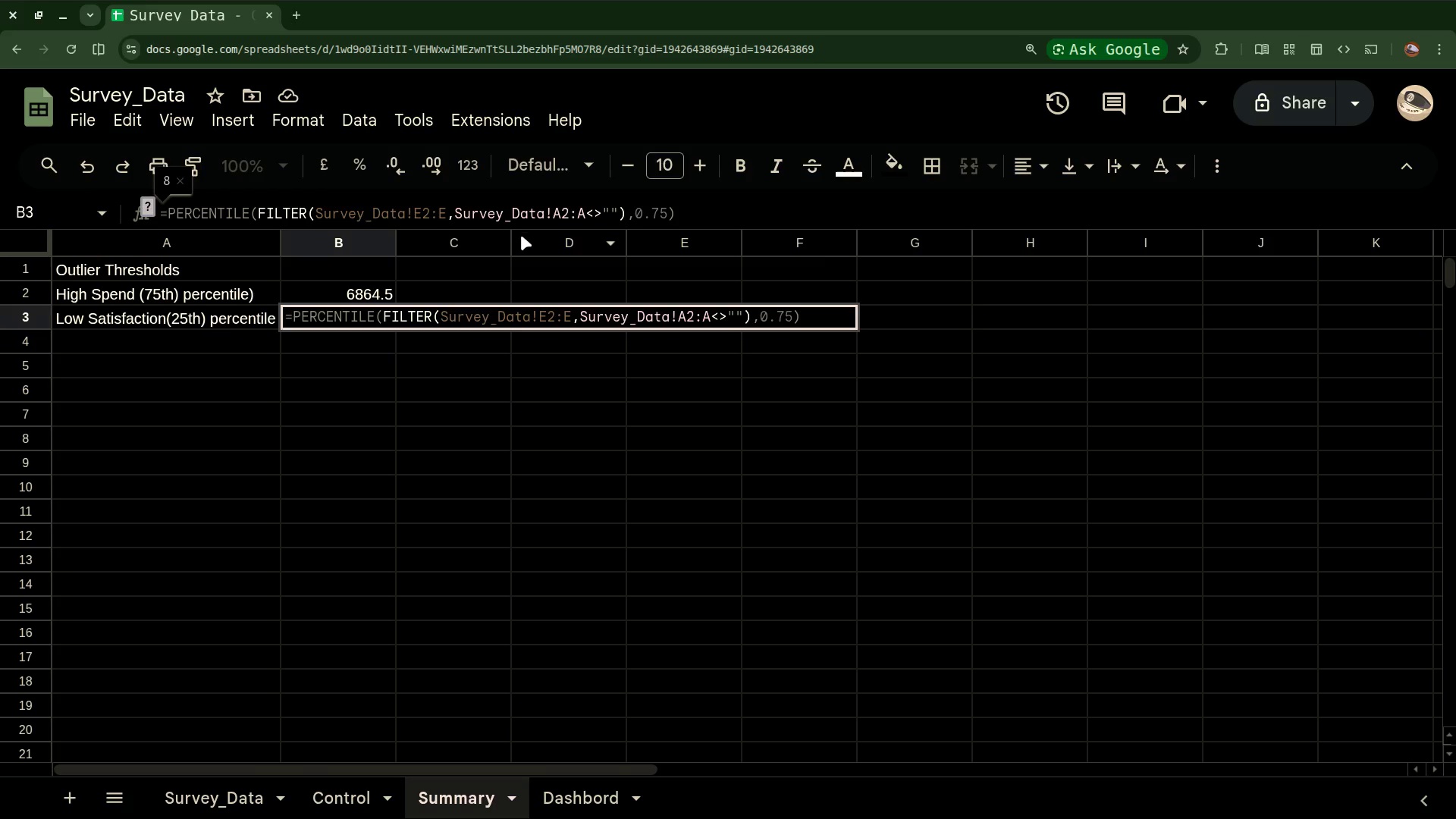 
wait(16.92)
 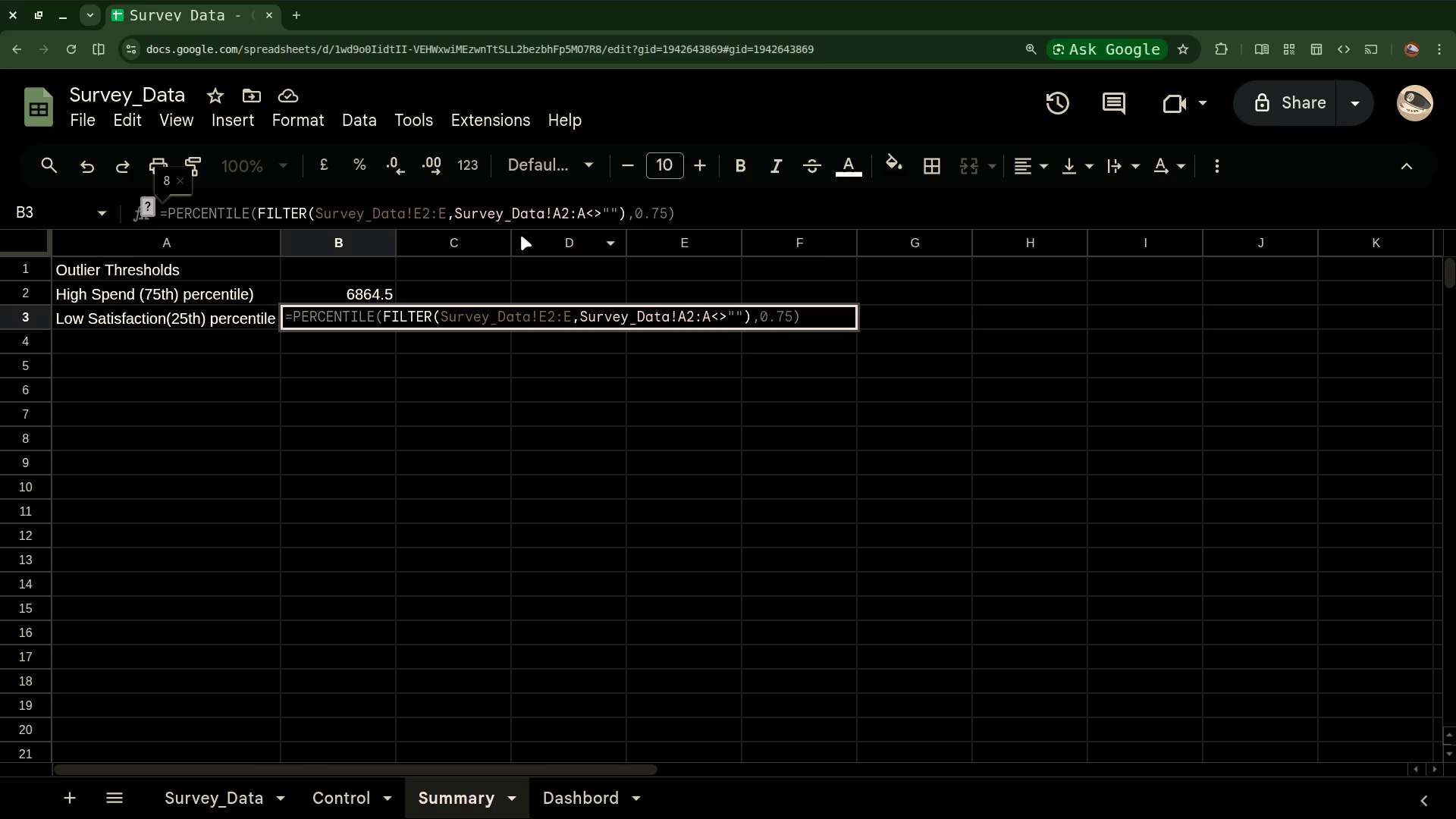 
left_click([670, 215])
 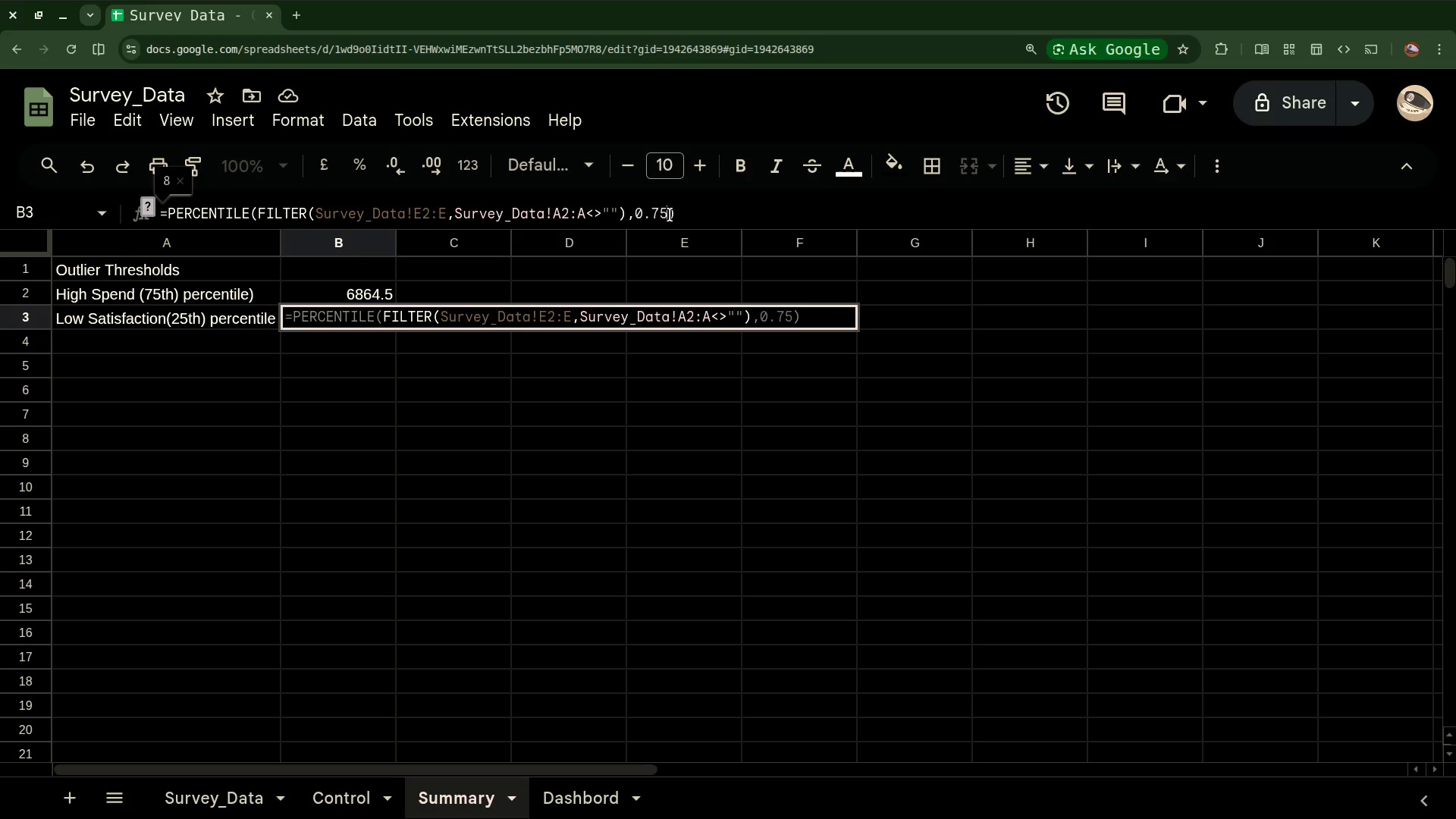 
key(Backspace)
 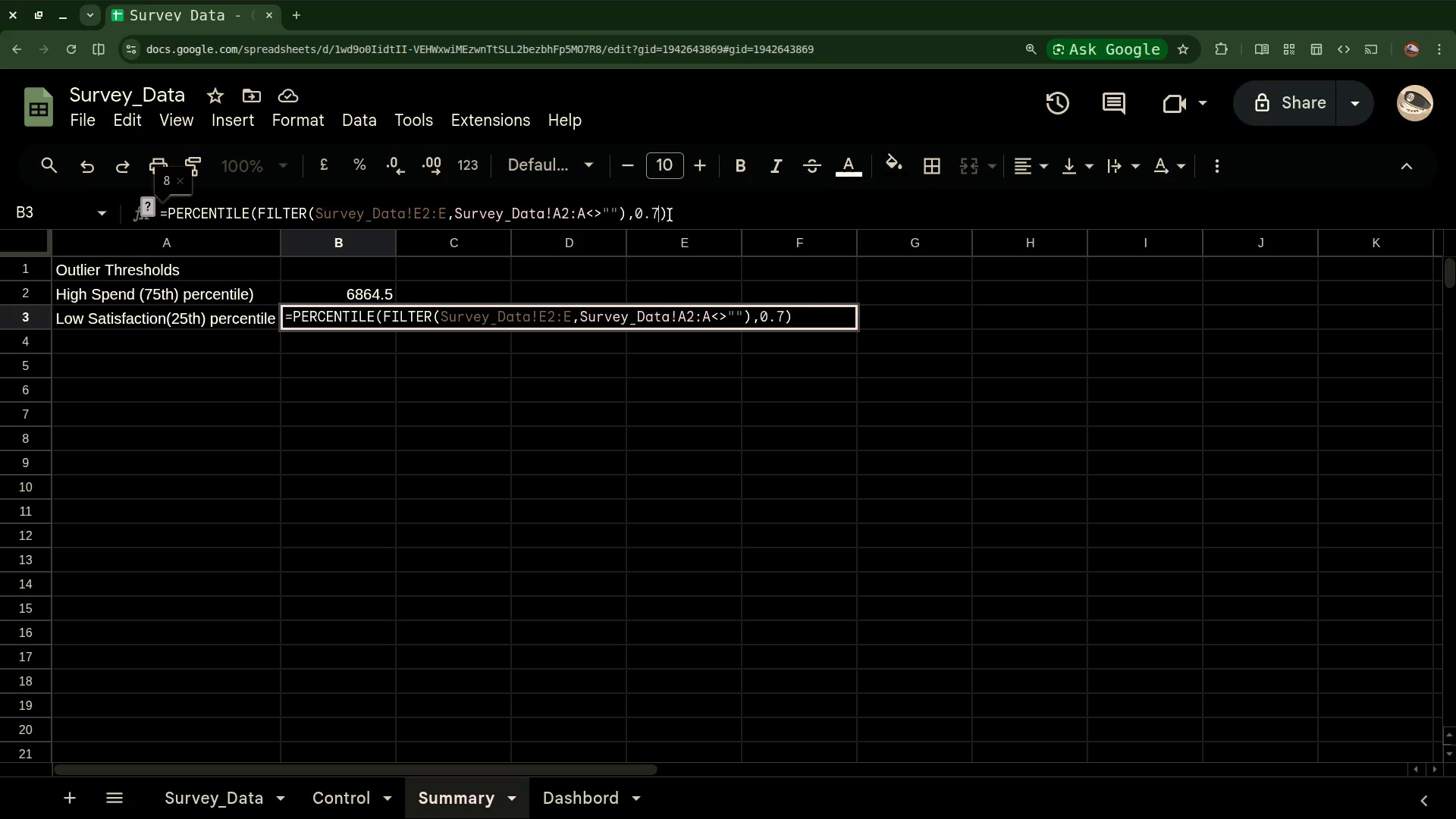 
key(Backspace)
 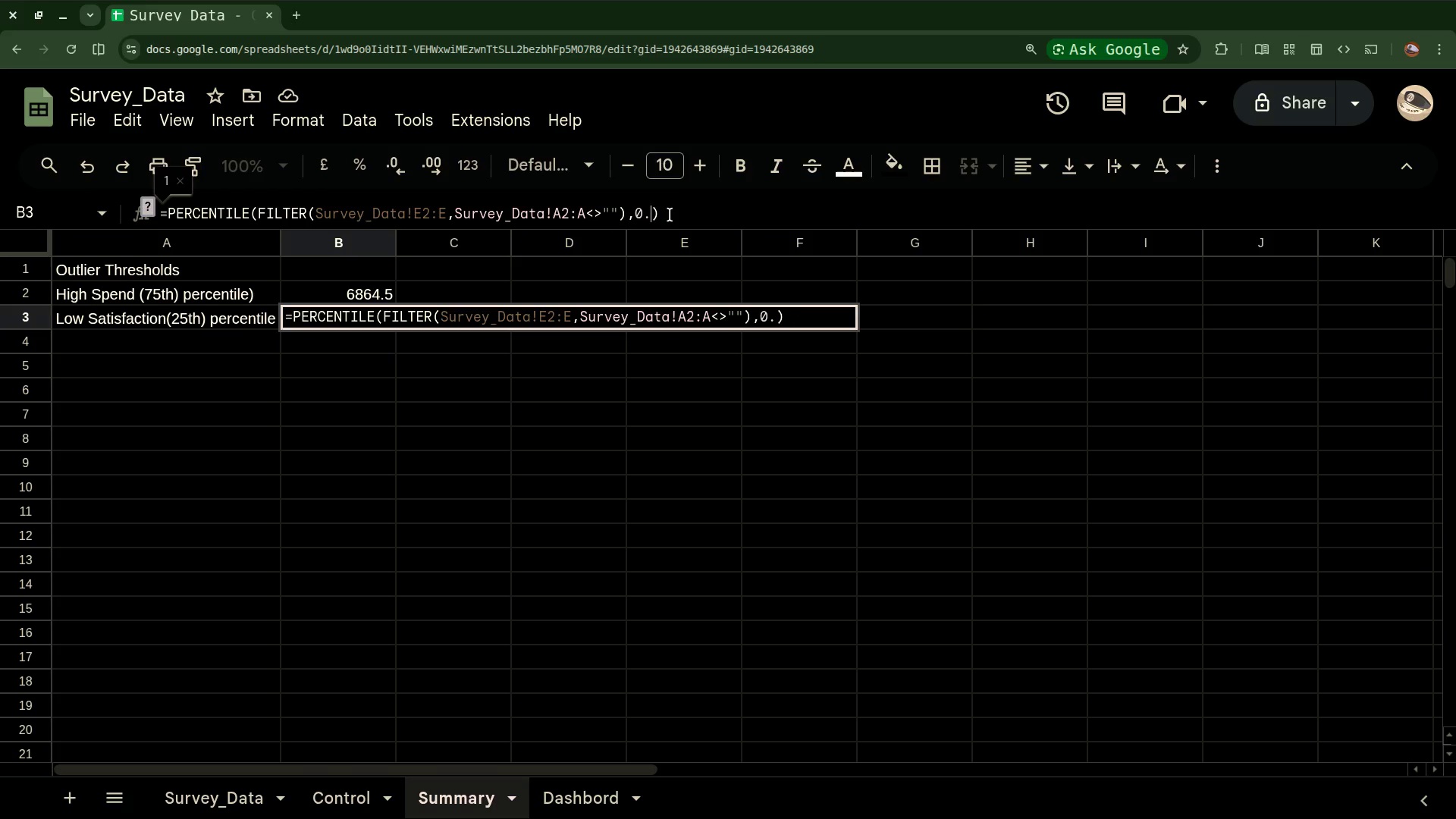 
wait(5.23)
 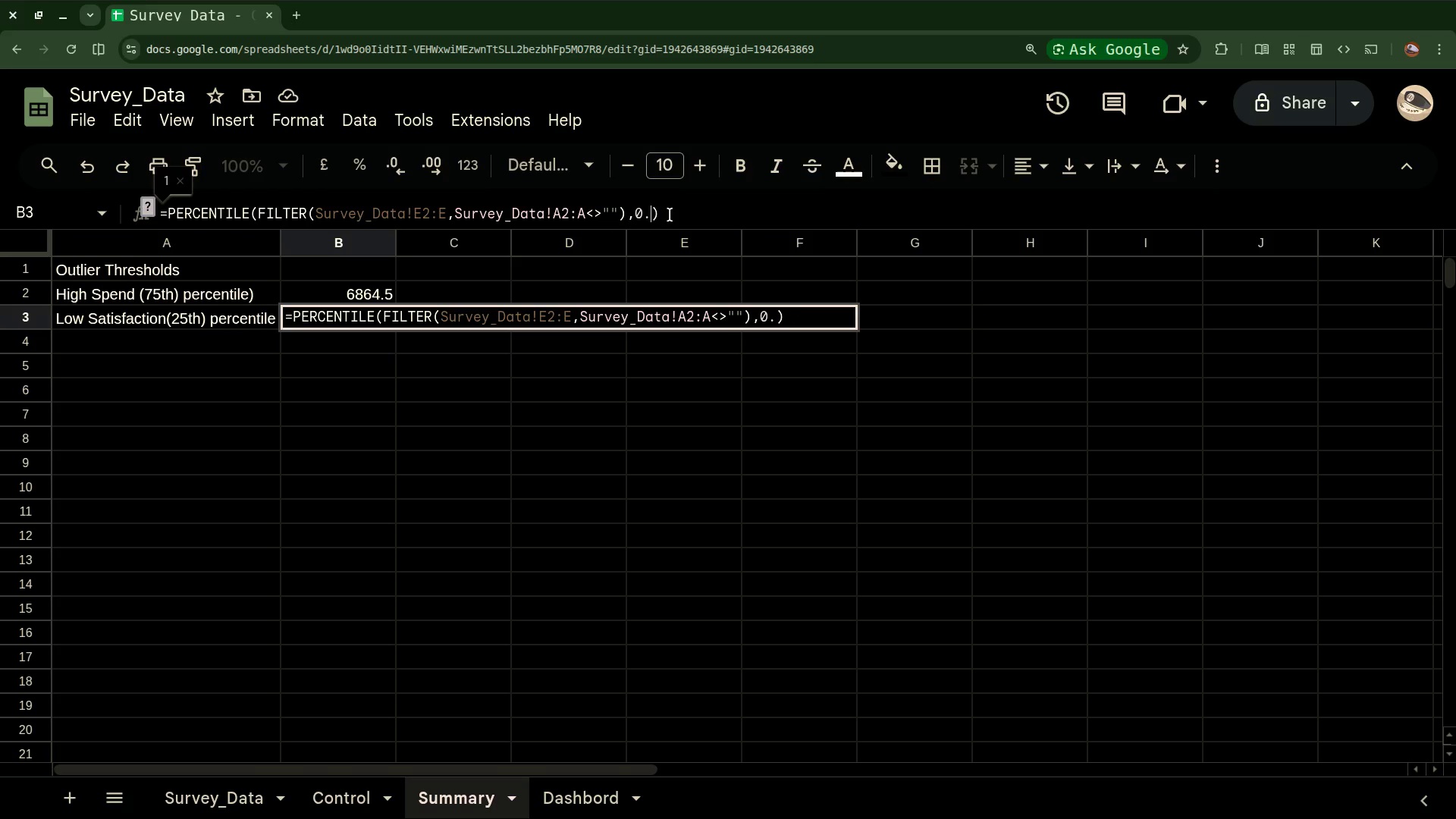 
type(25)
 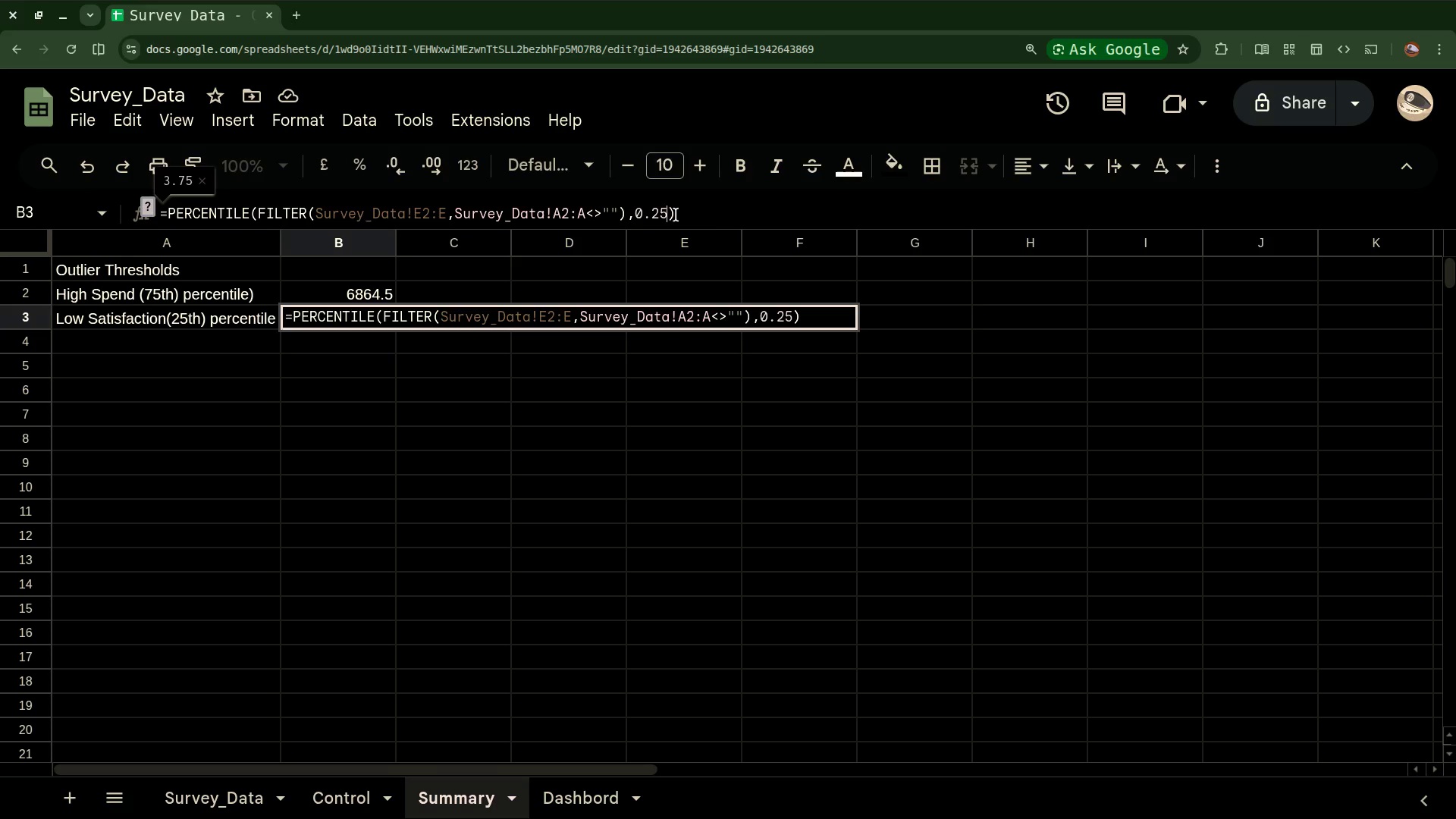 
left_click([710, 218])
 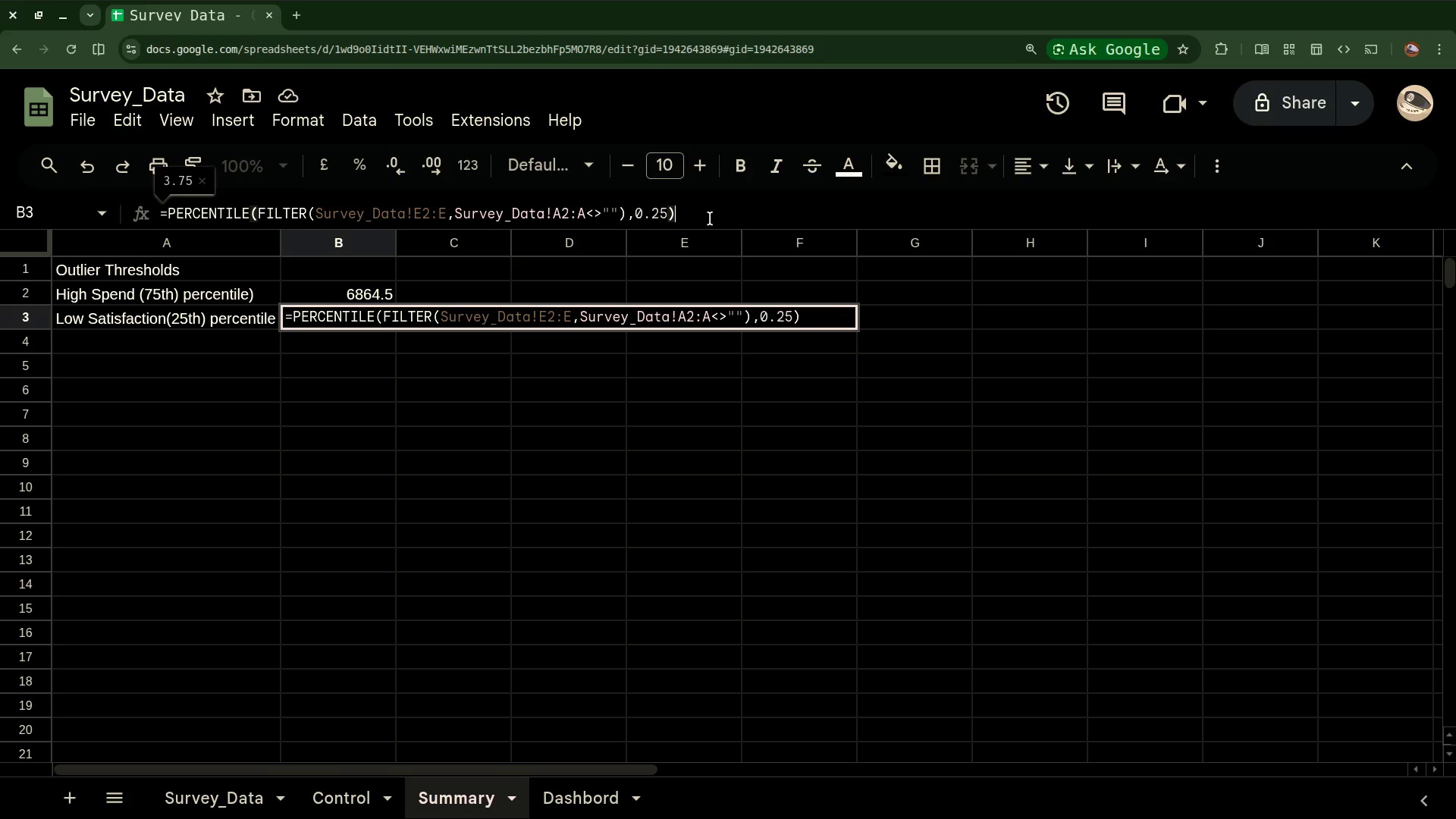 
wait(5.75)
 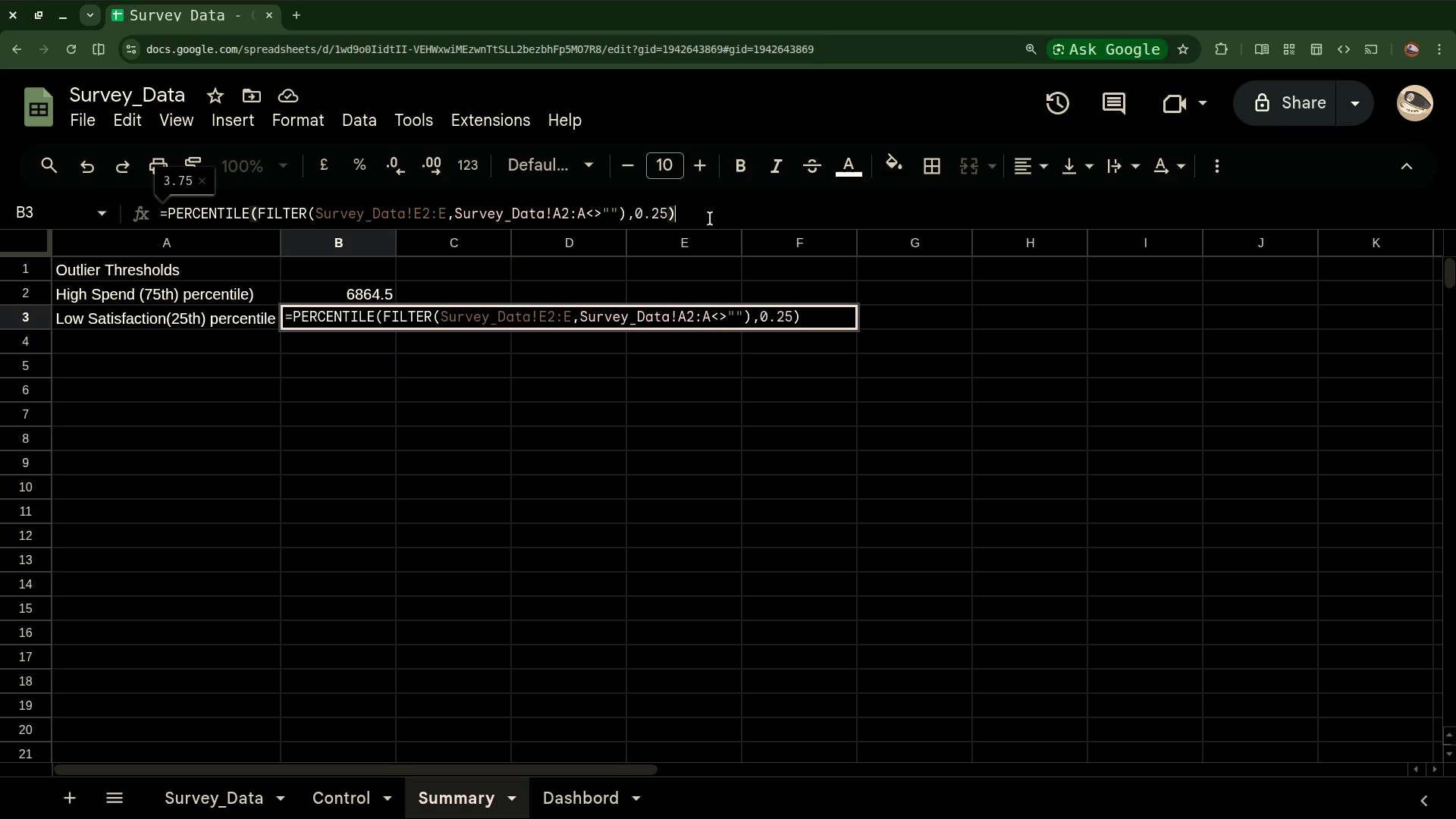 
key(Enter)
 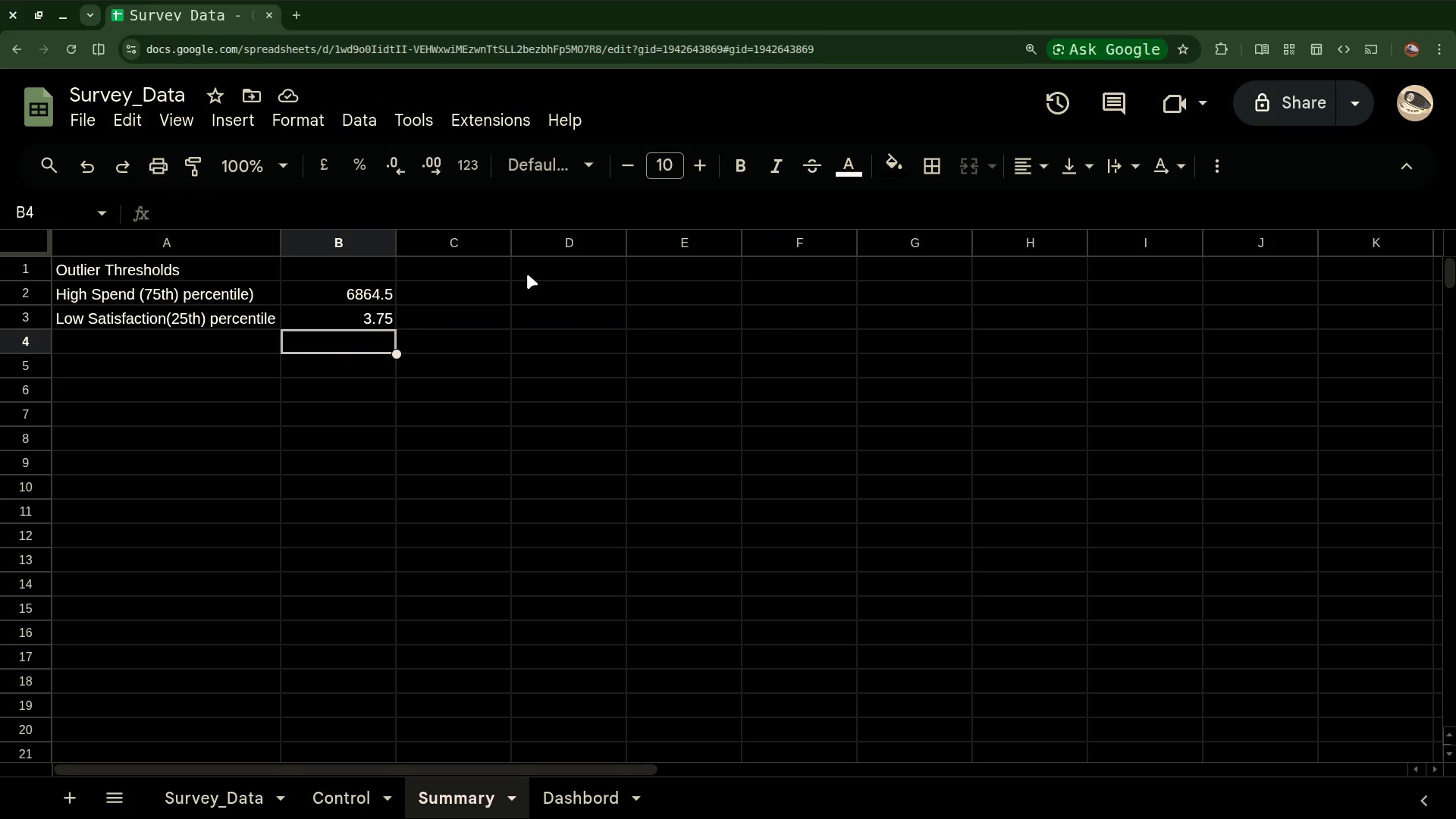 
wait(11.59)
 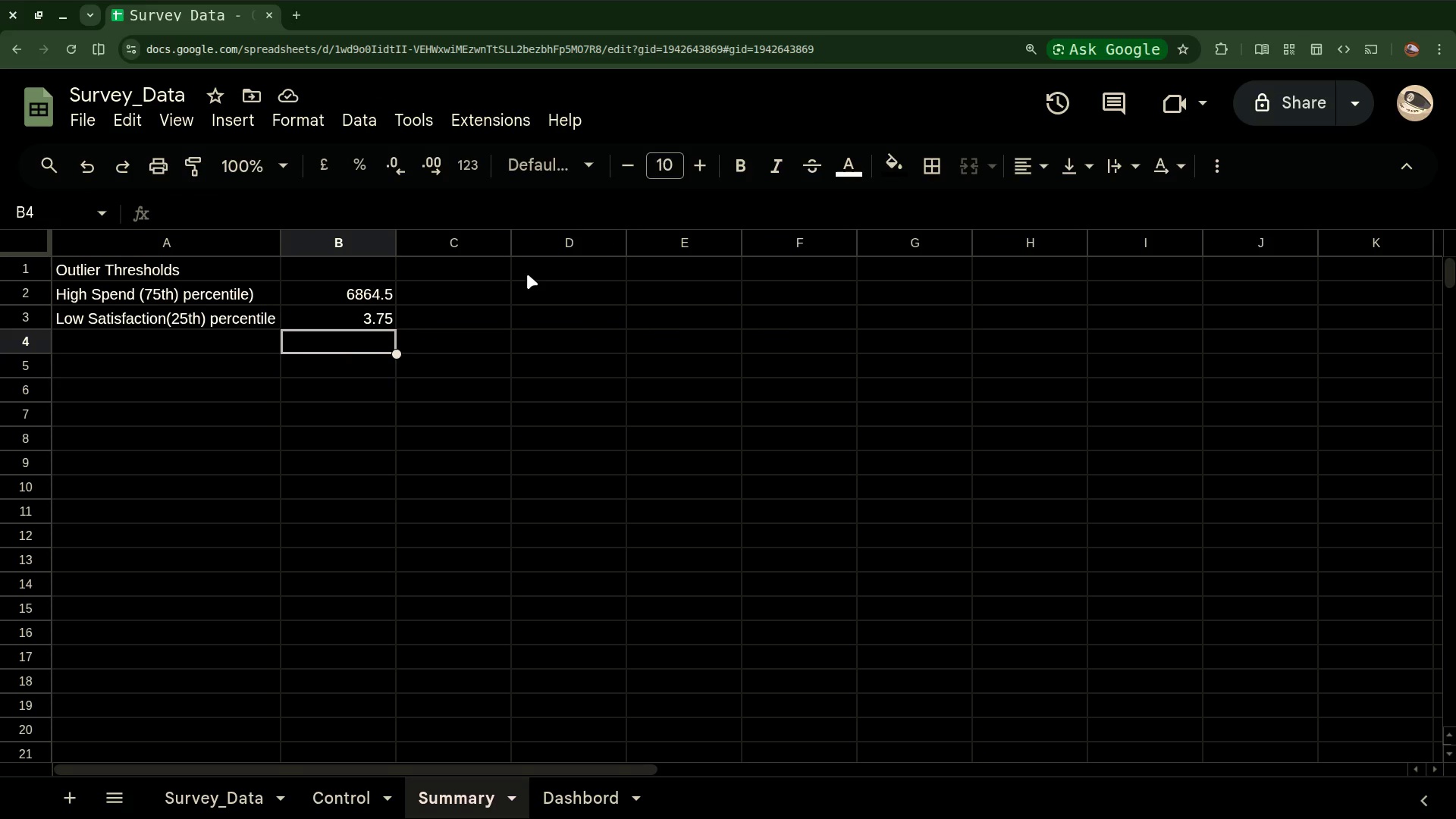 
left_click([74, 392])
 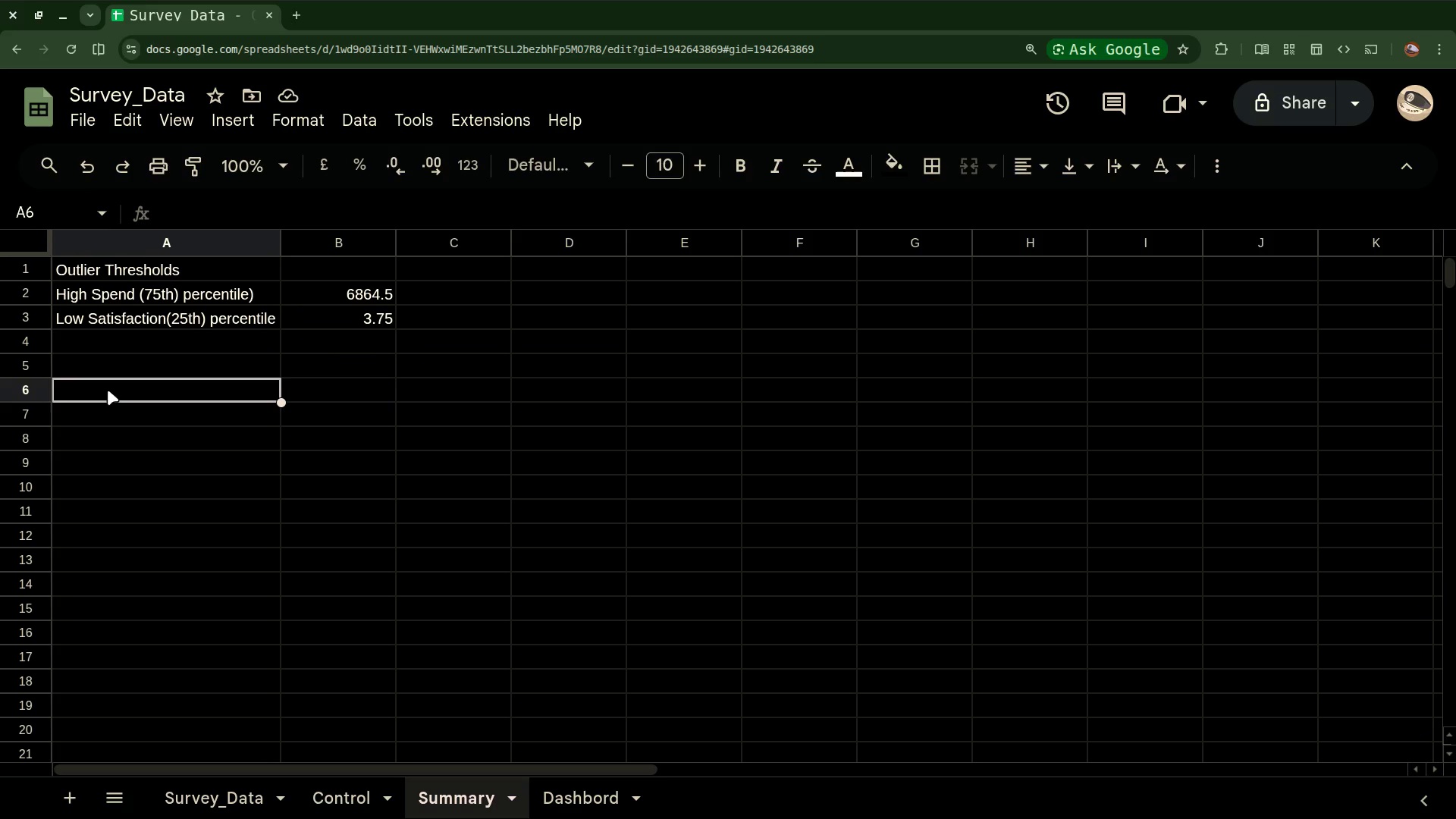 
wait(9.33)
 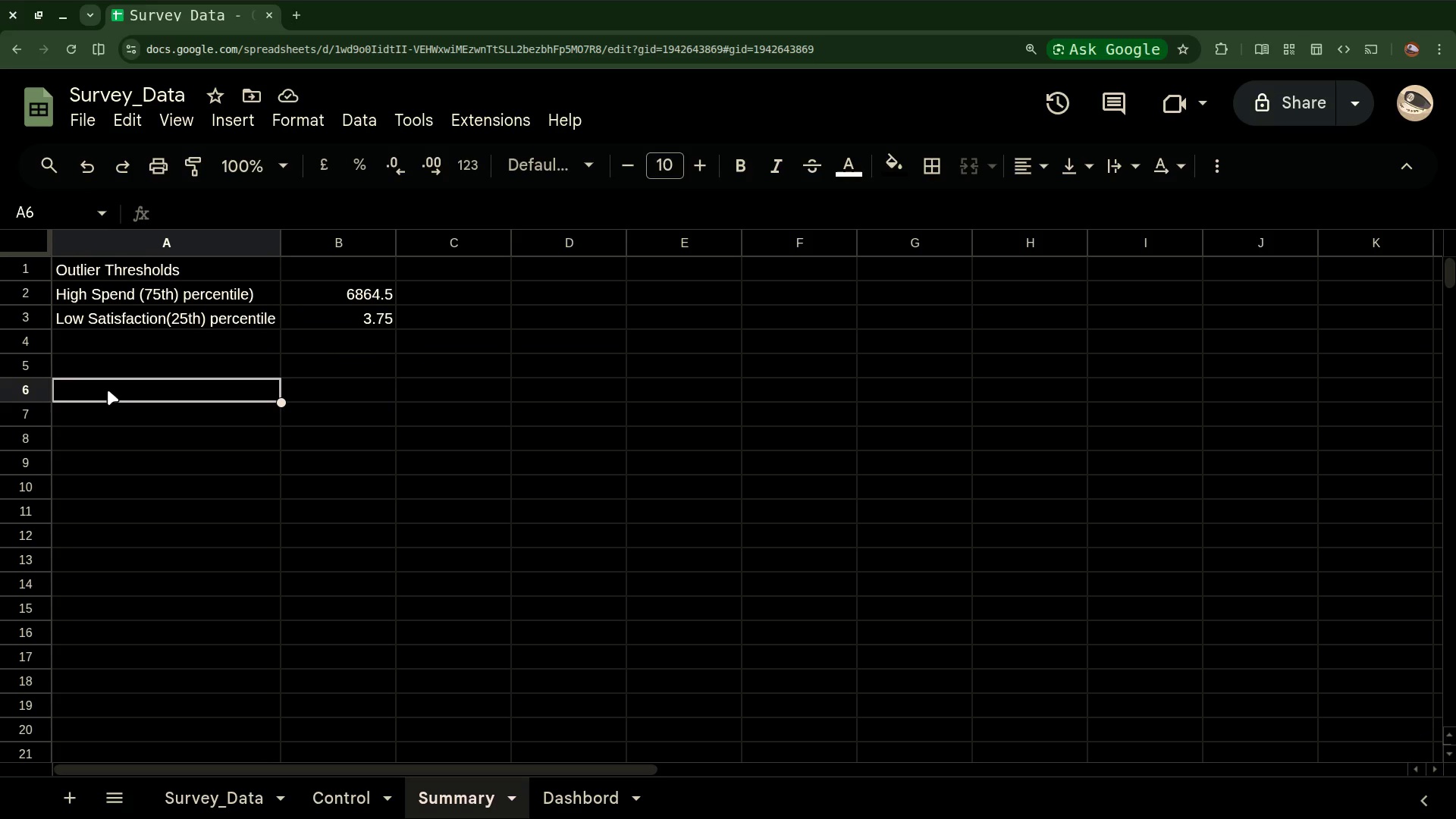 
key(Equal)
 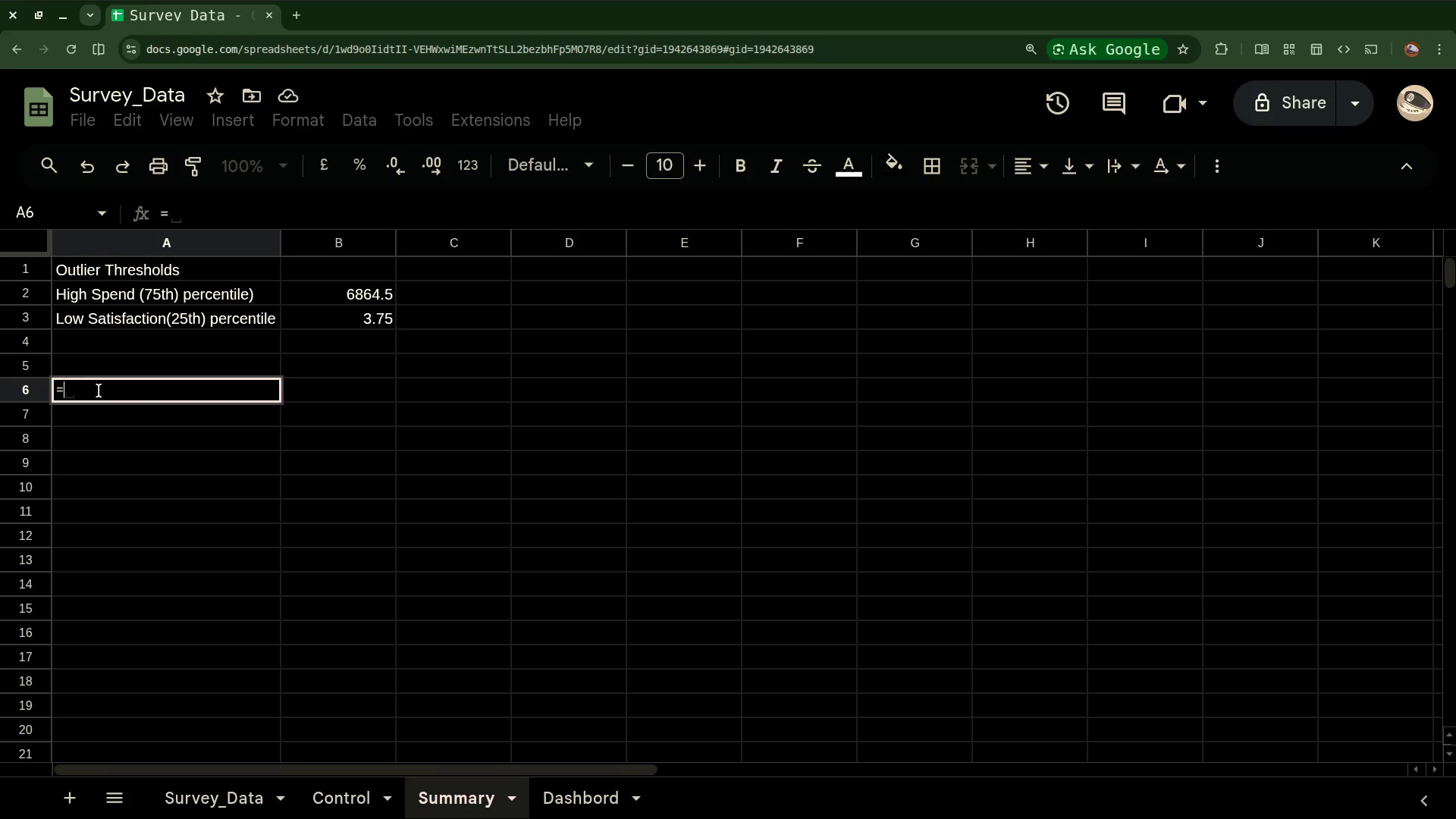 
key(Q)
 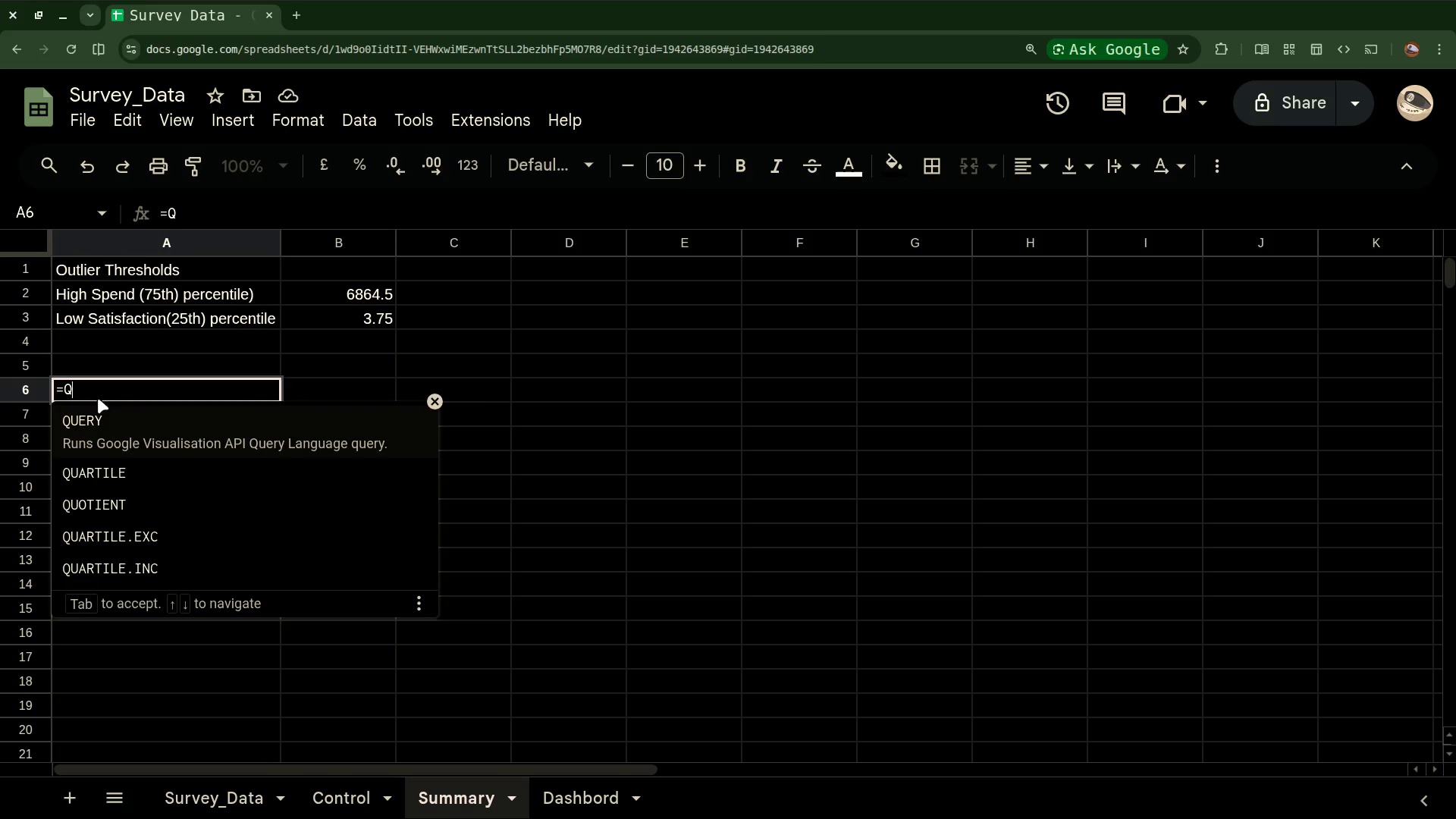 
wait(16.12)
 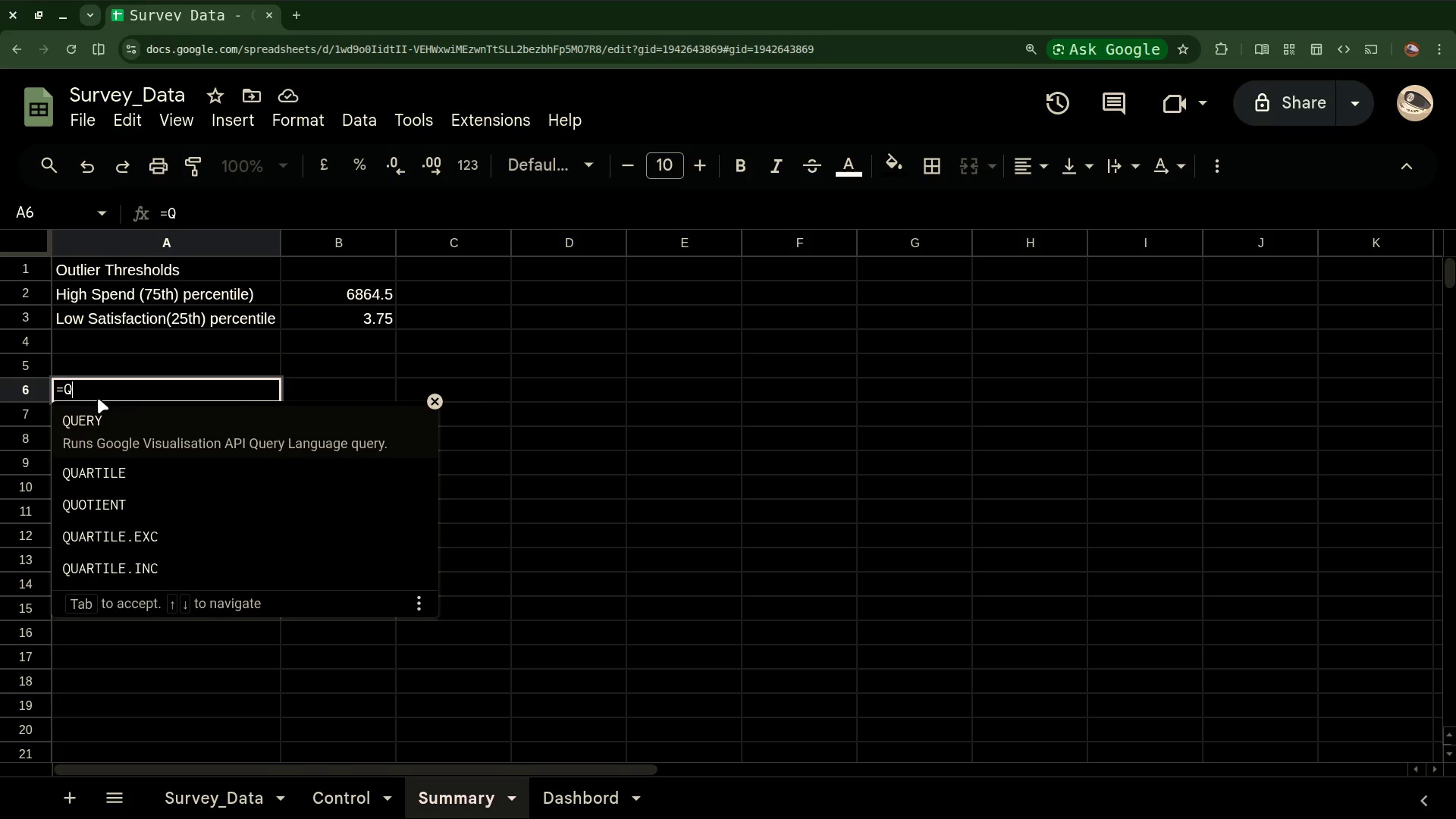 
type(UERY(S)
 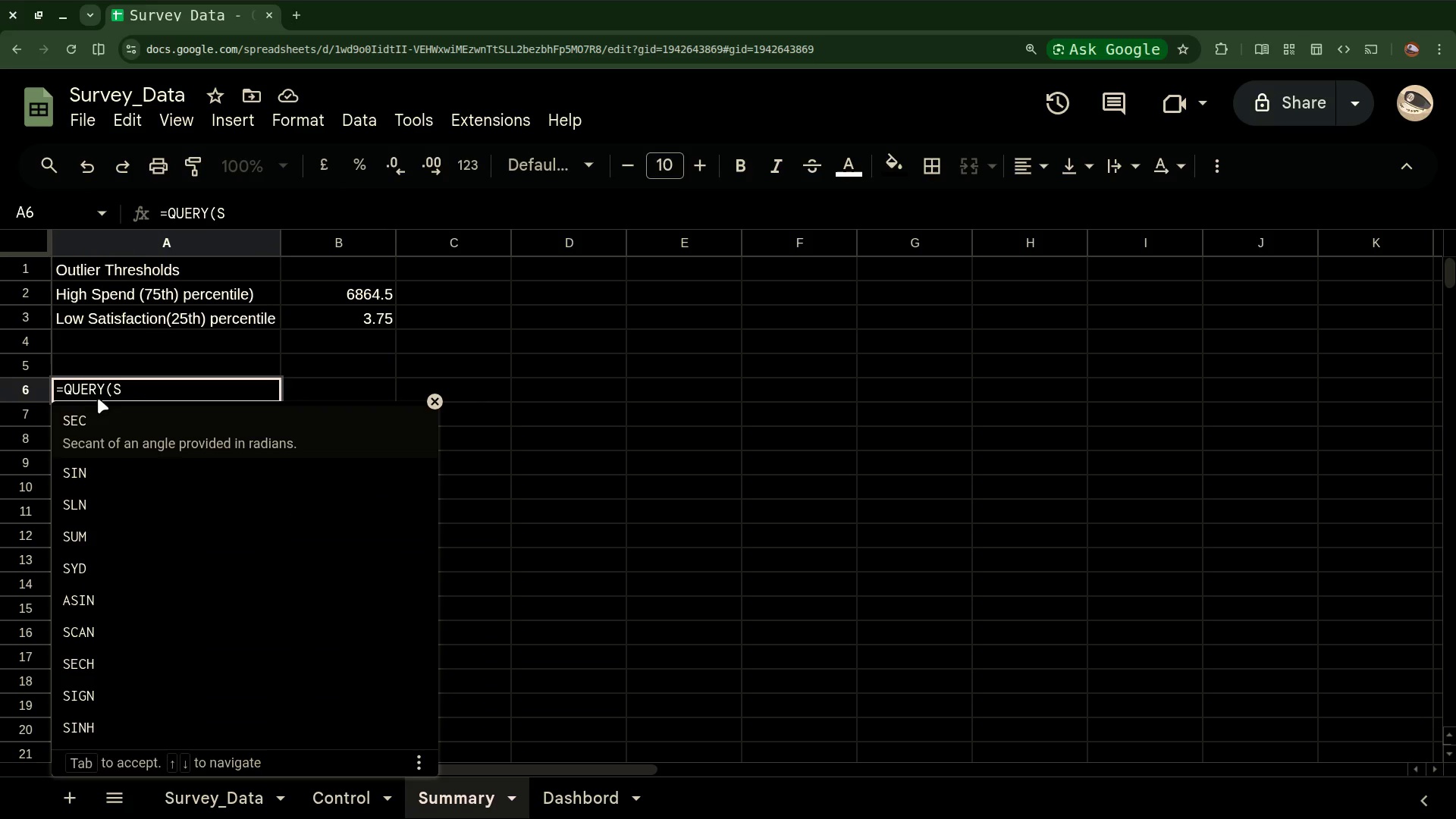 
type(urve)
 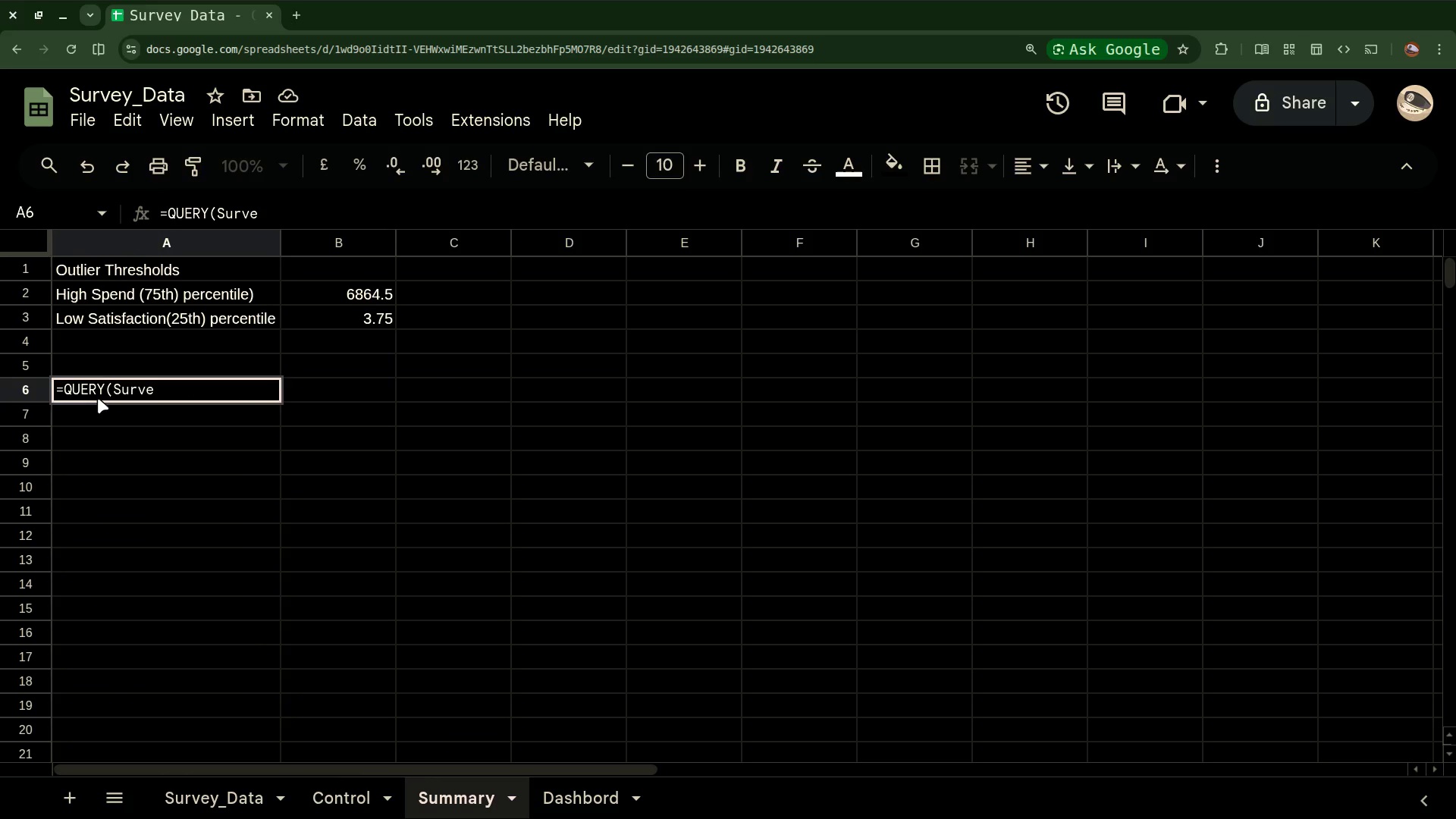 
type(y_dATE)
key(Backspace)
key(Backspace)
 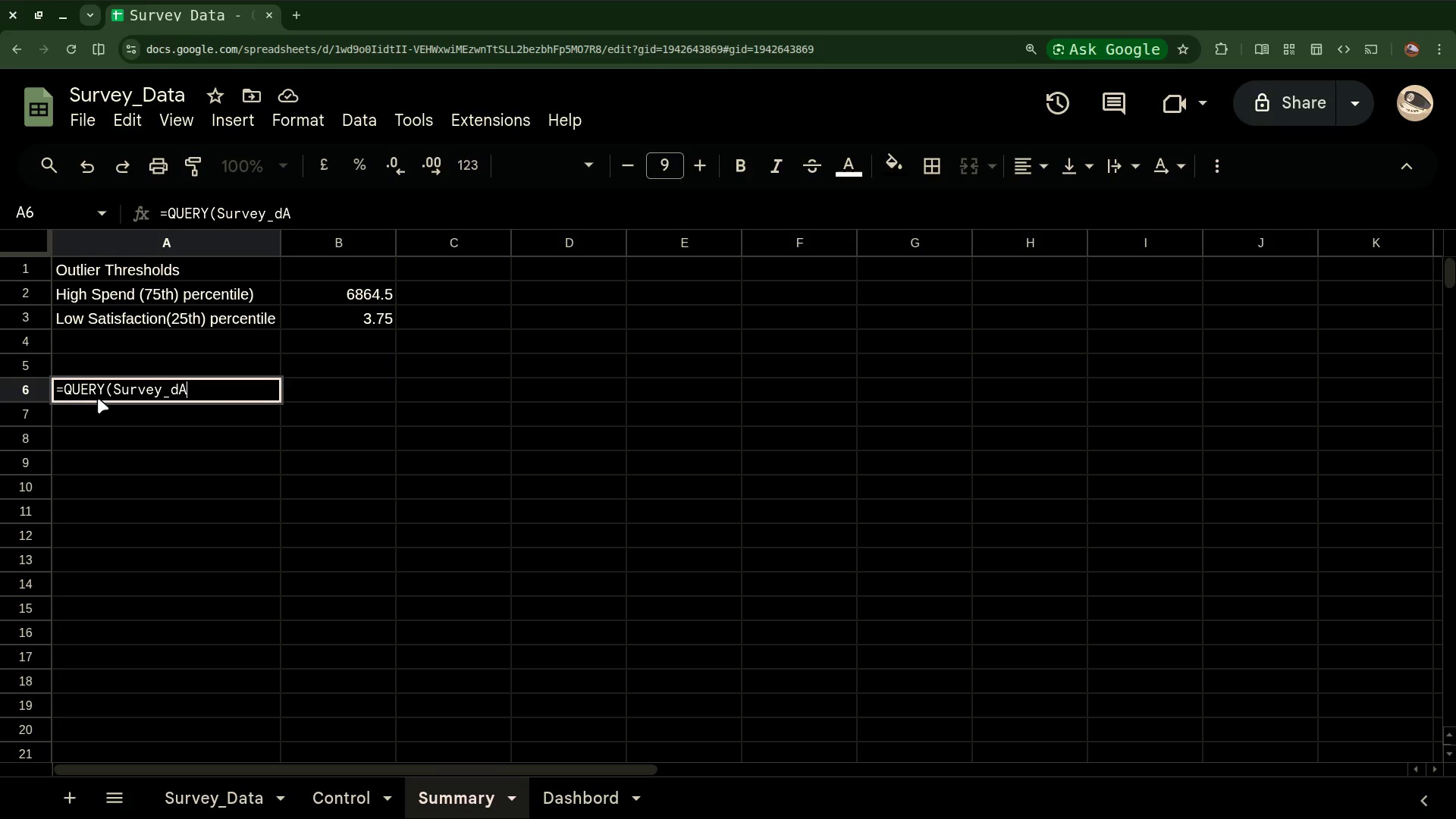 
key(Backspace)
key(Backspace)
type(Date)
 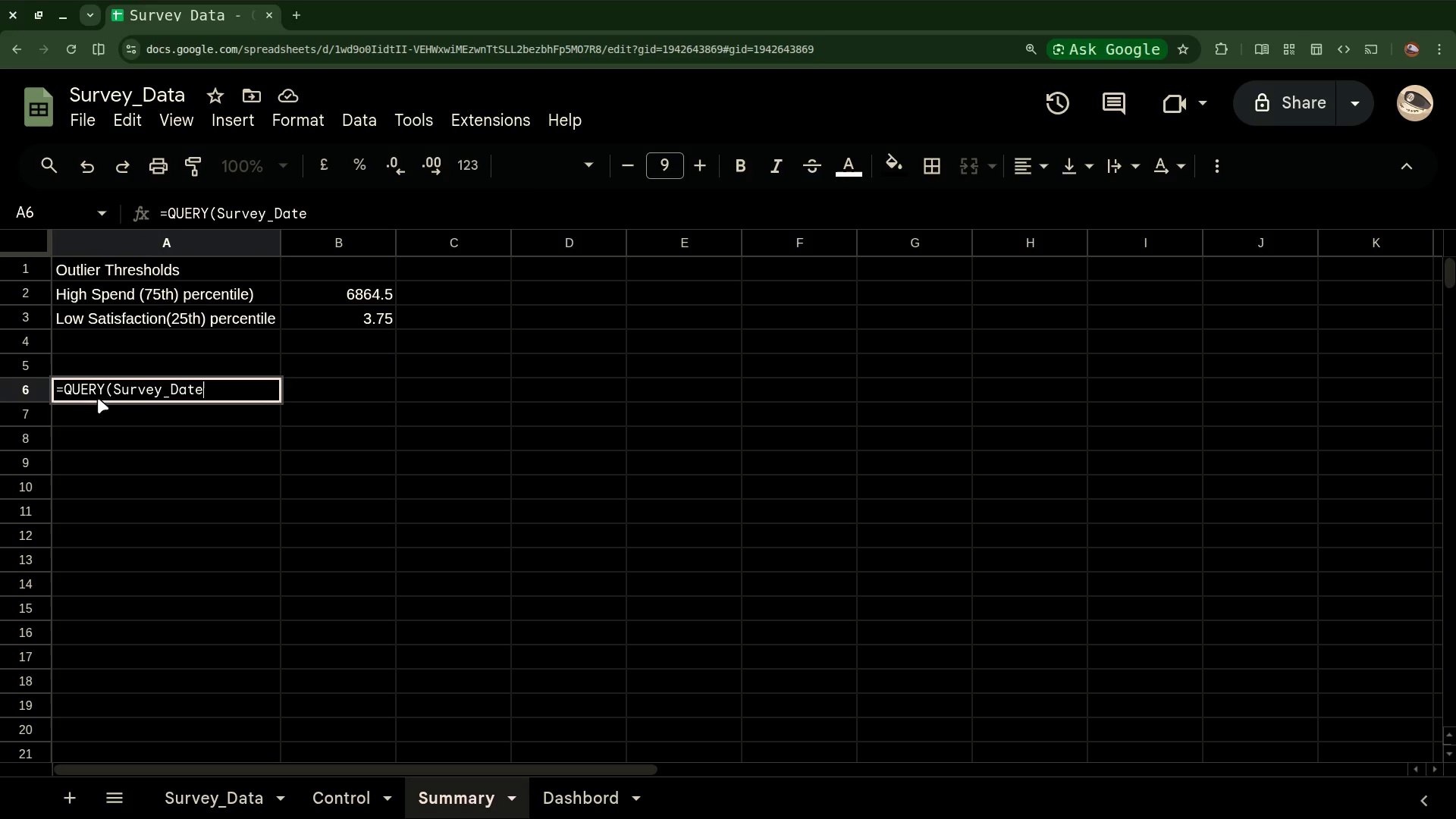 
key(Backspace)
type(a!)
 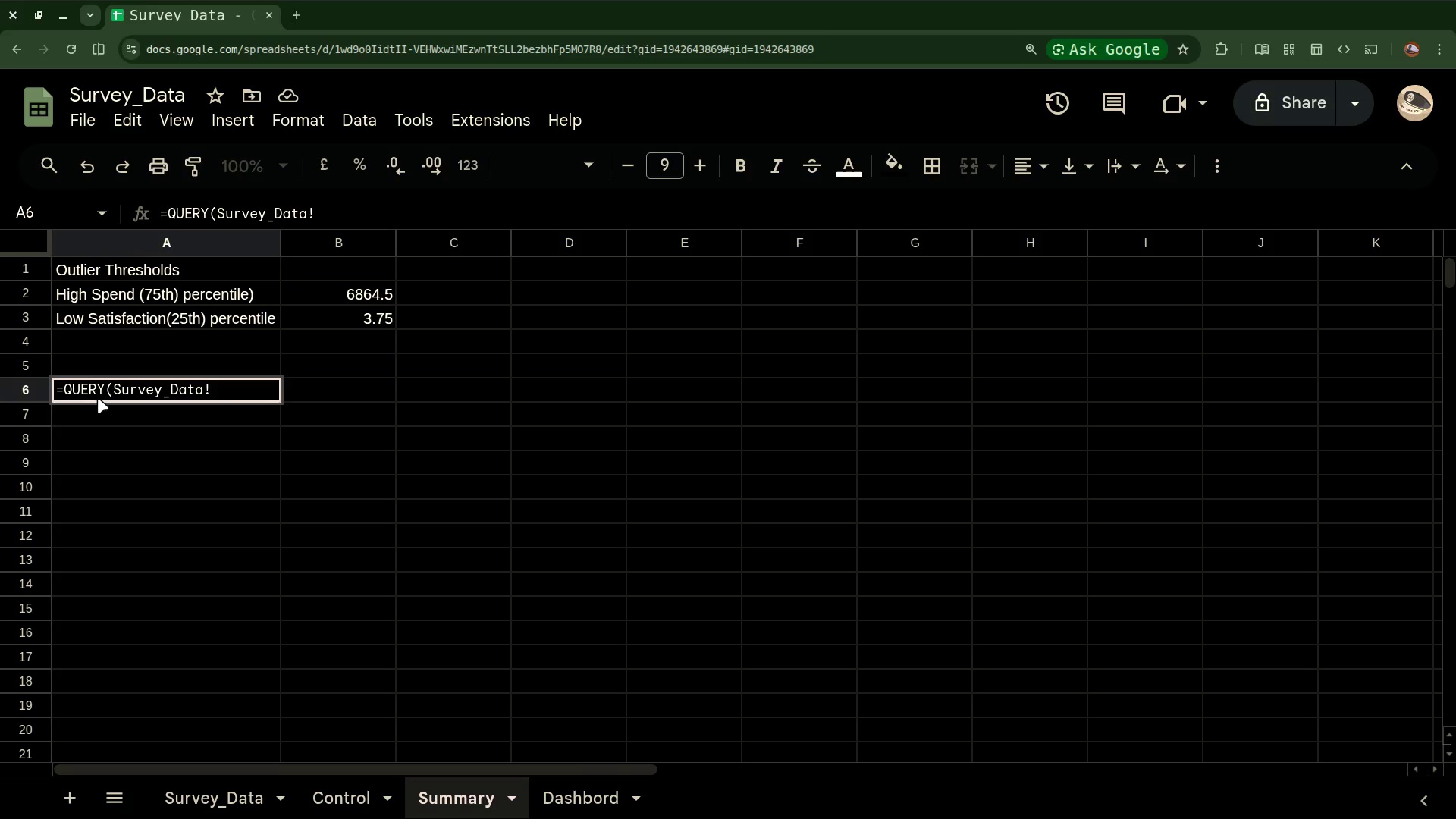 
key(Shift+1)
 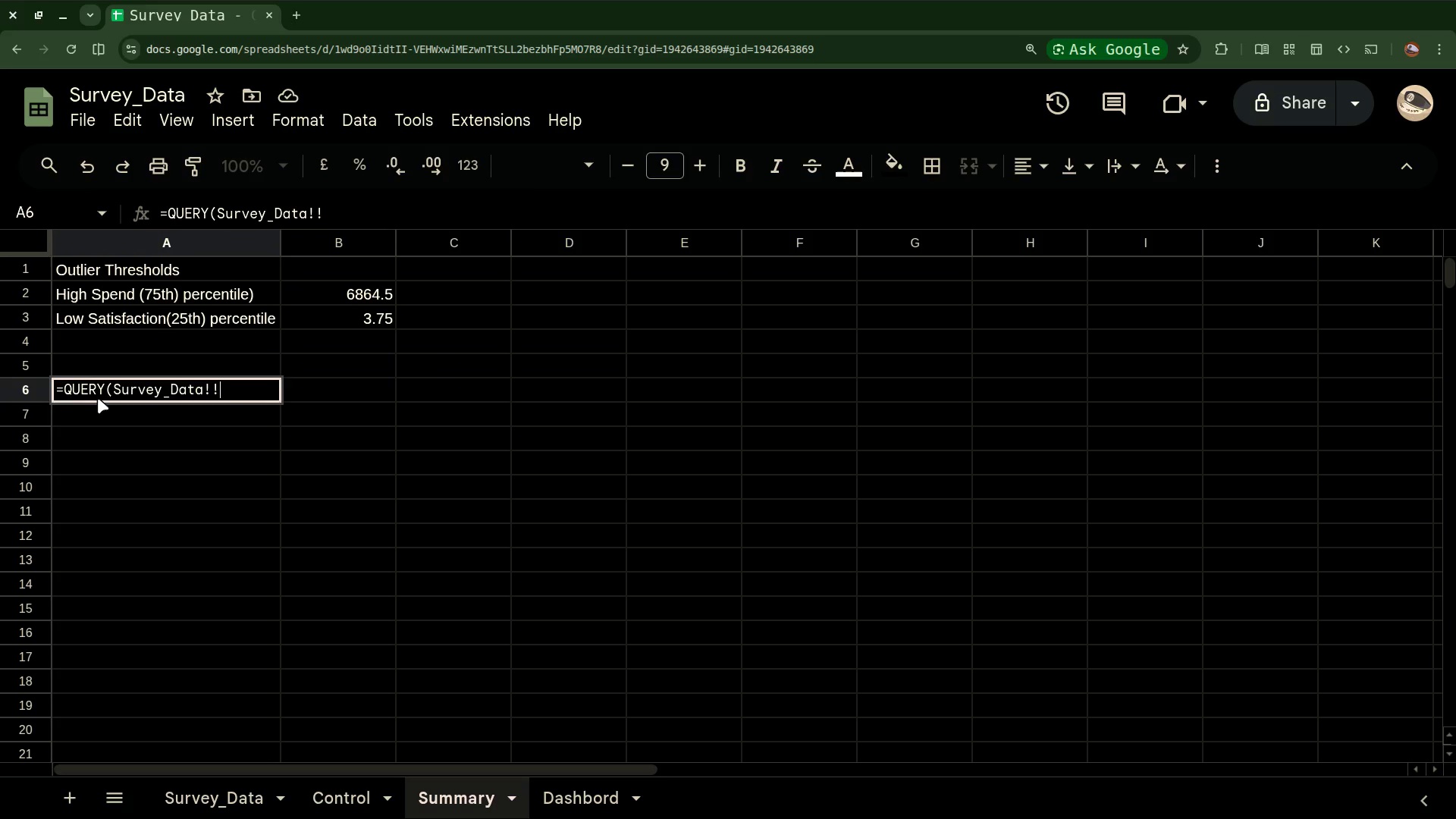 
hold_key(key=ShiftLeft, duration=0.7)
 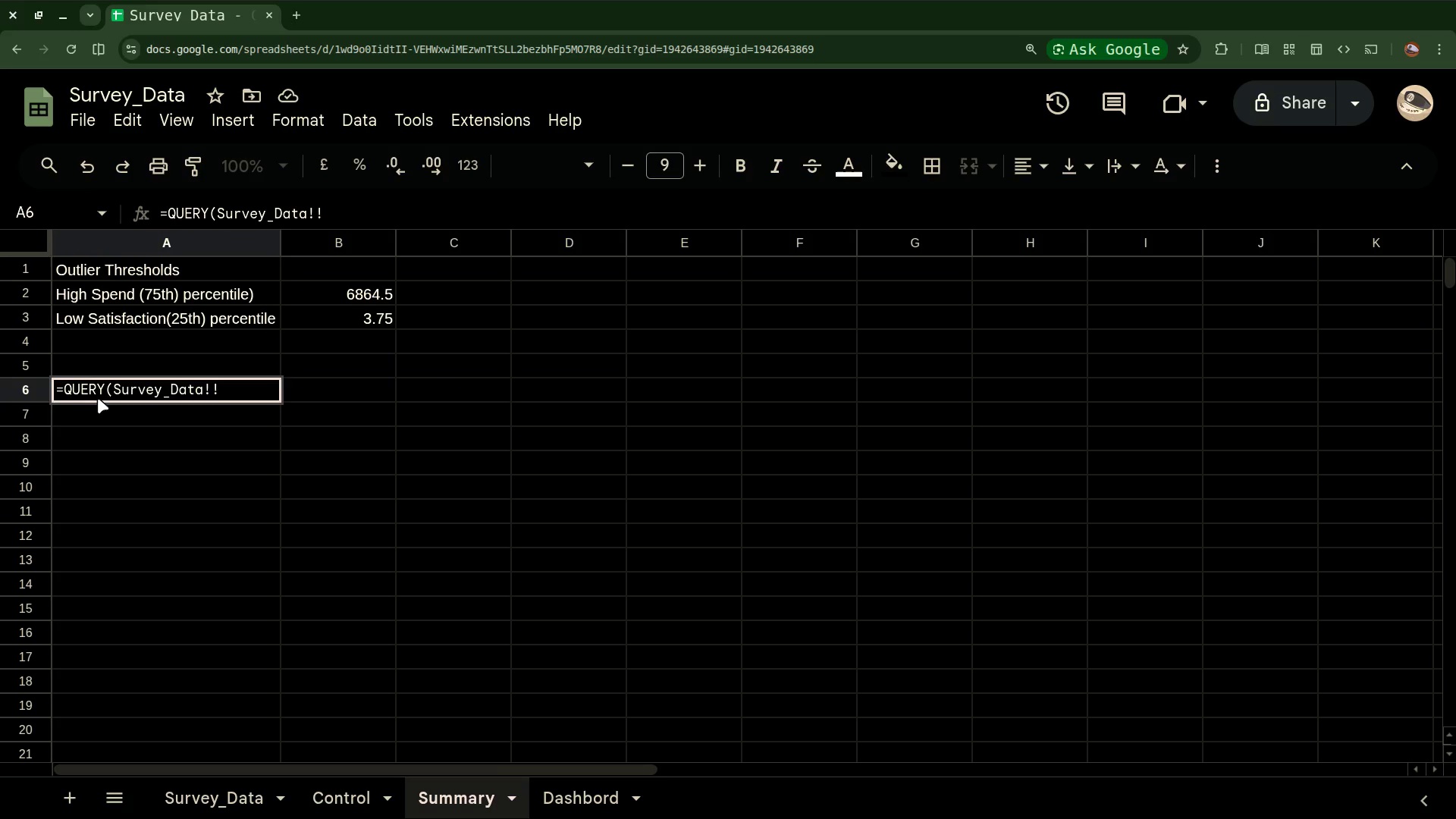 
key(Backspace)
 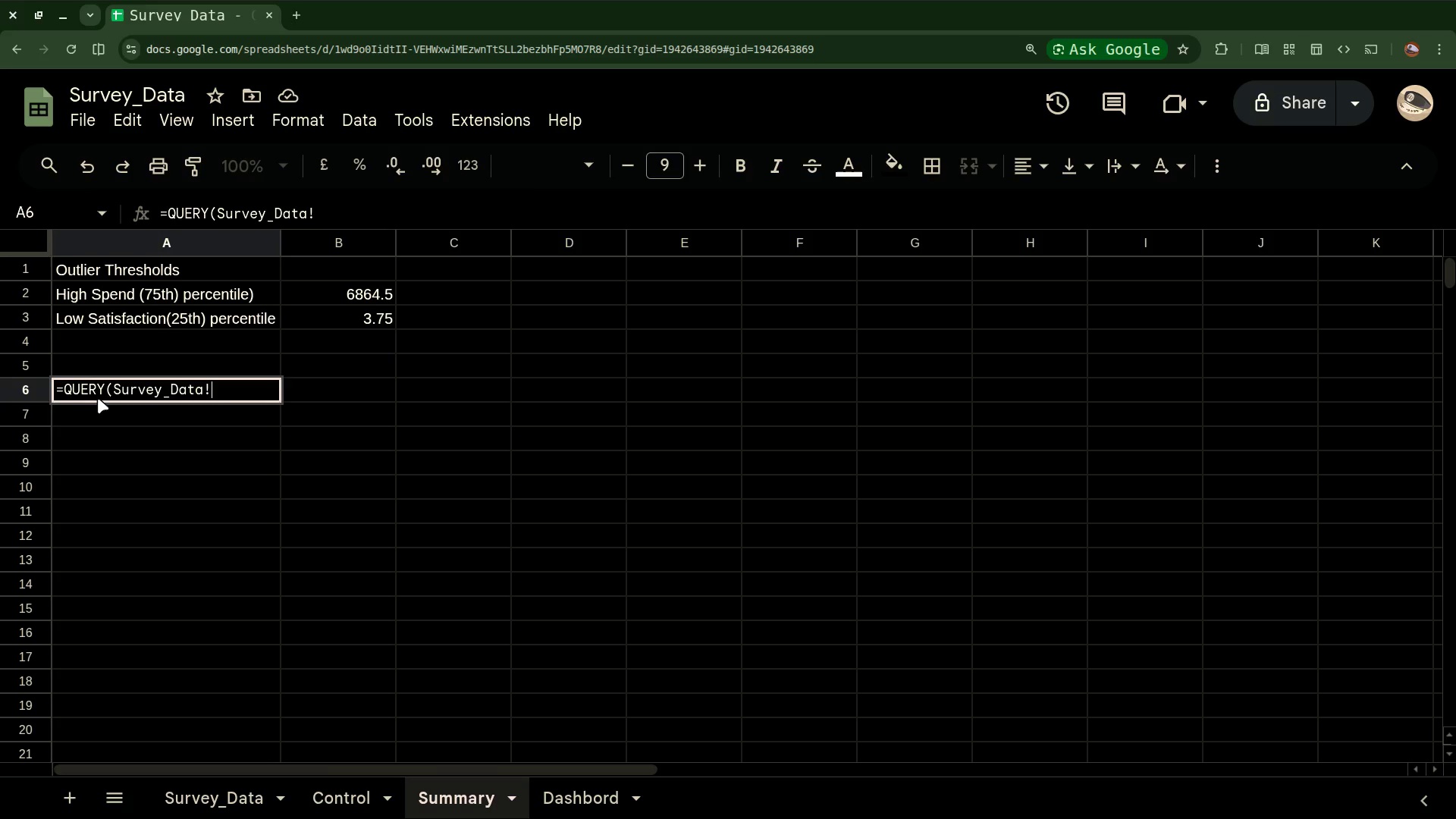 
key(Shift+A)
 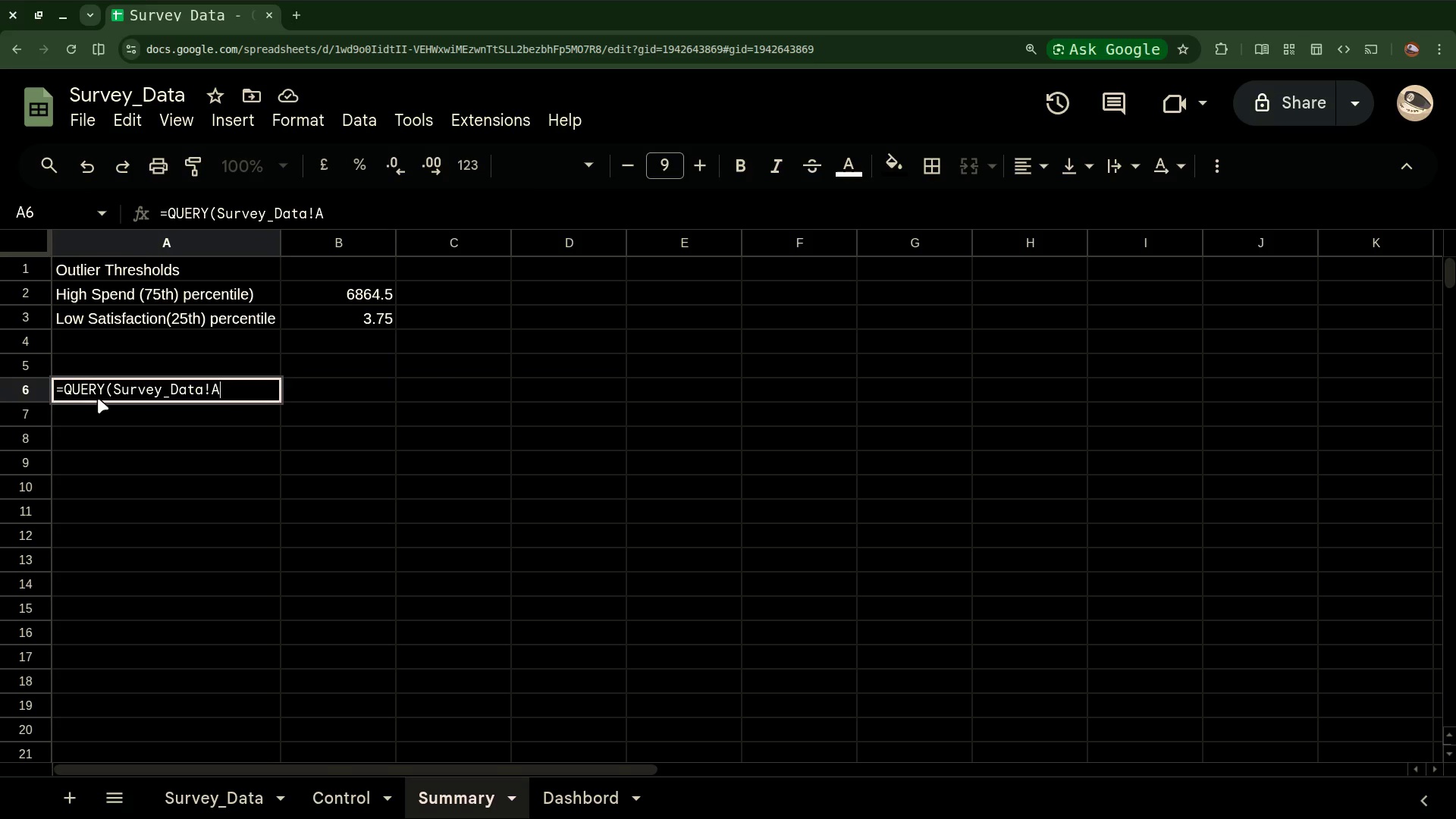 
key(Shift+Semicolon)
 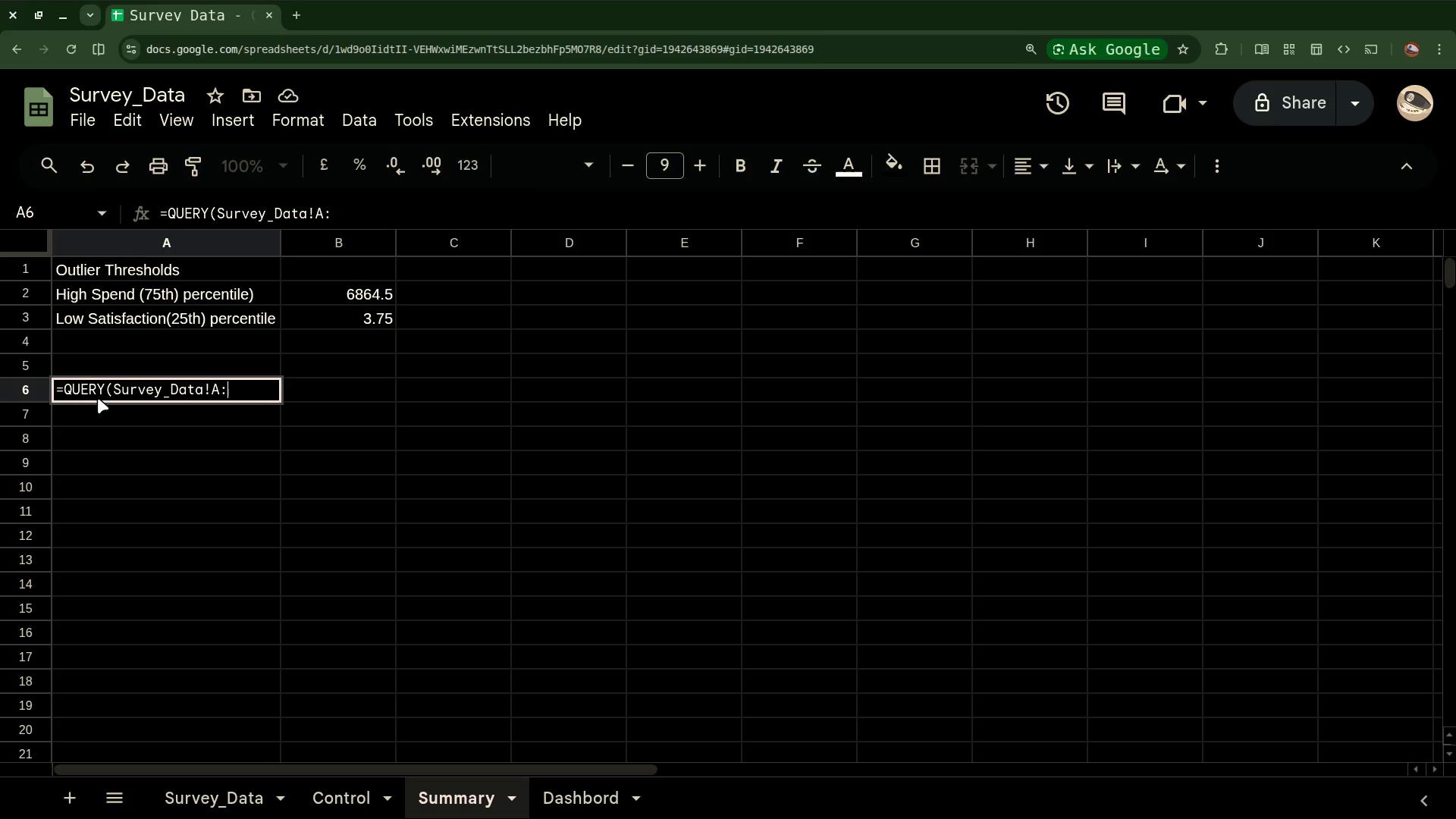 
wait(5.87)
 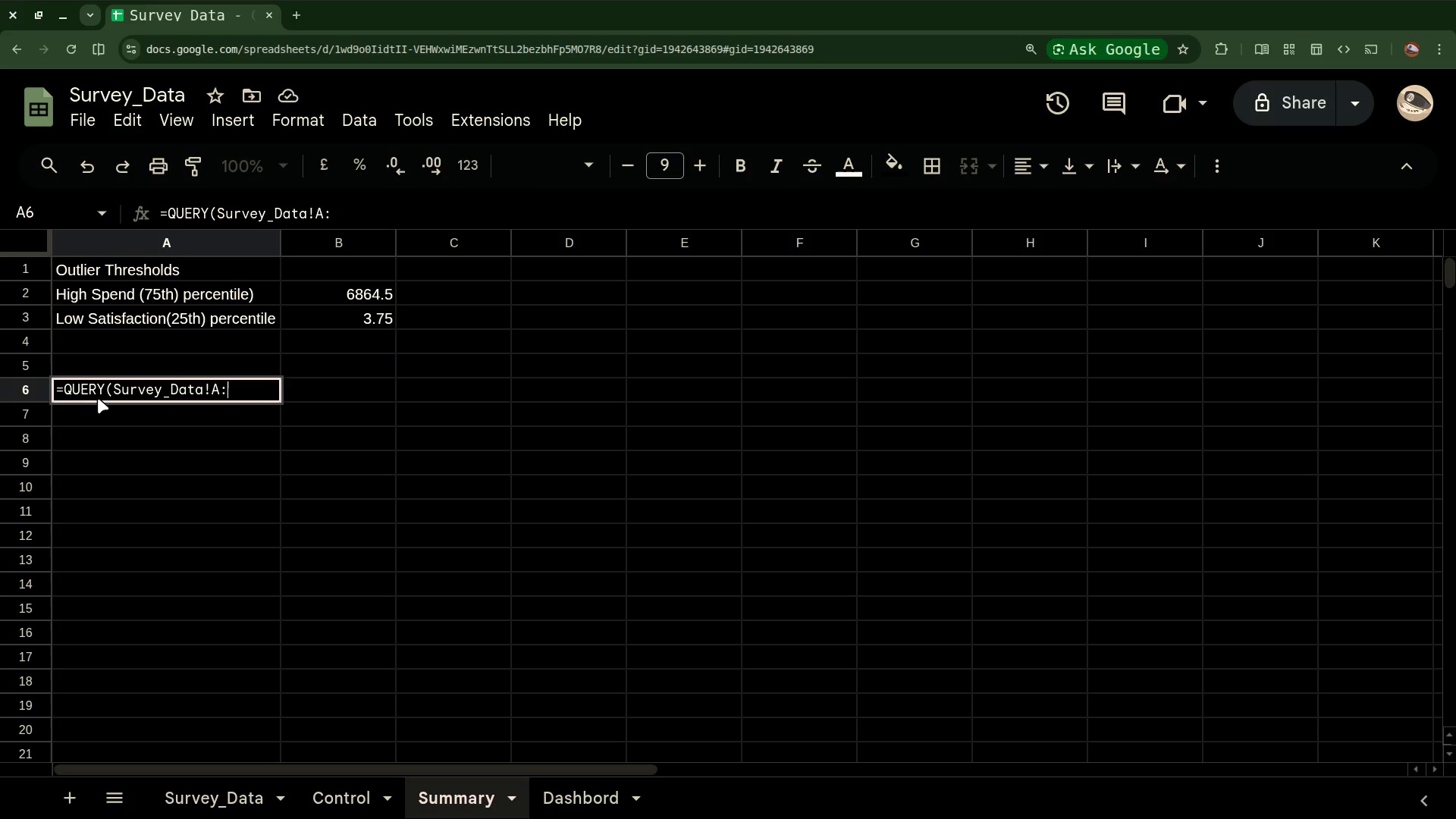 
key(Shift+L)
 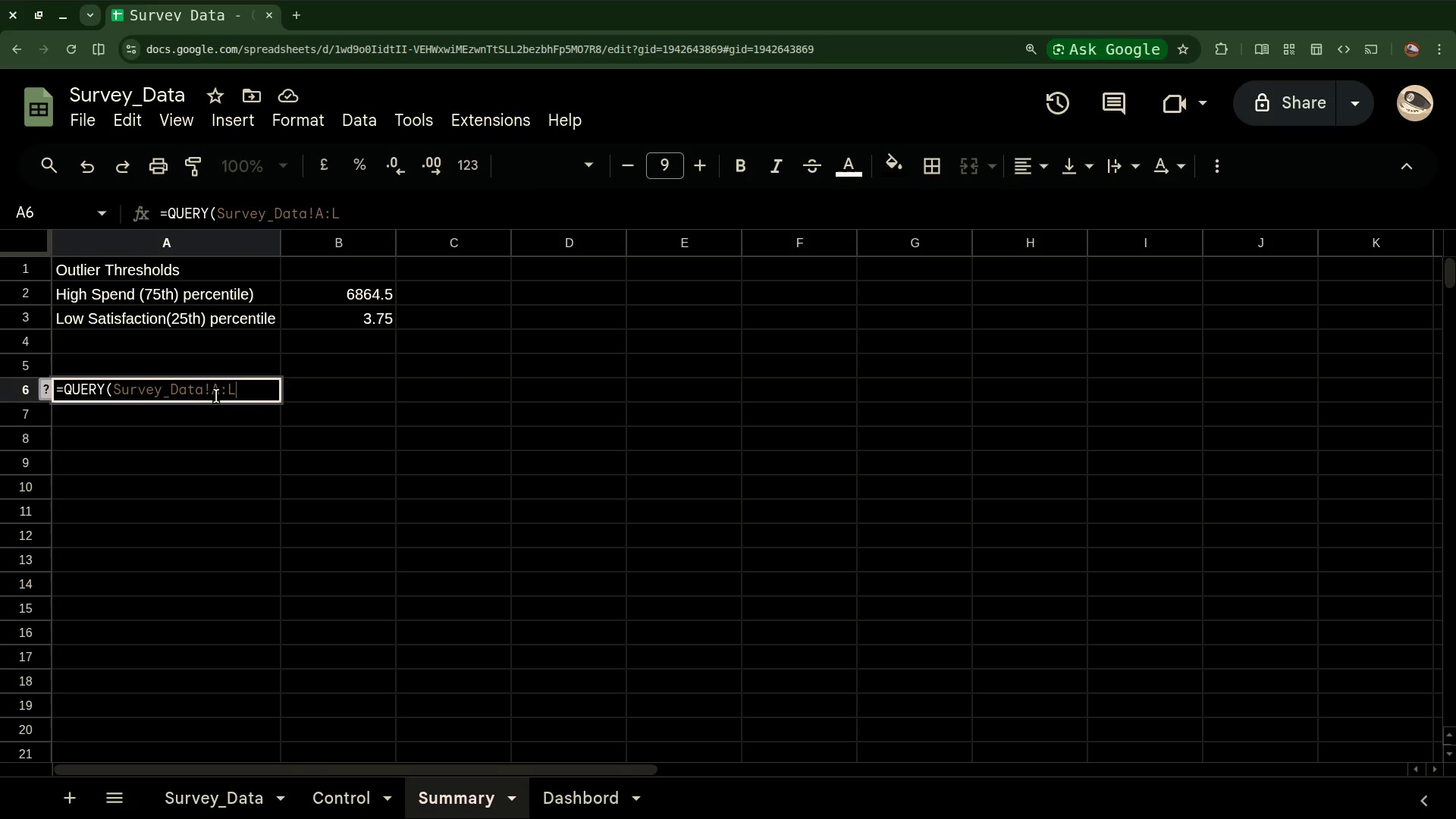 
left_click([221, 394])
 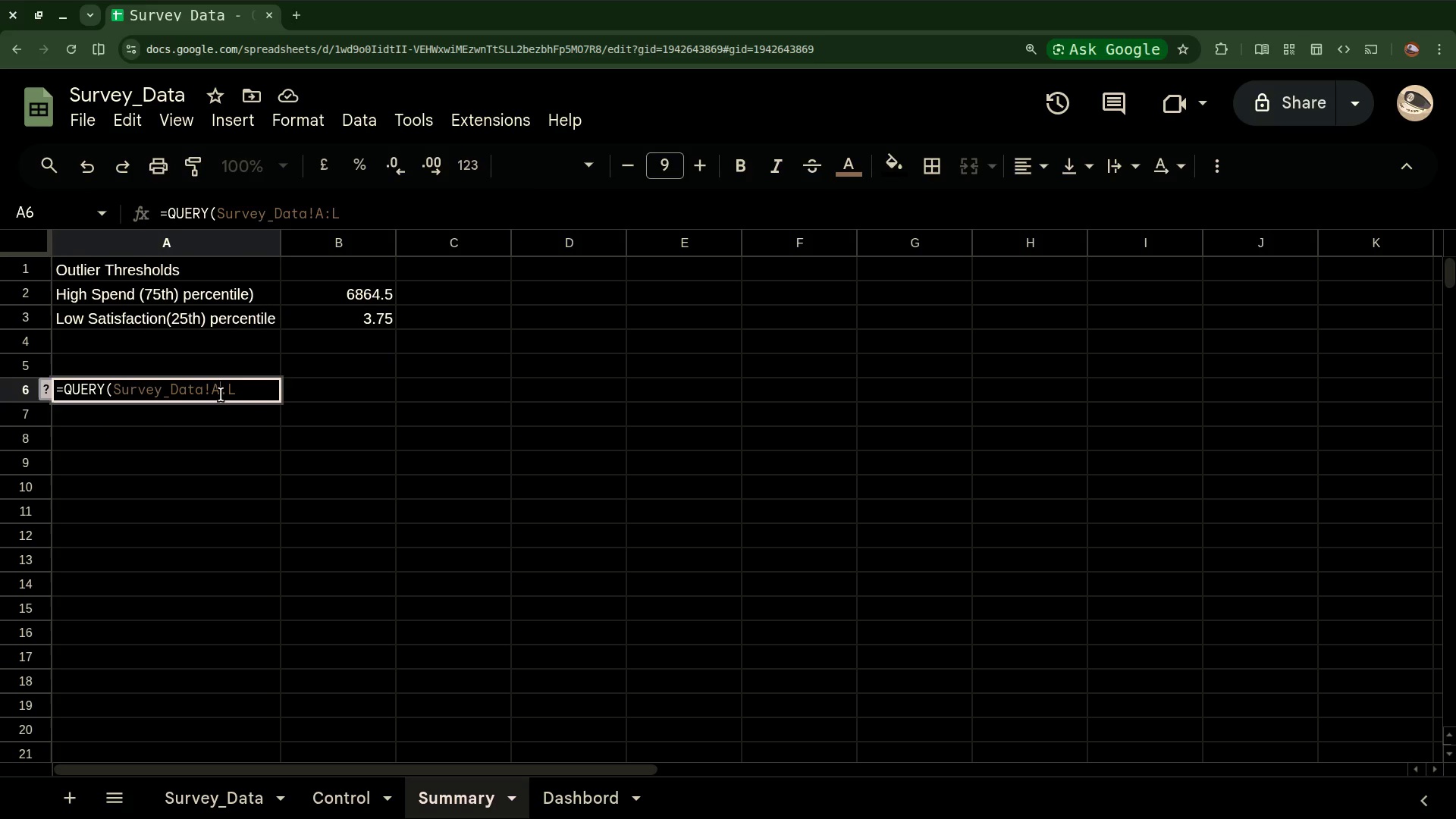 
key(1)
 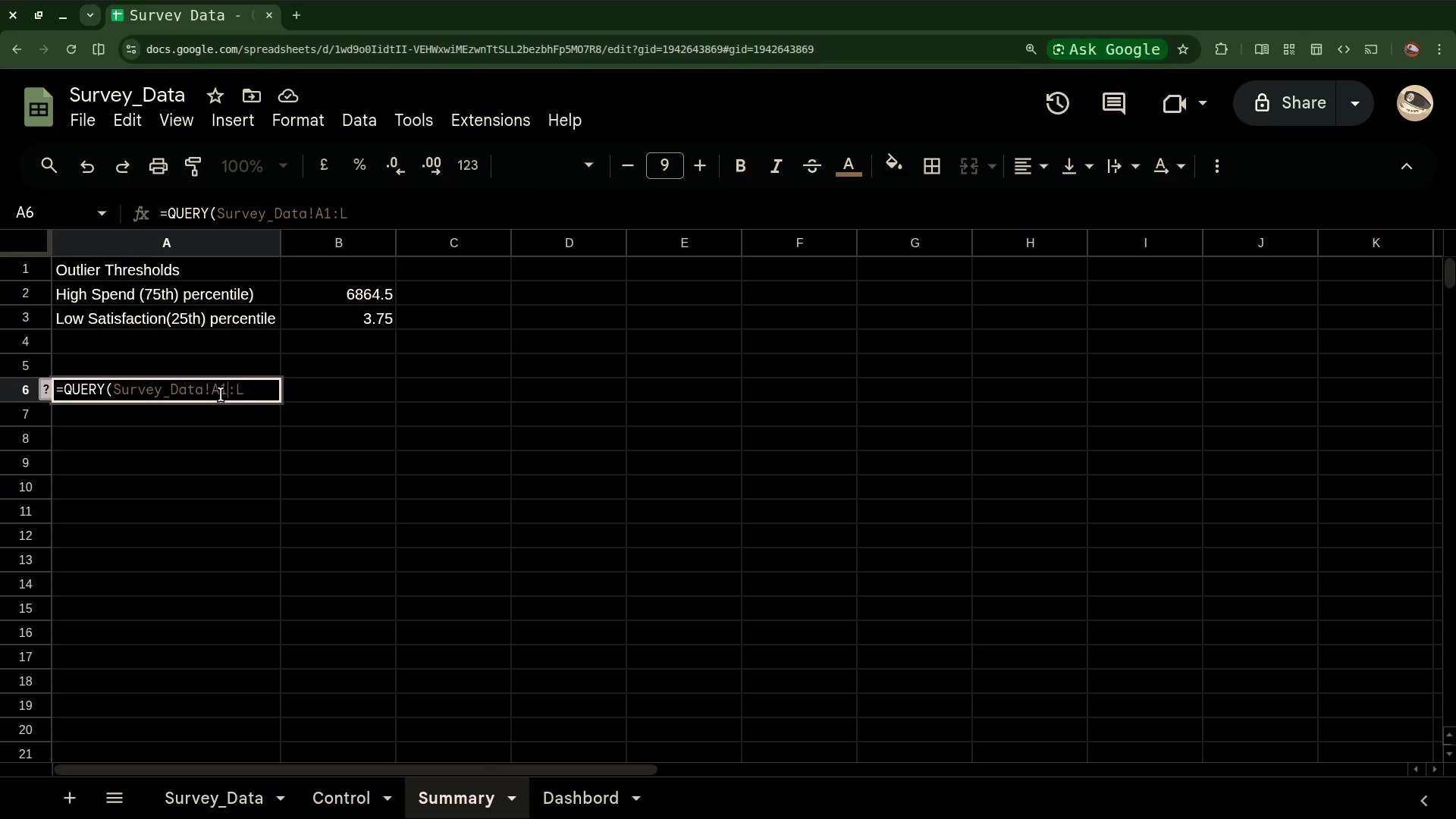 
wait(6.63)
 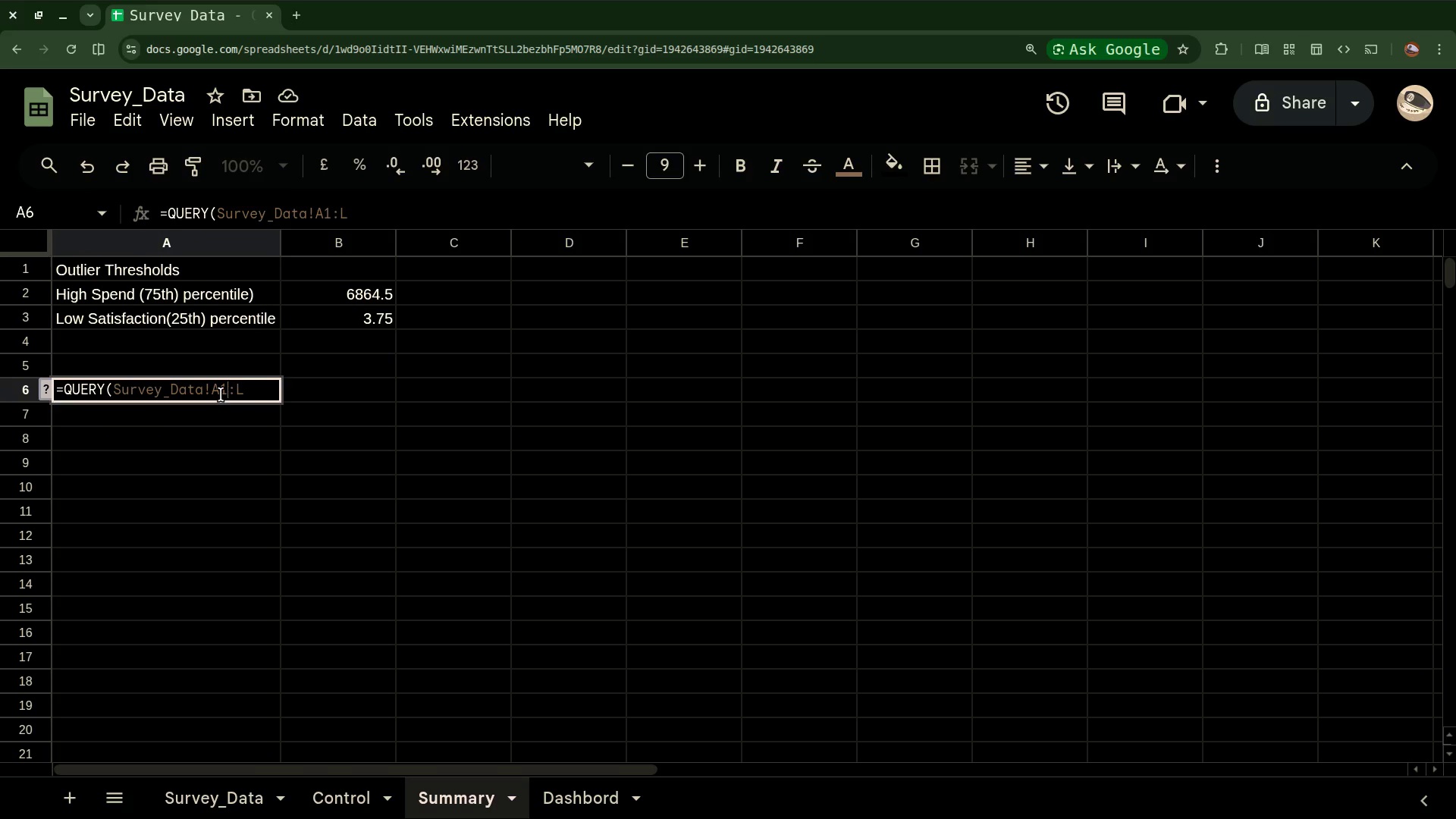 
left_click([356, 218])
 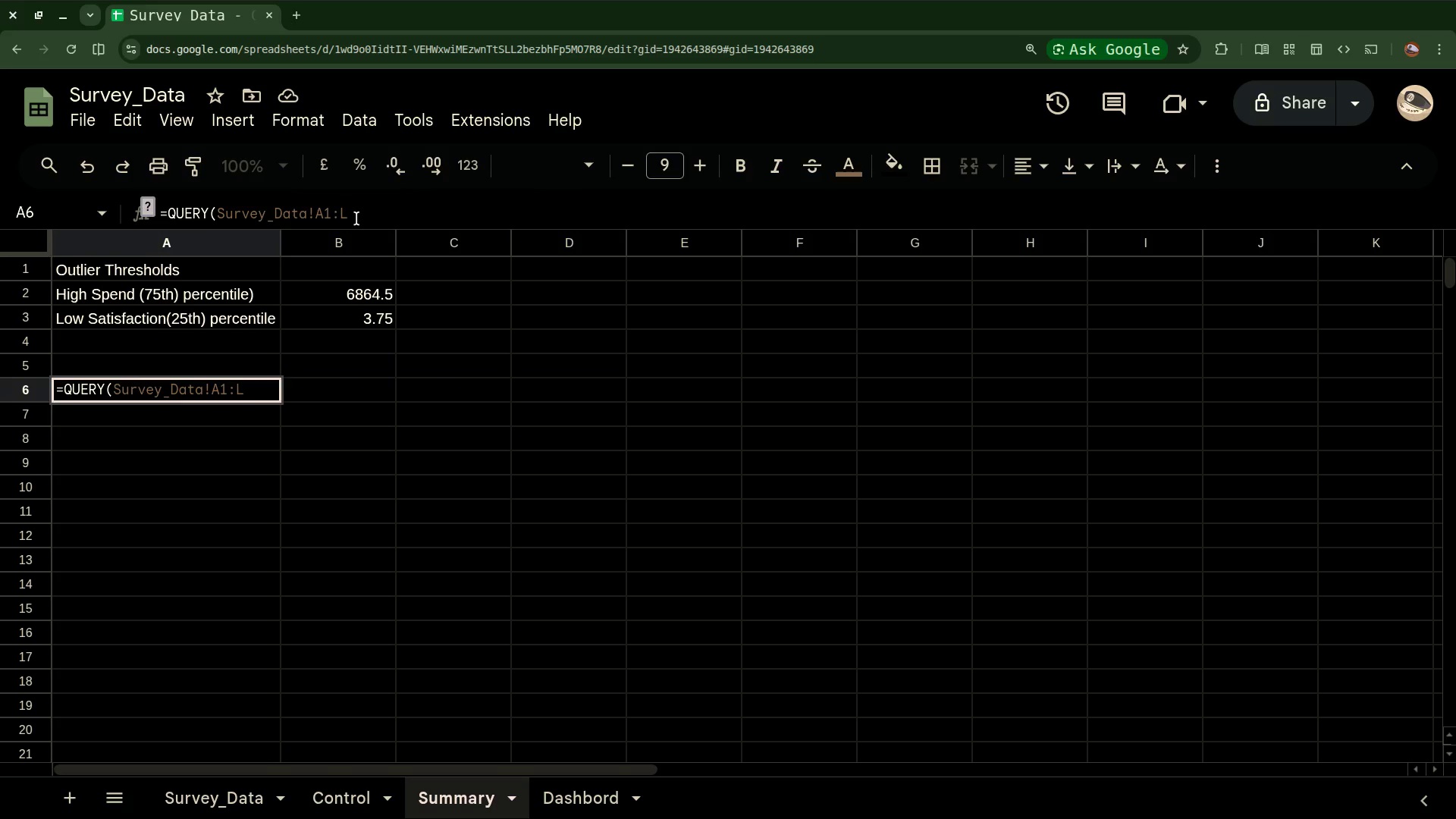 
key(Comma)
 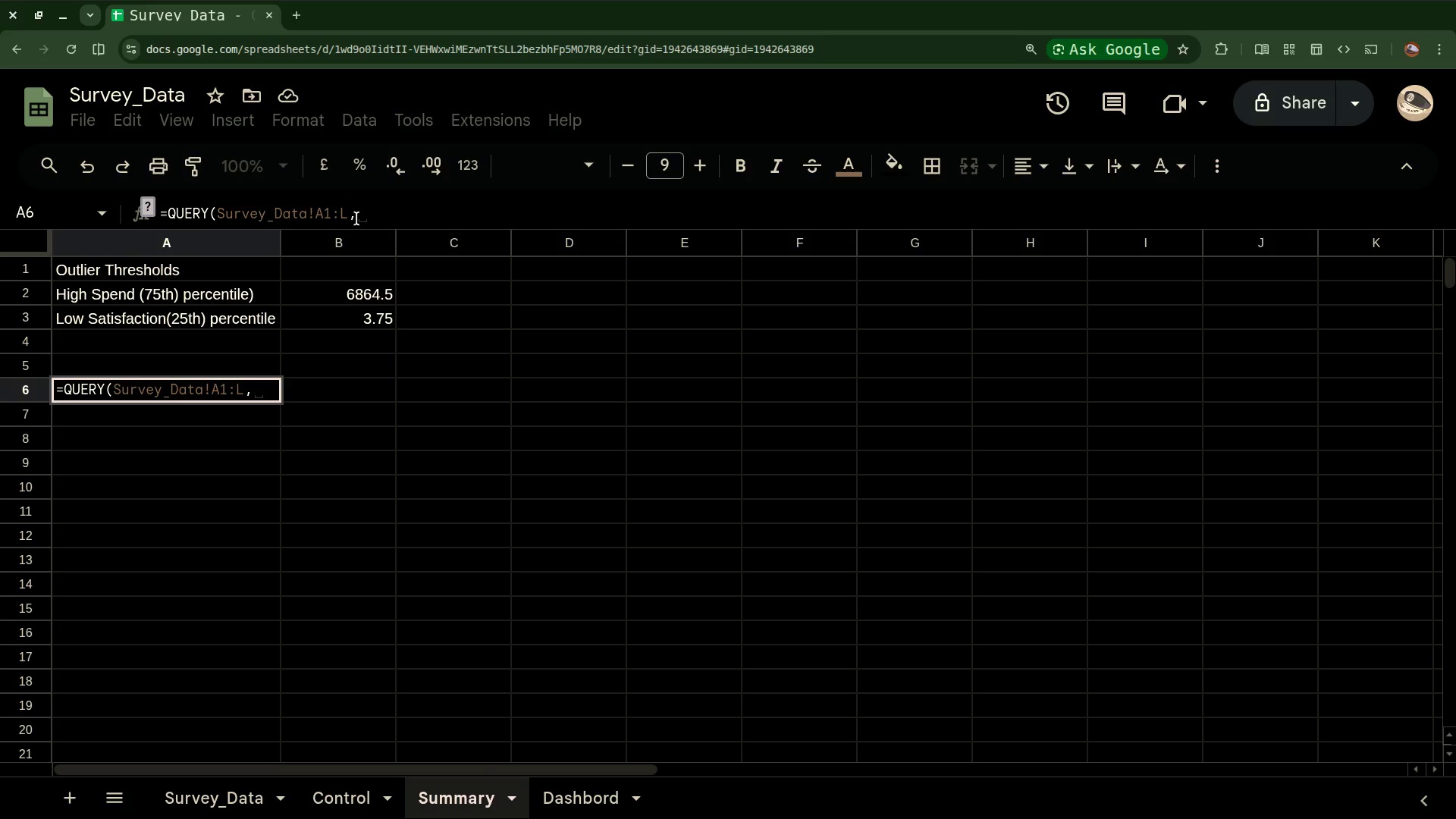 
wait(5.3)
 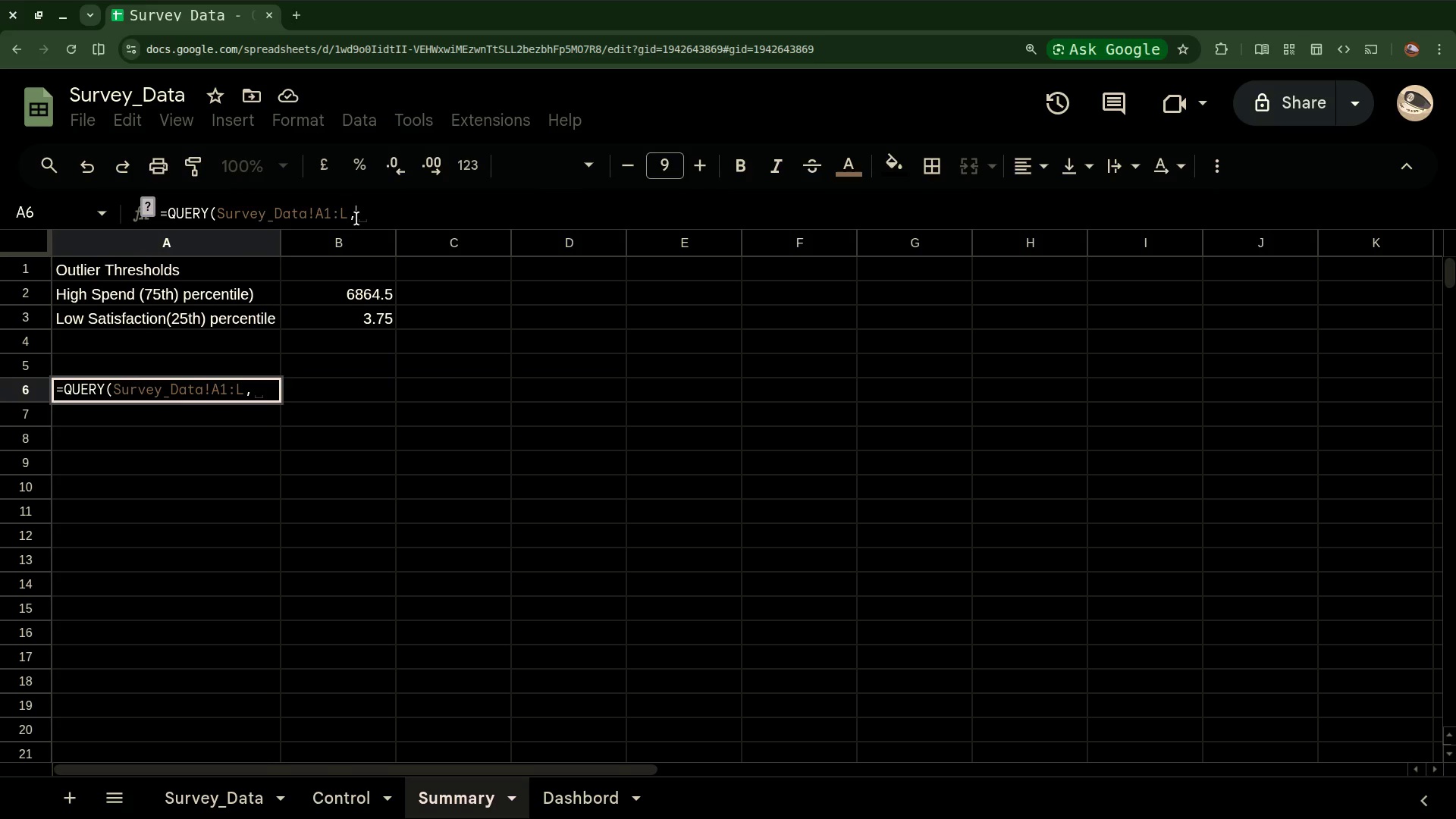 
key(Shift+Quote)
 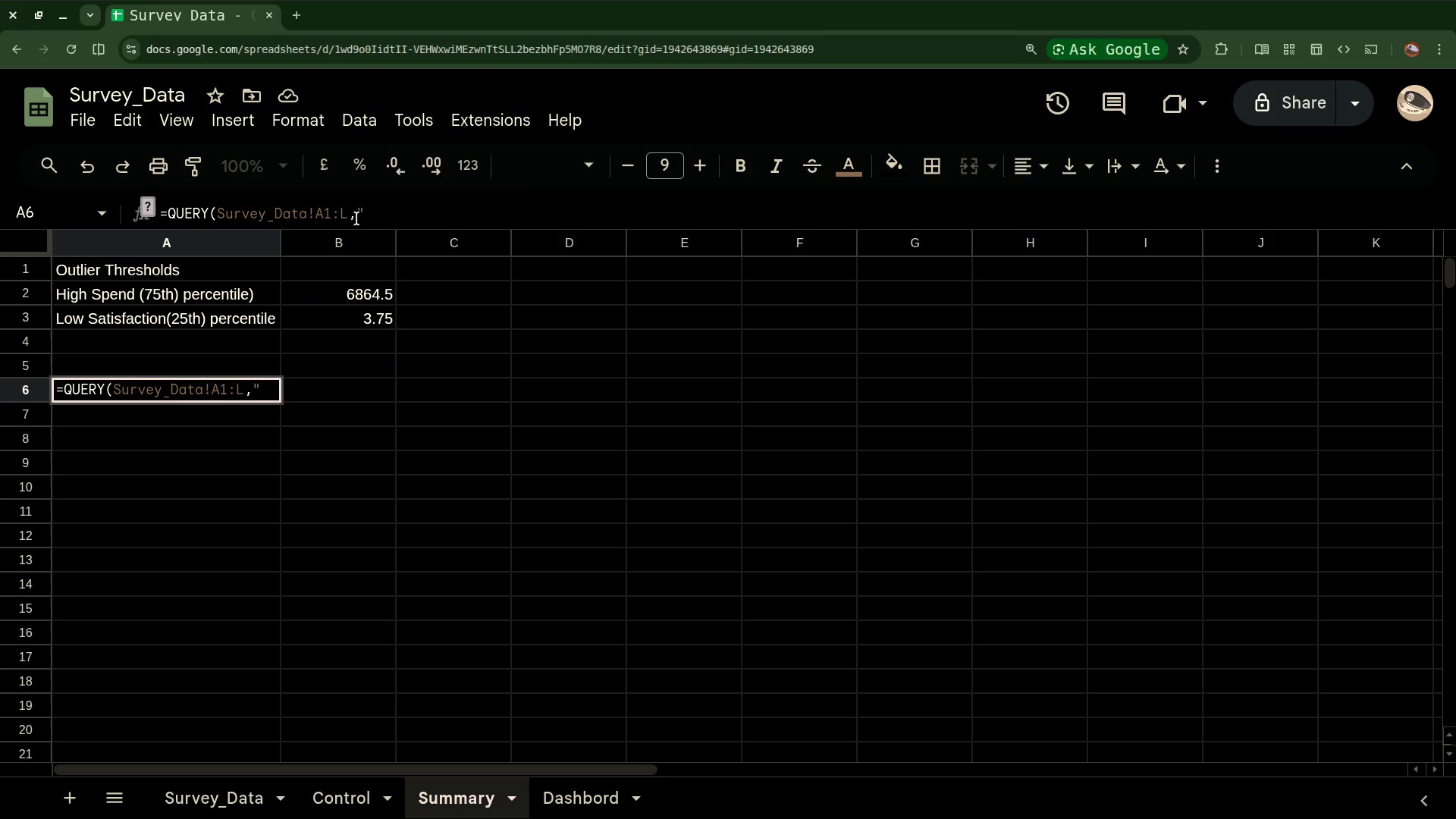 
type(s)
key(Backspace)
type(selecte)
 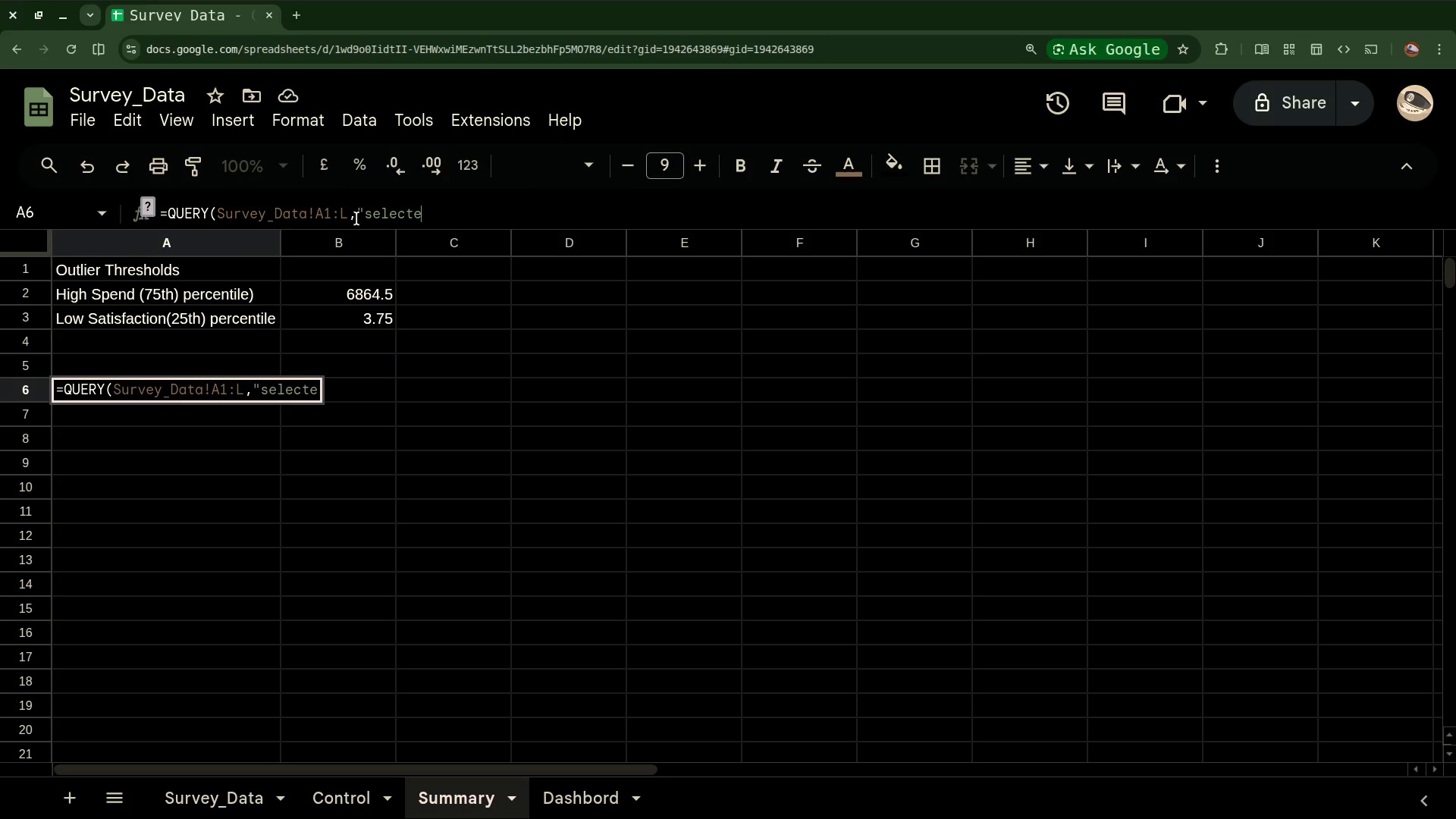 
key(Backspace)
 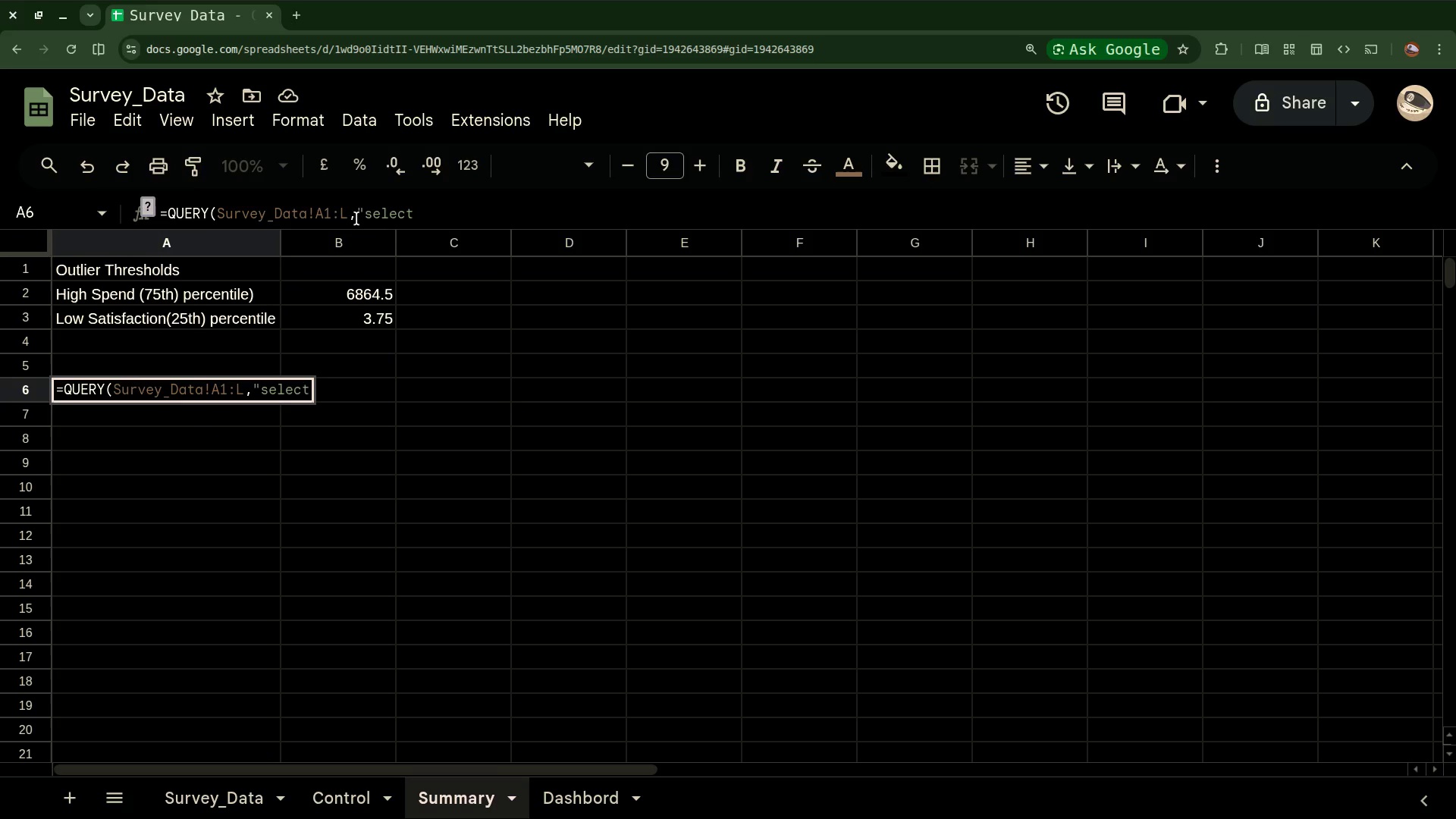 
key(Shift+B)
 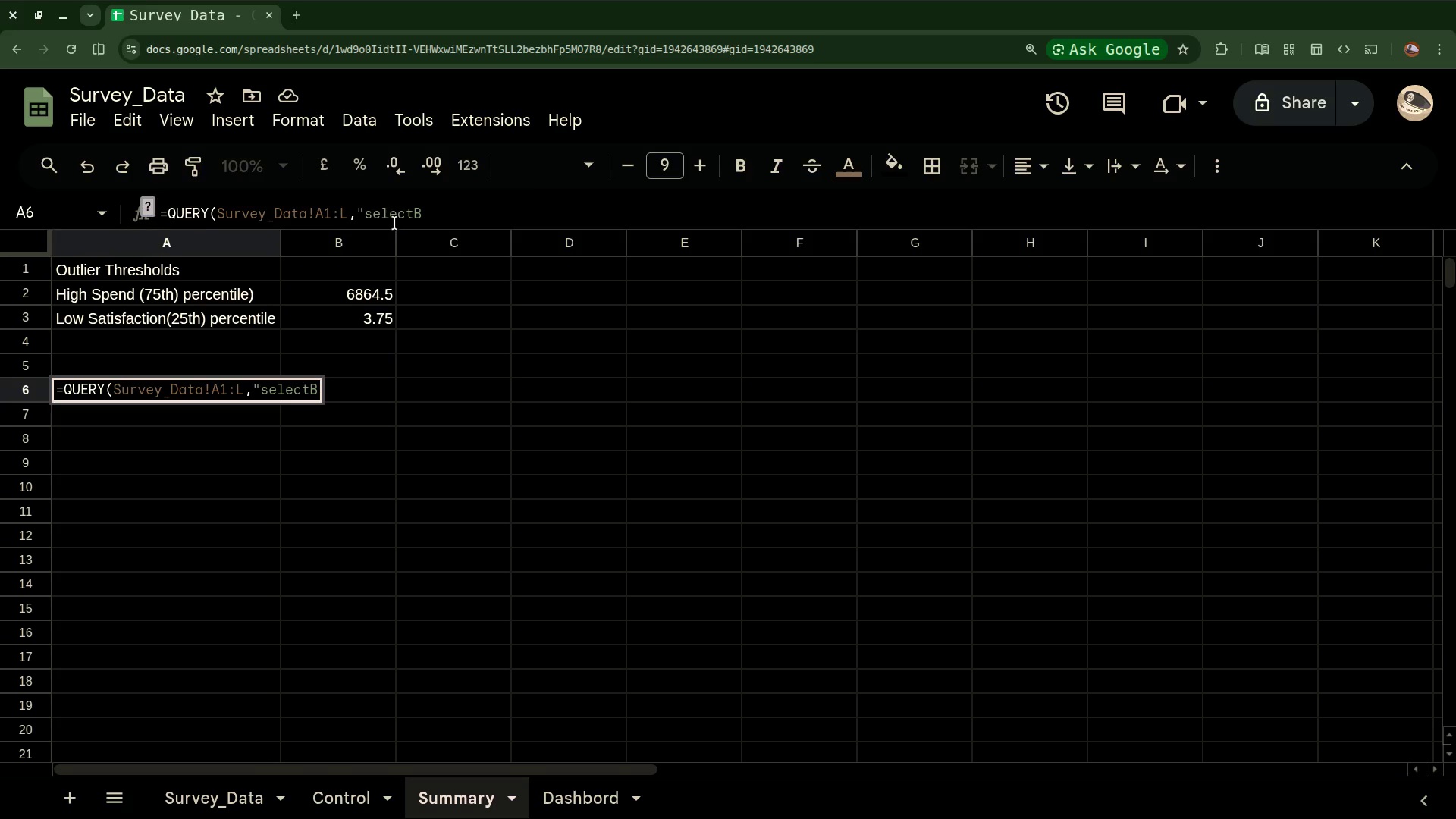 
left_click([413, 214])
 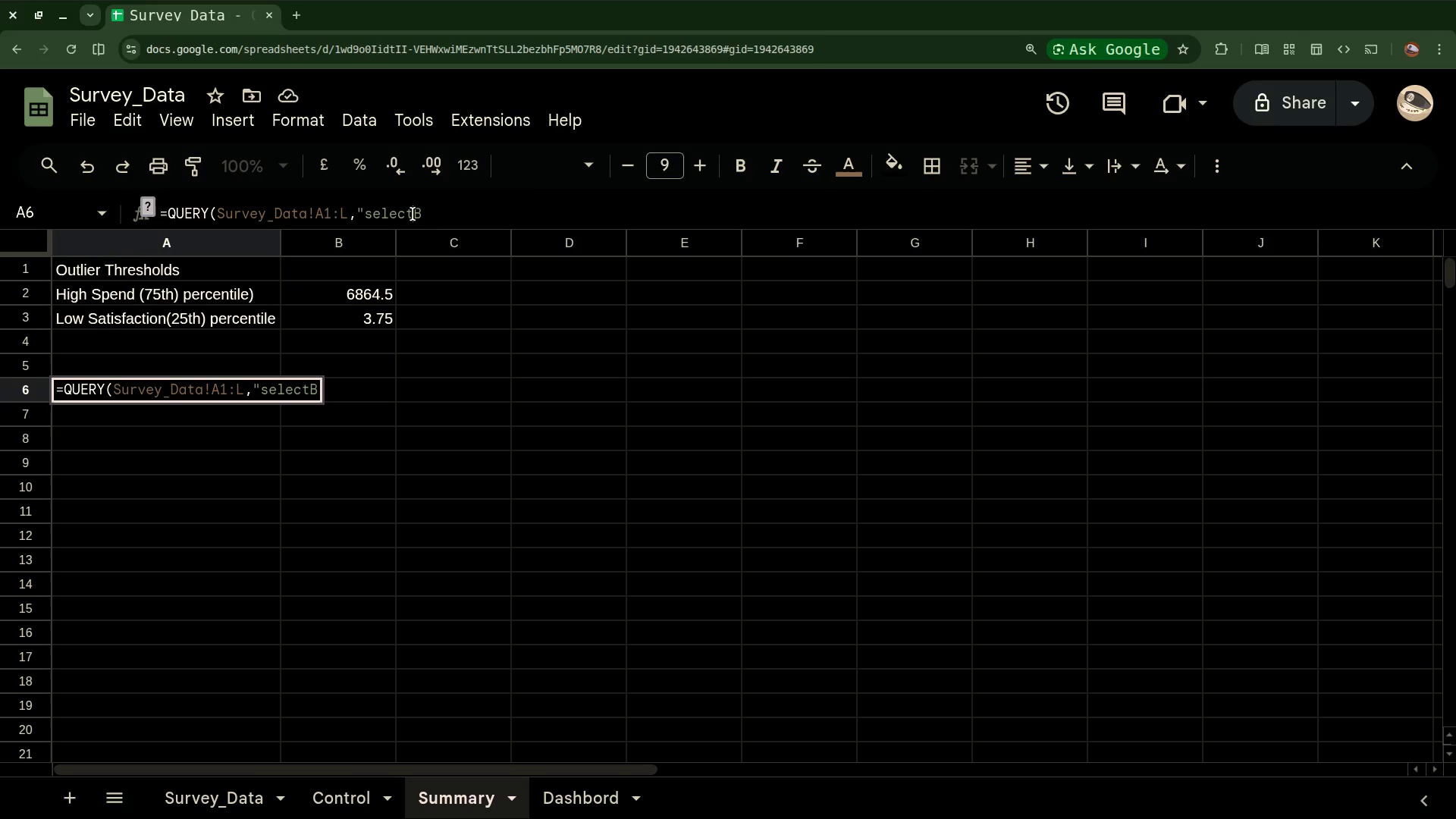 
key(Space)
 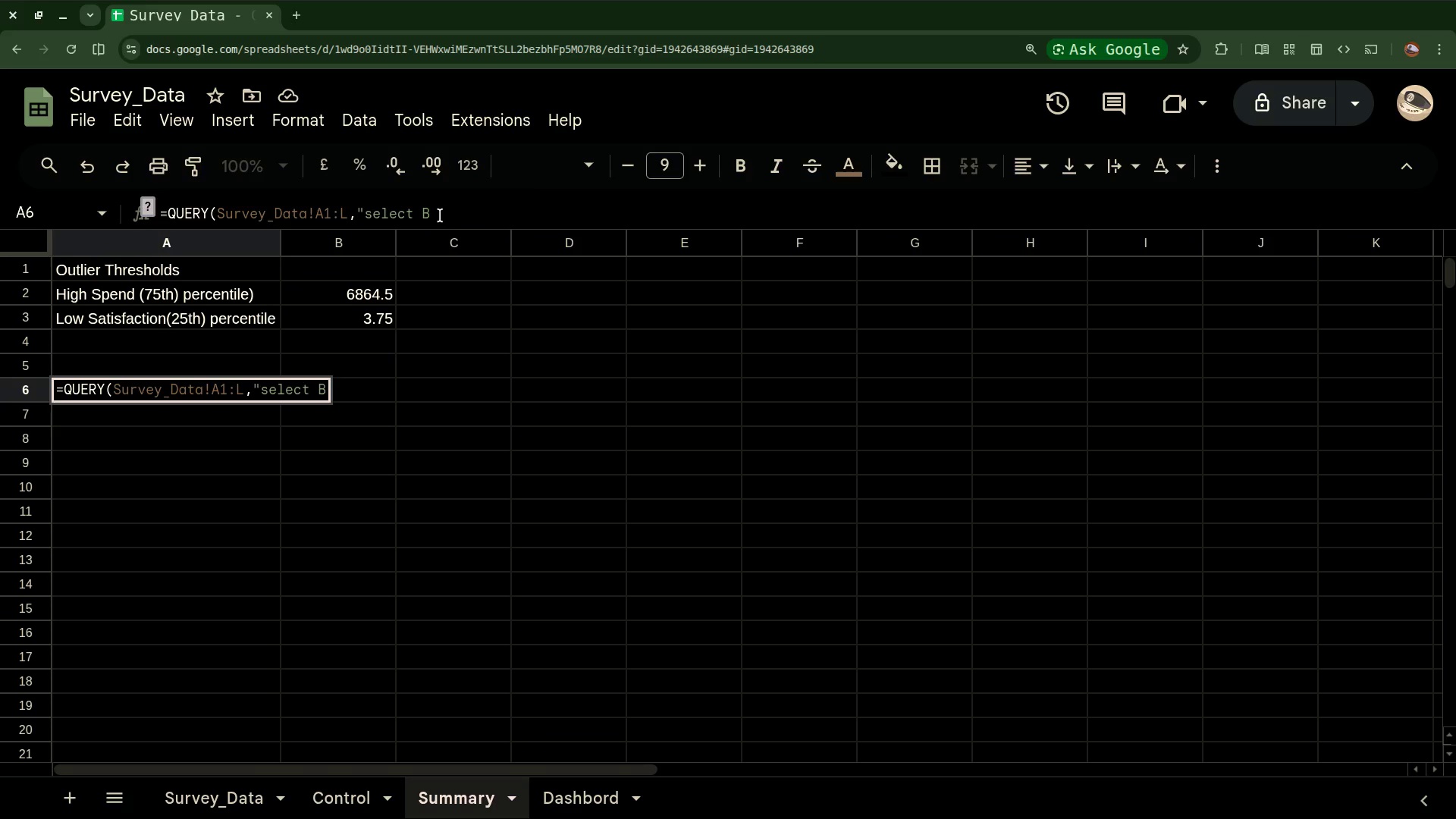 
left_click([436, 215])
 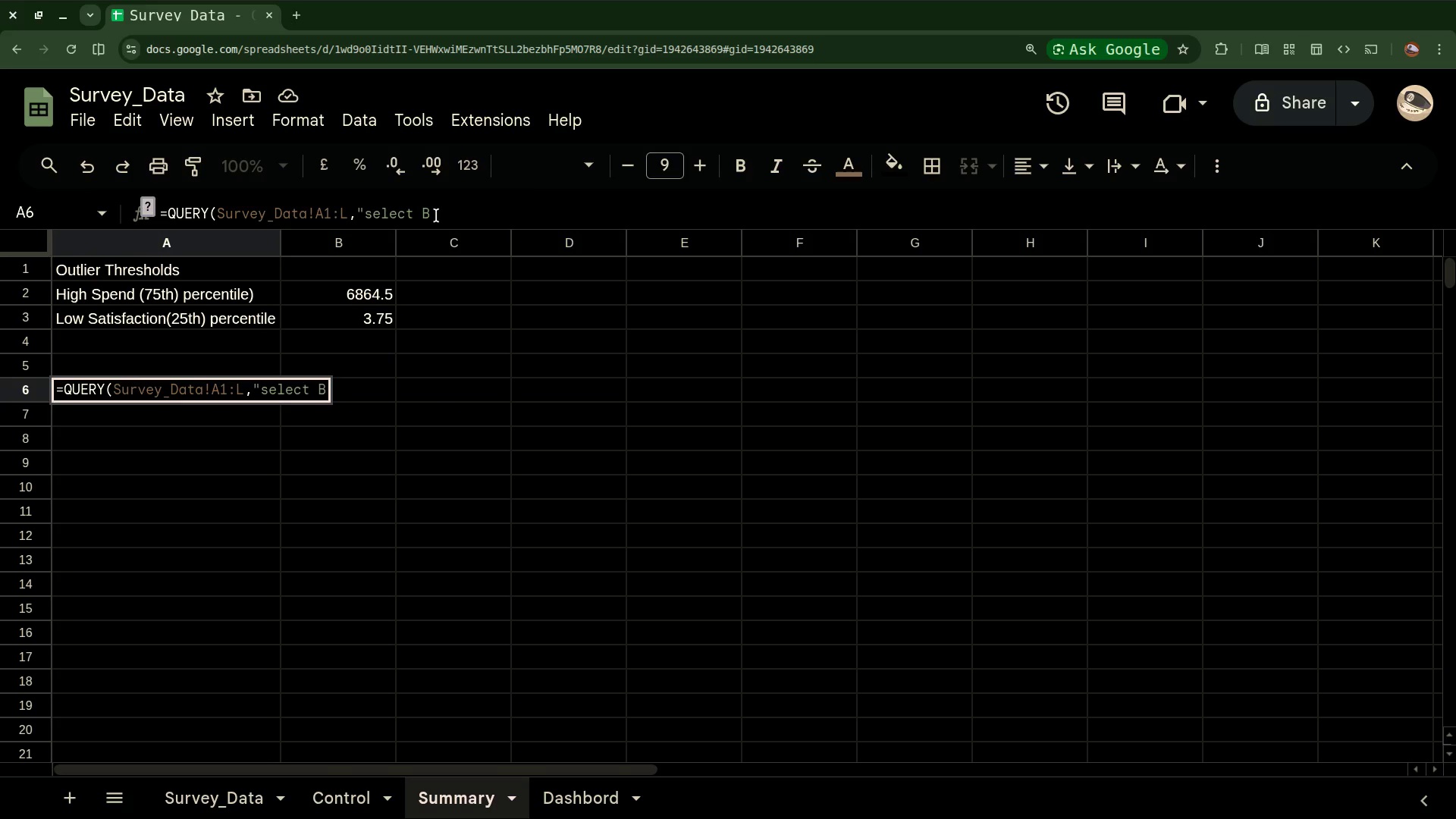 
key(Comma)
 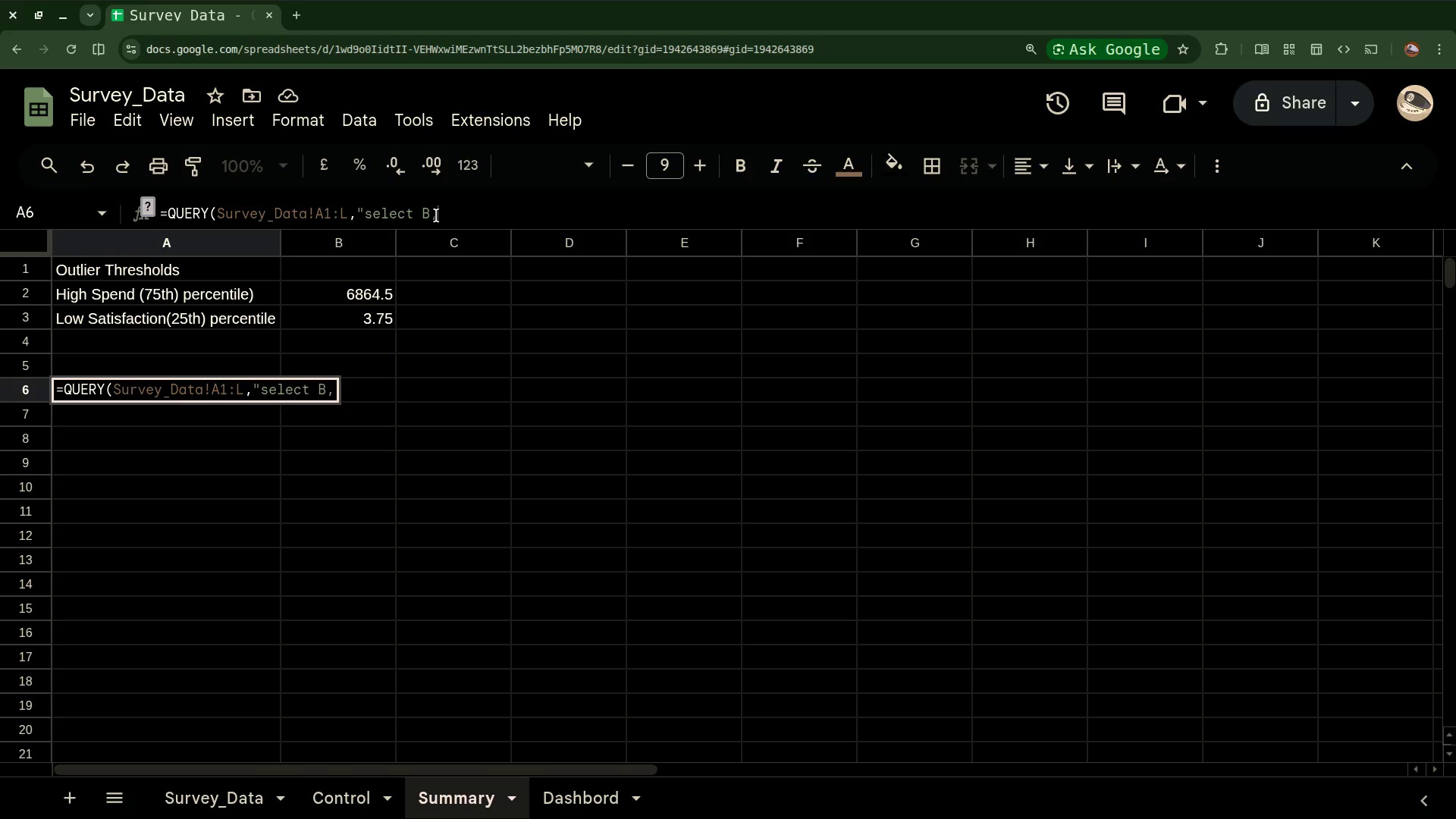 
wait(6.92)
 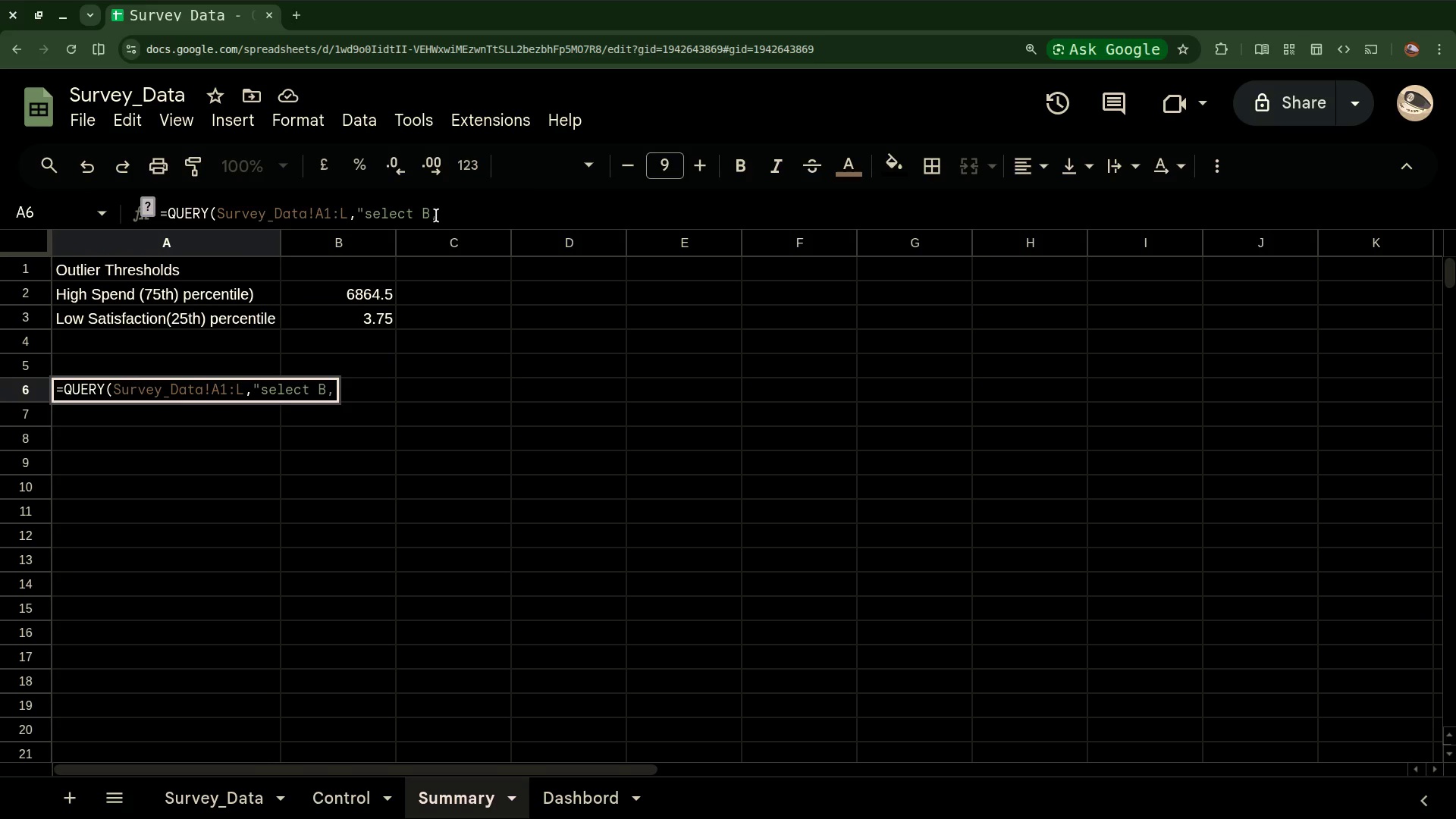 
type(avg)
 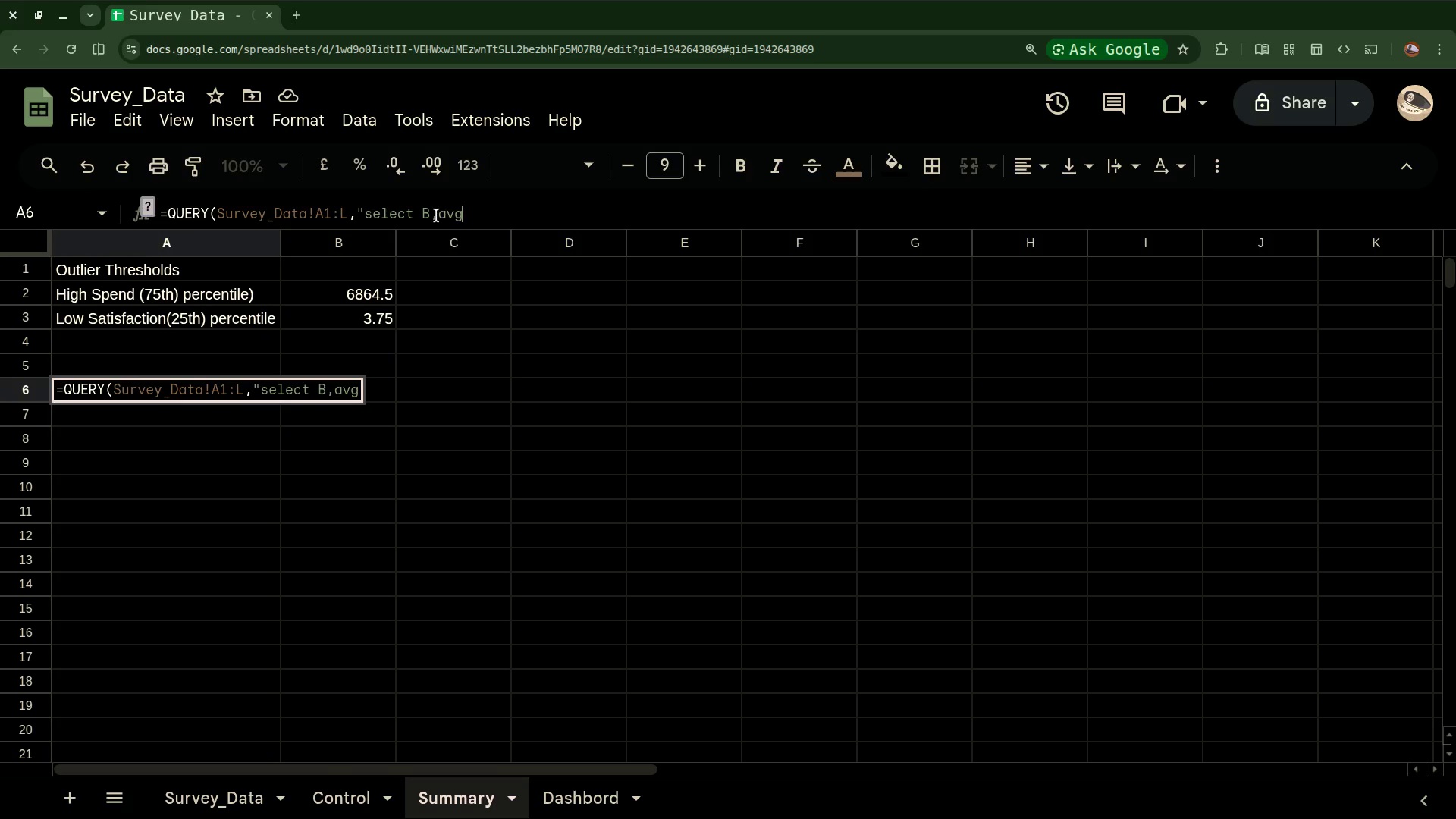 
hold_key(key=ShiftLeft, duration=0.54)
 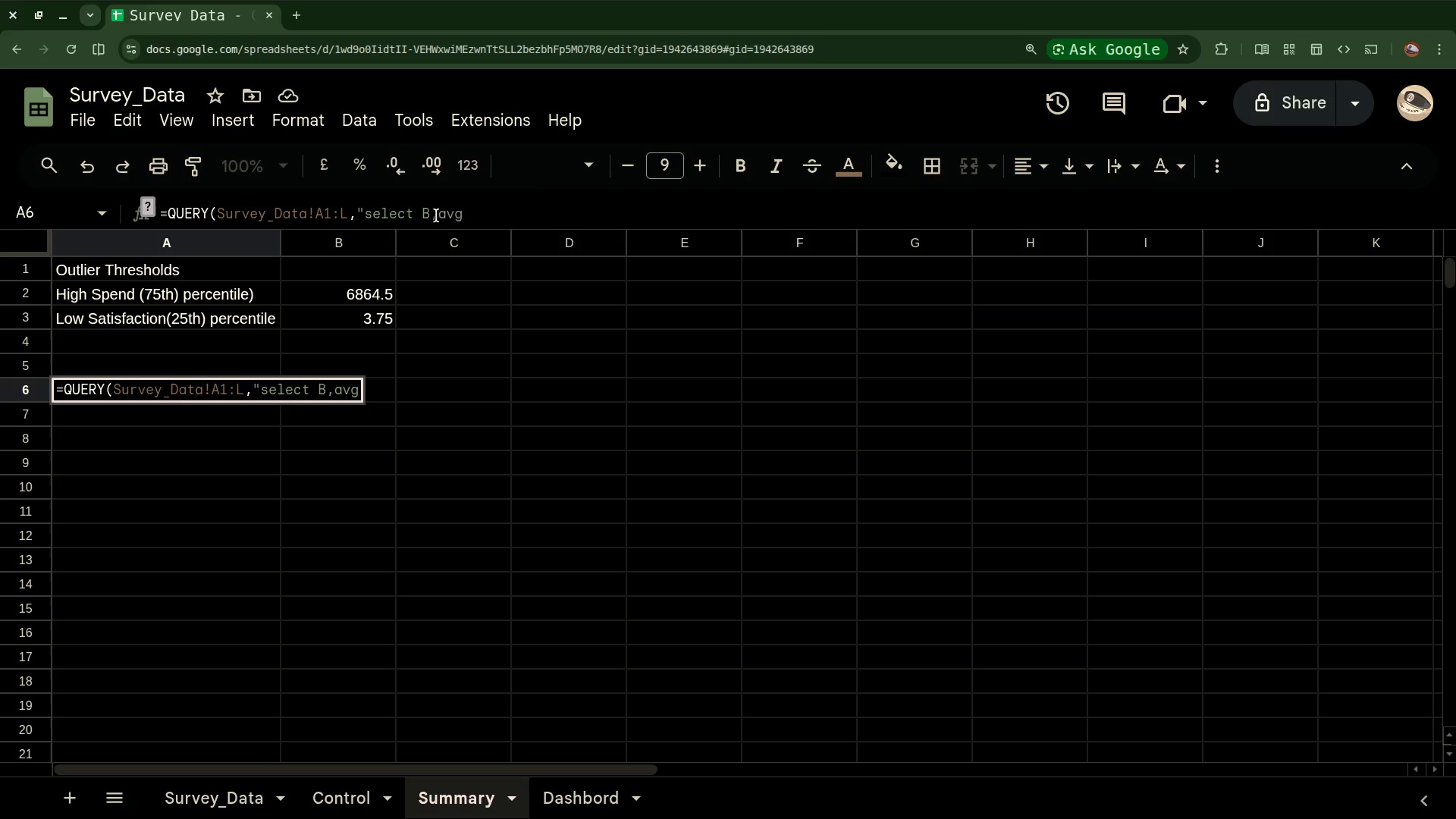 
type(())
 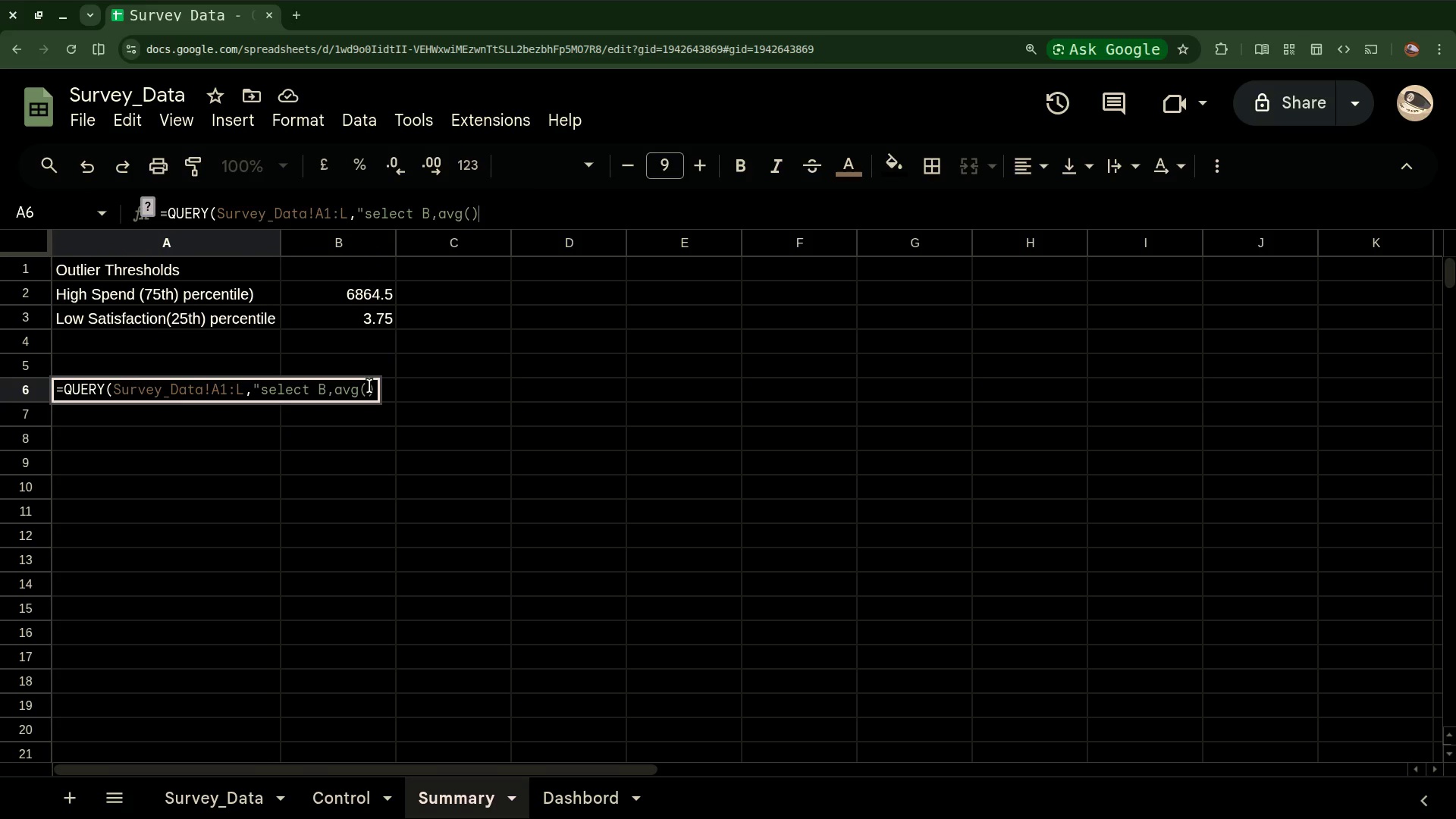 
left_click([369, 386])
 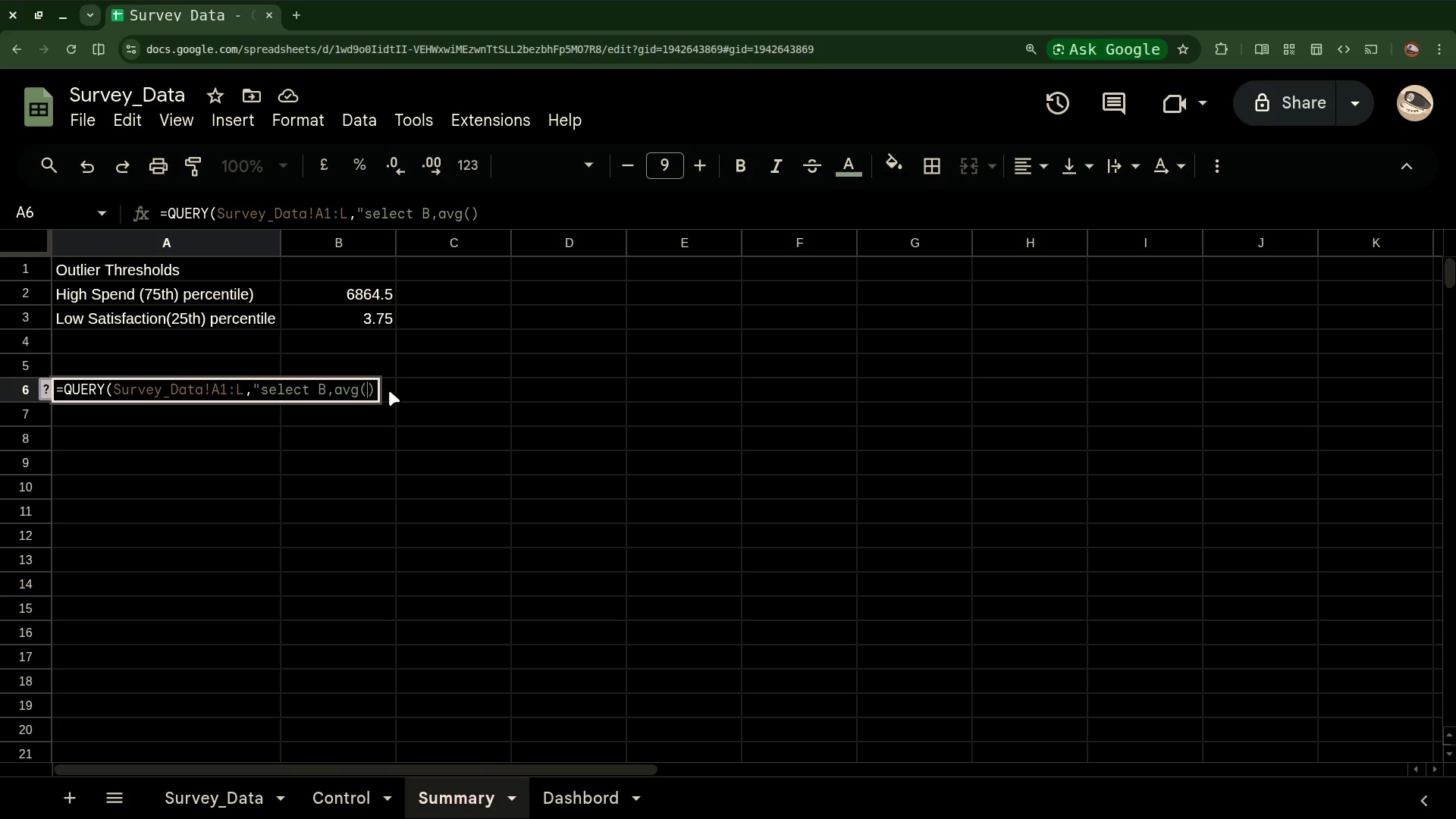 
key(E)
 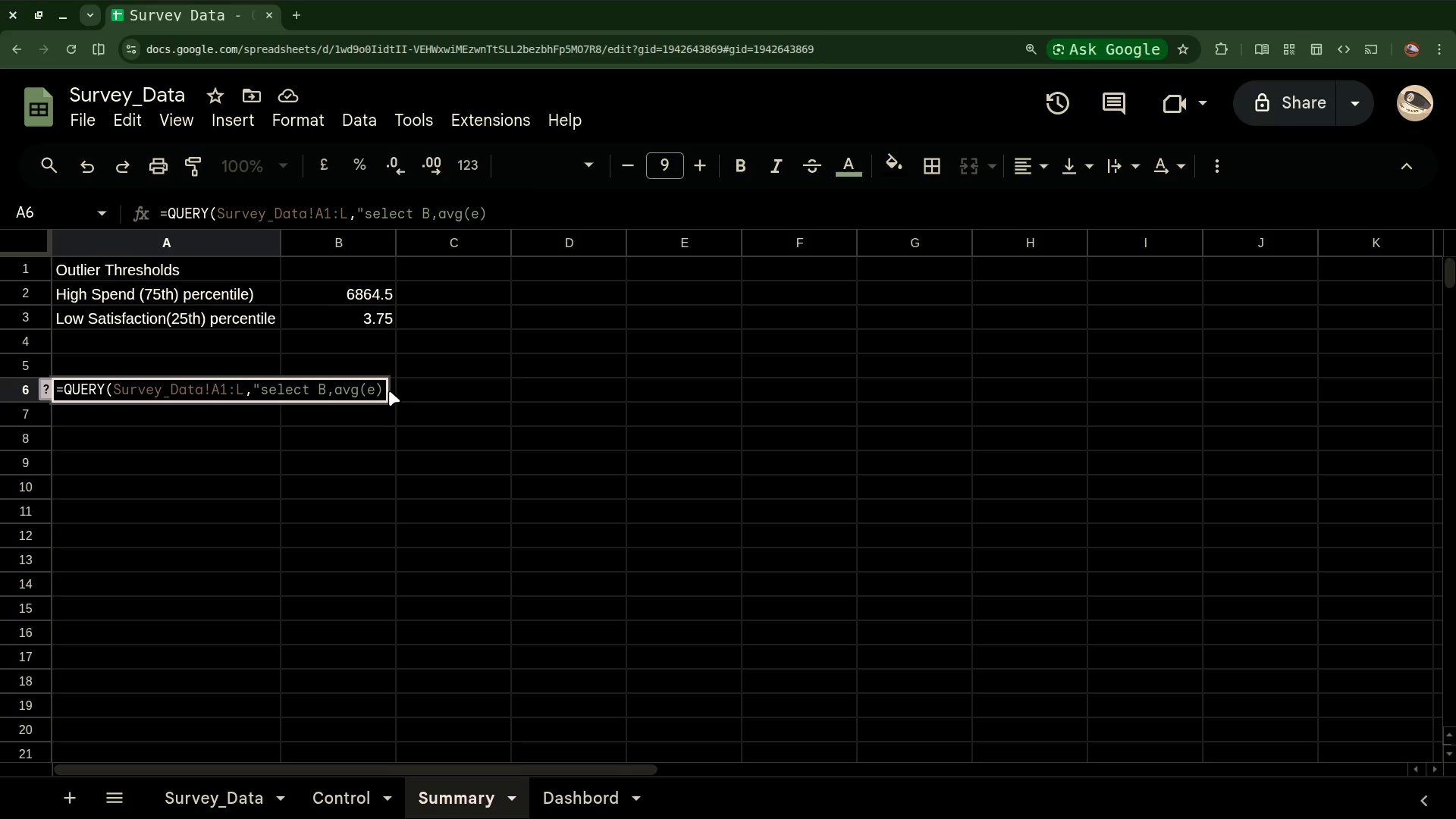 
key(Backspace)
 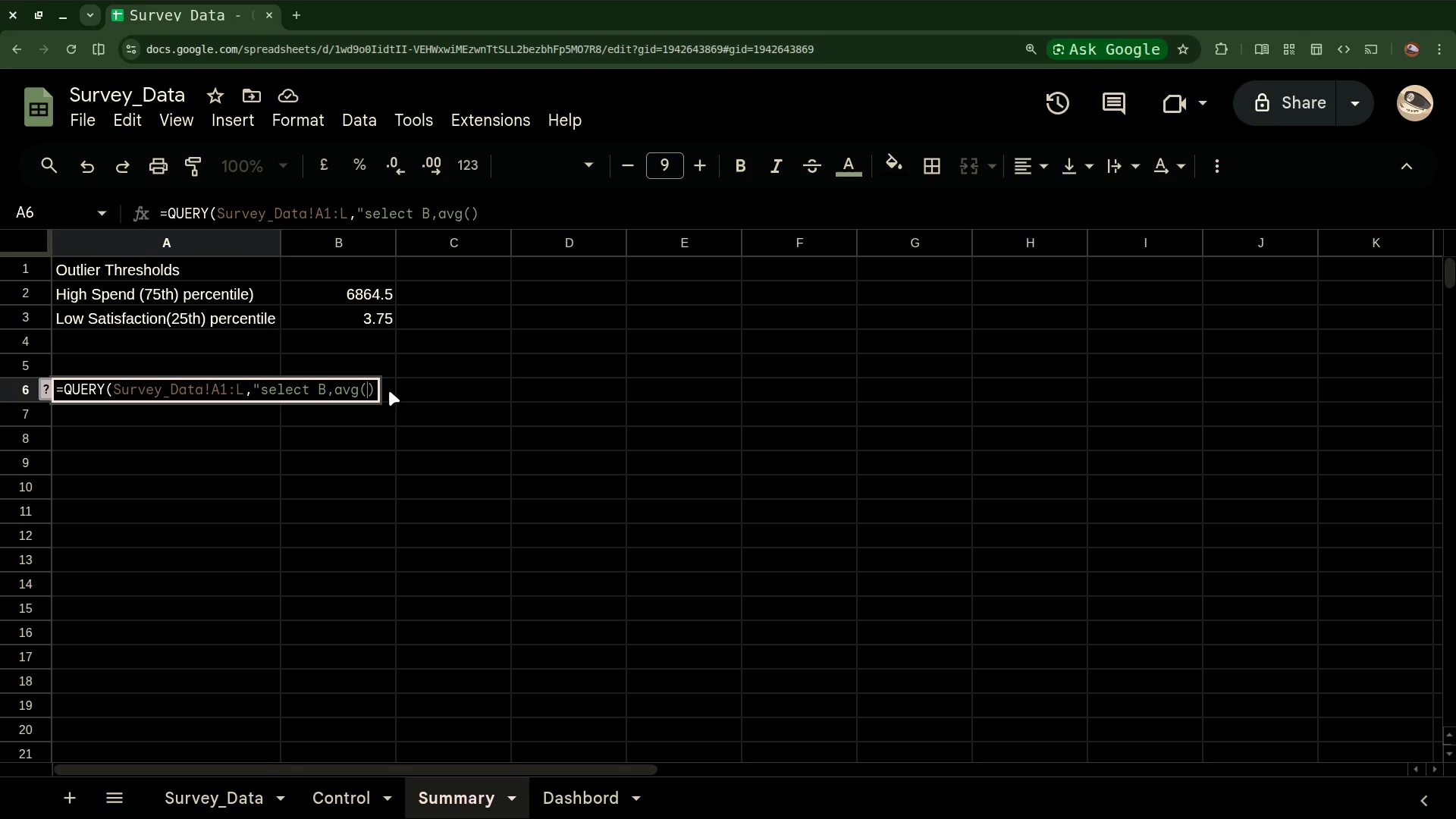 
key(Shift+E)
 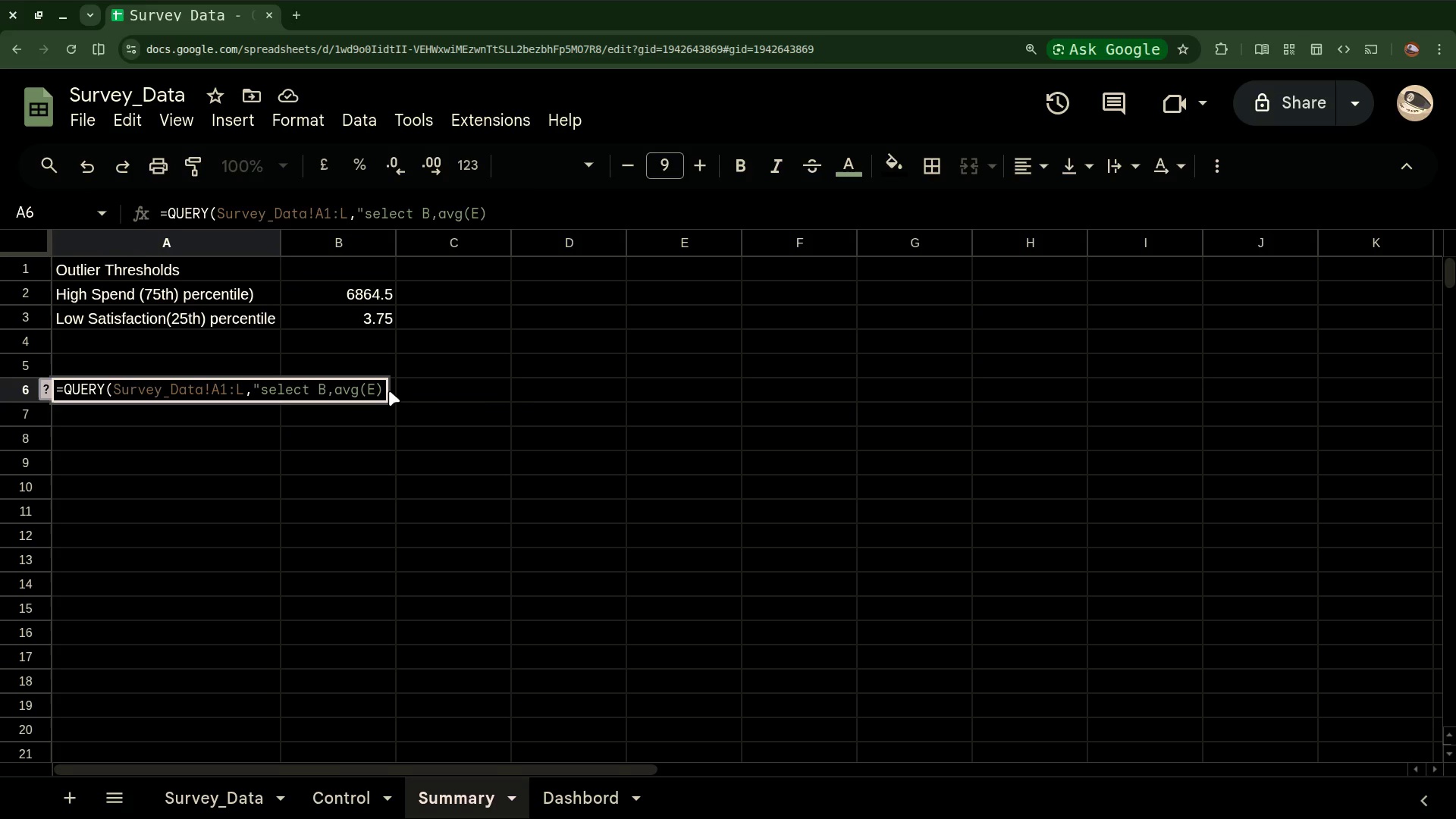 
wait(11.82)
 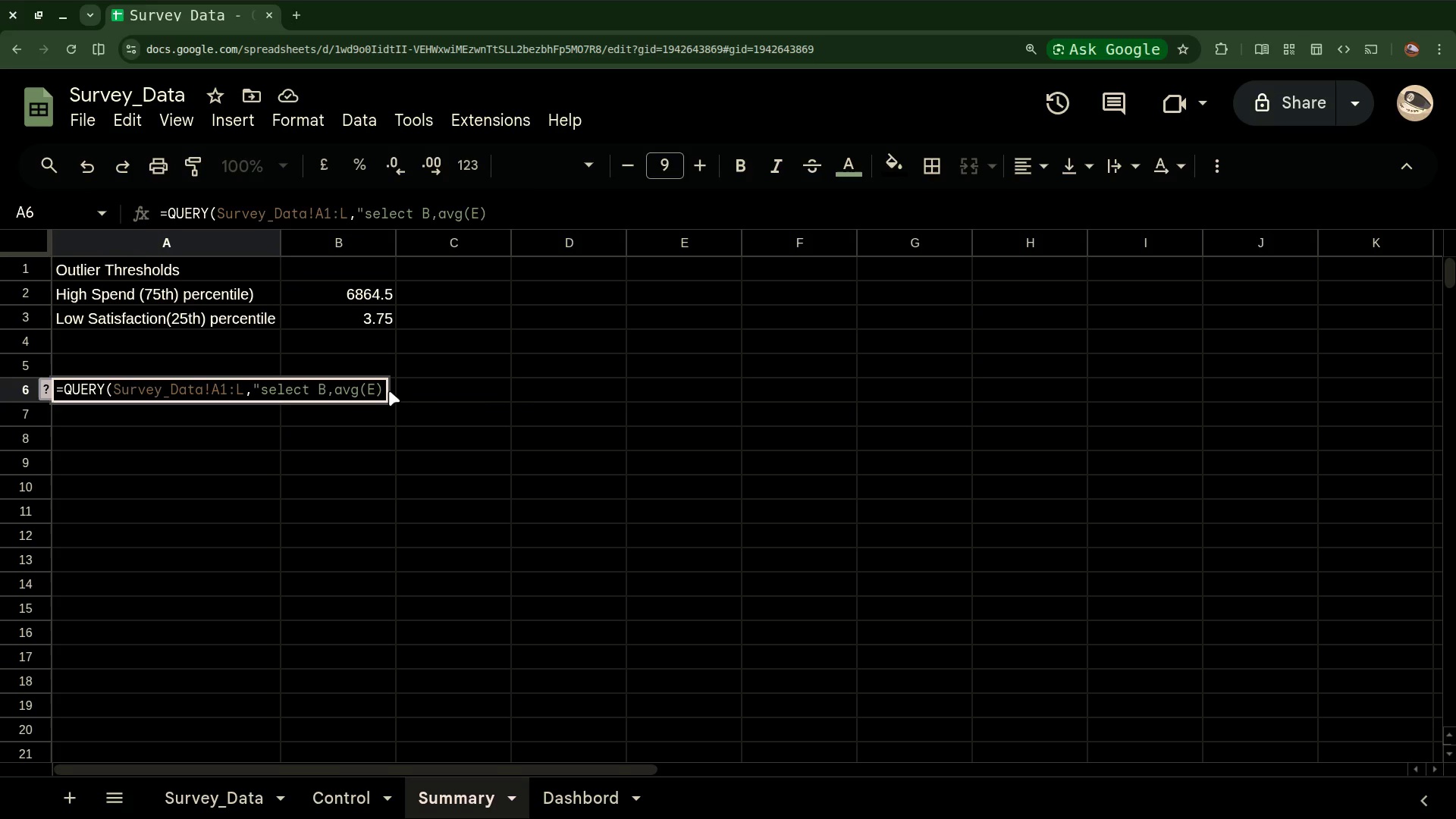 
key(ArrowRight)
 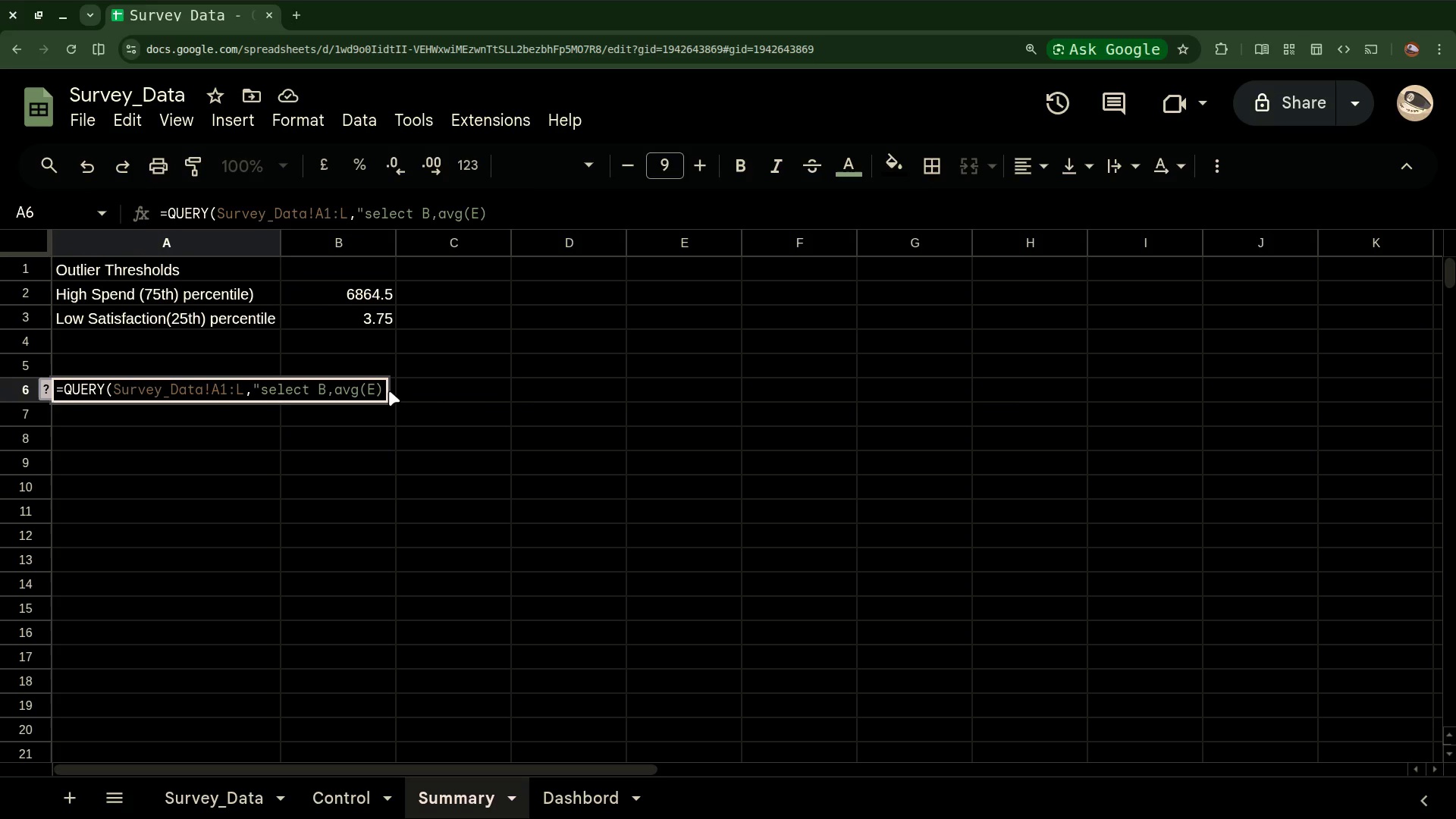 
type(, sum)
 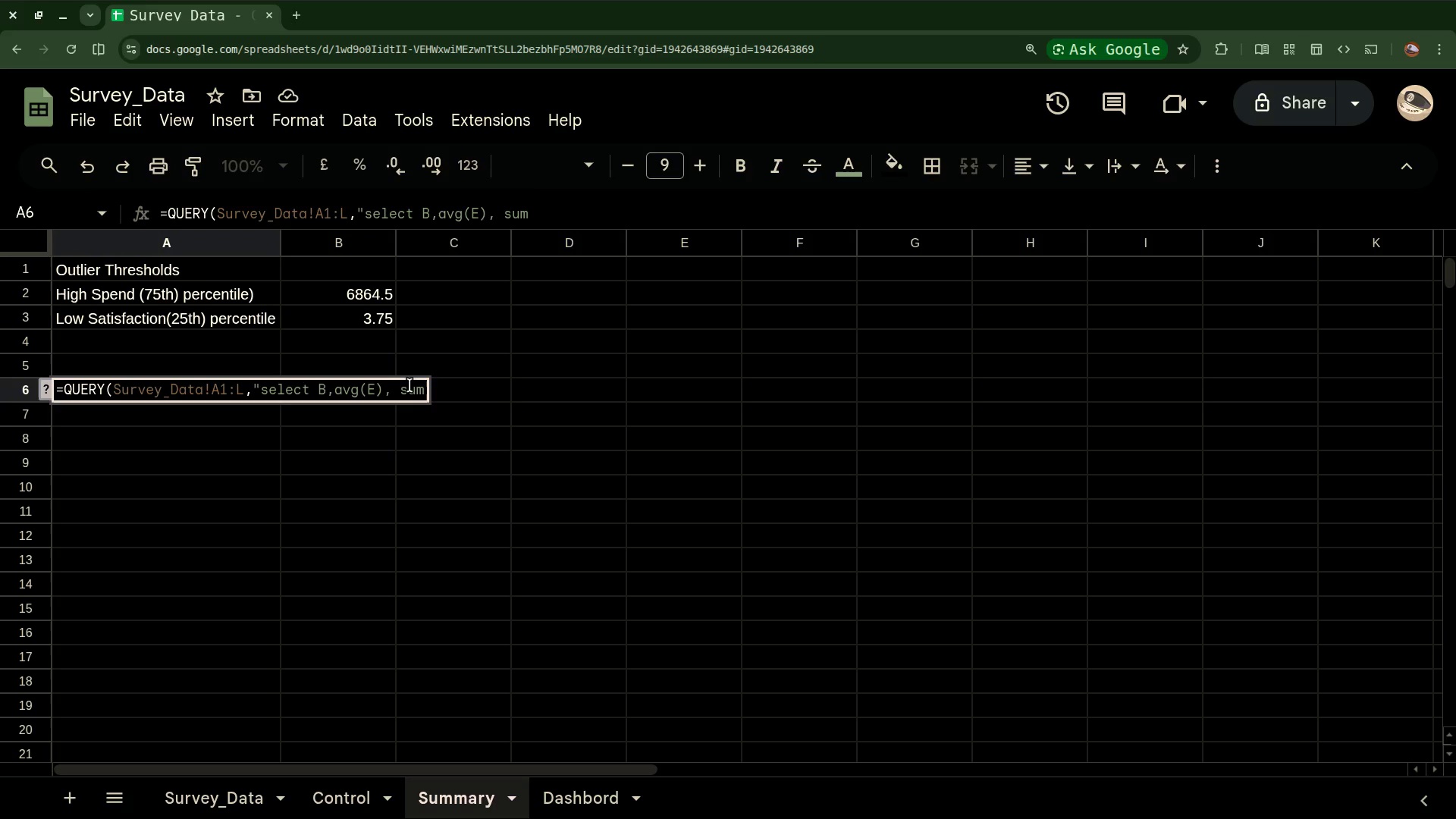 
wait(5.12)
 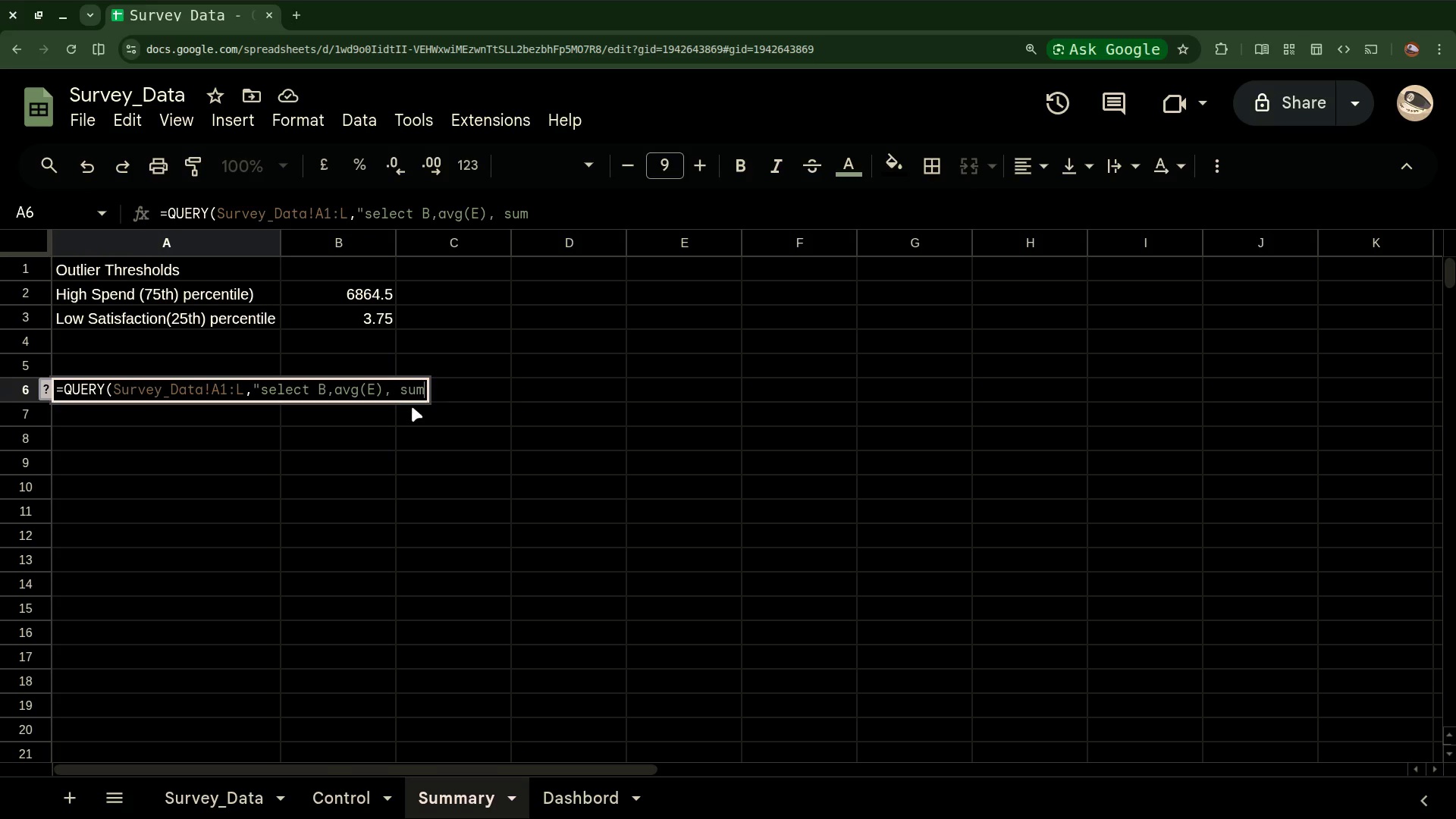 
type(())
 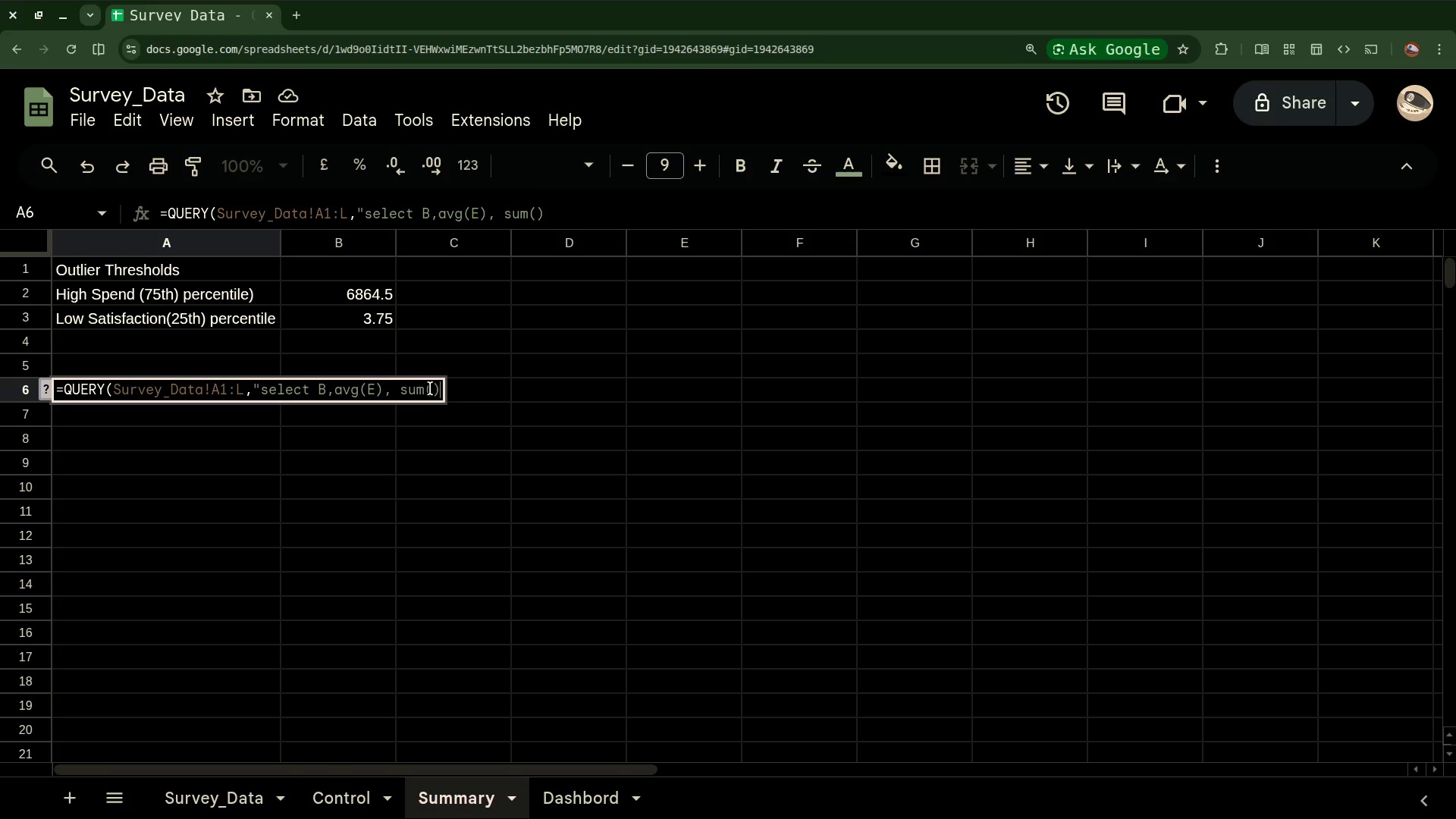 
key(ArrowLeft)
 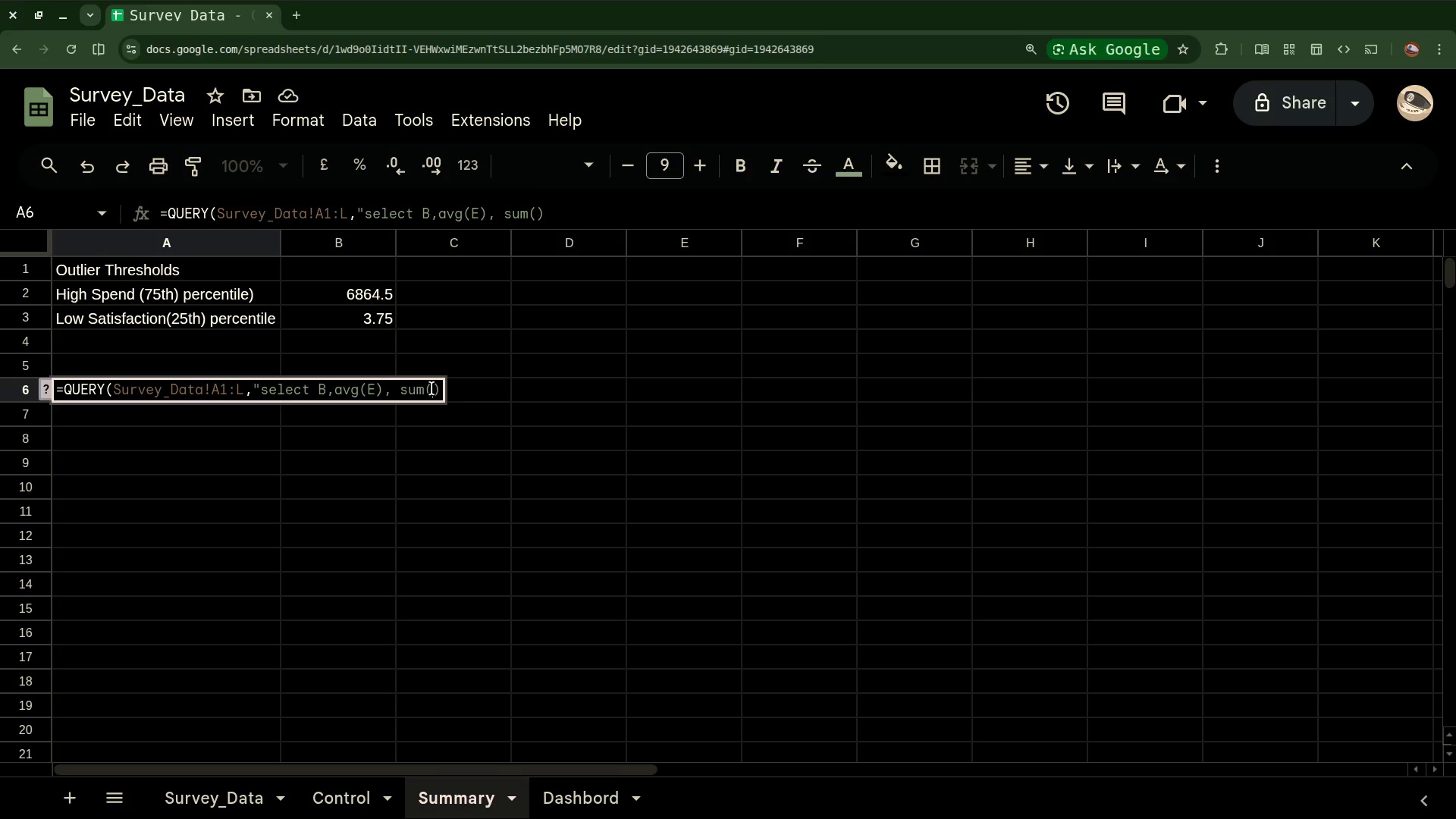 
key(Shift+D)
 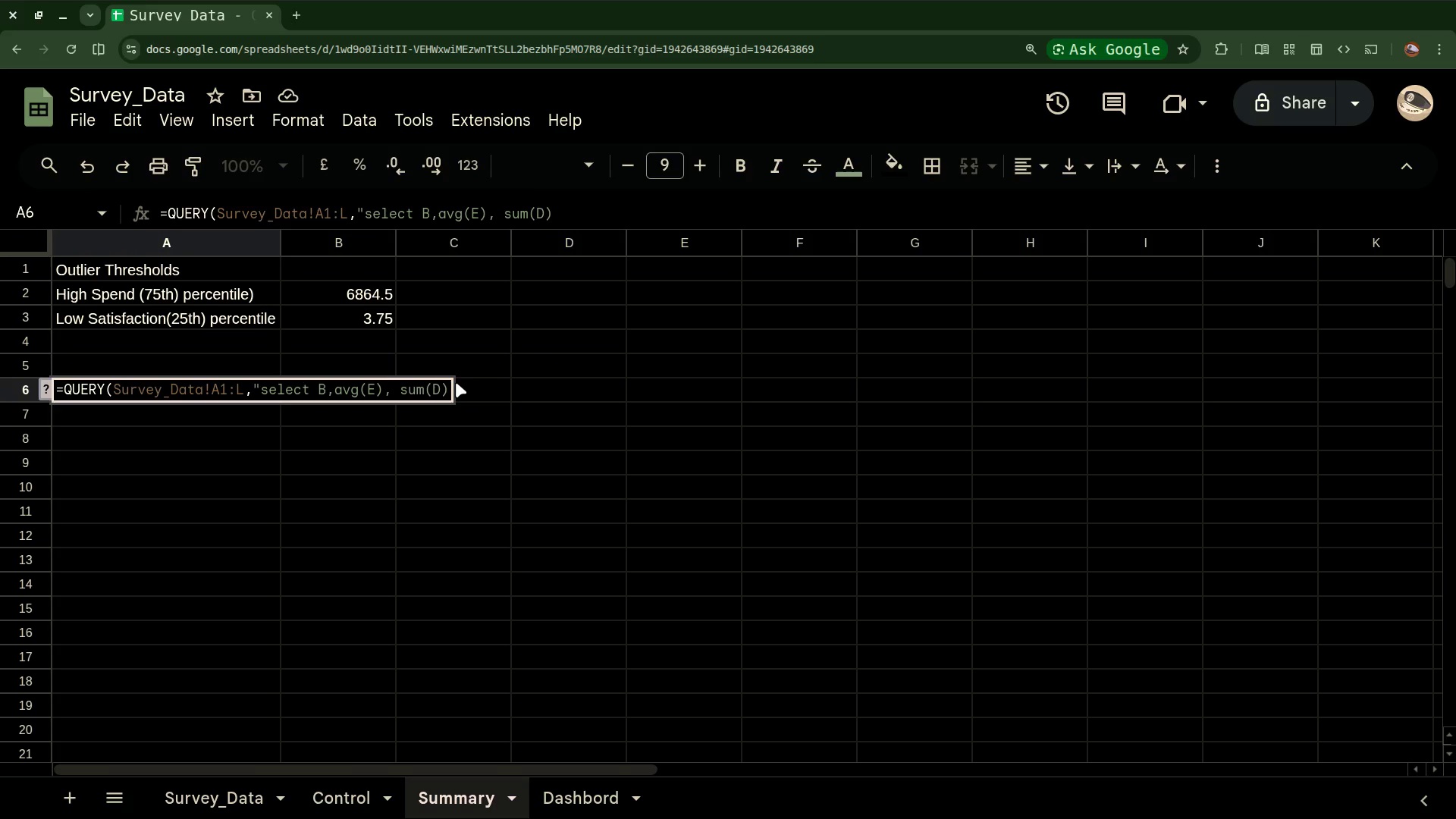 
key(ArrowRight)
 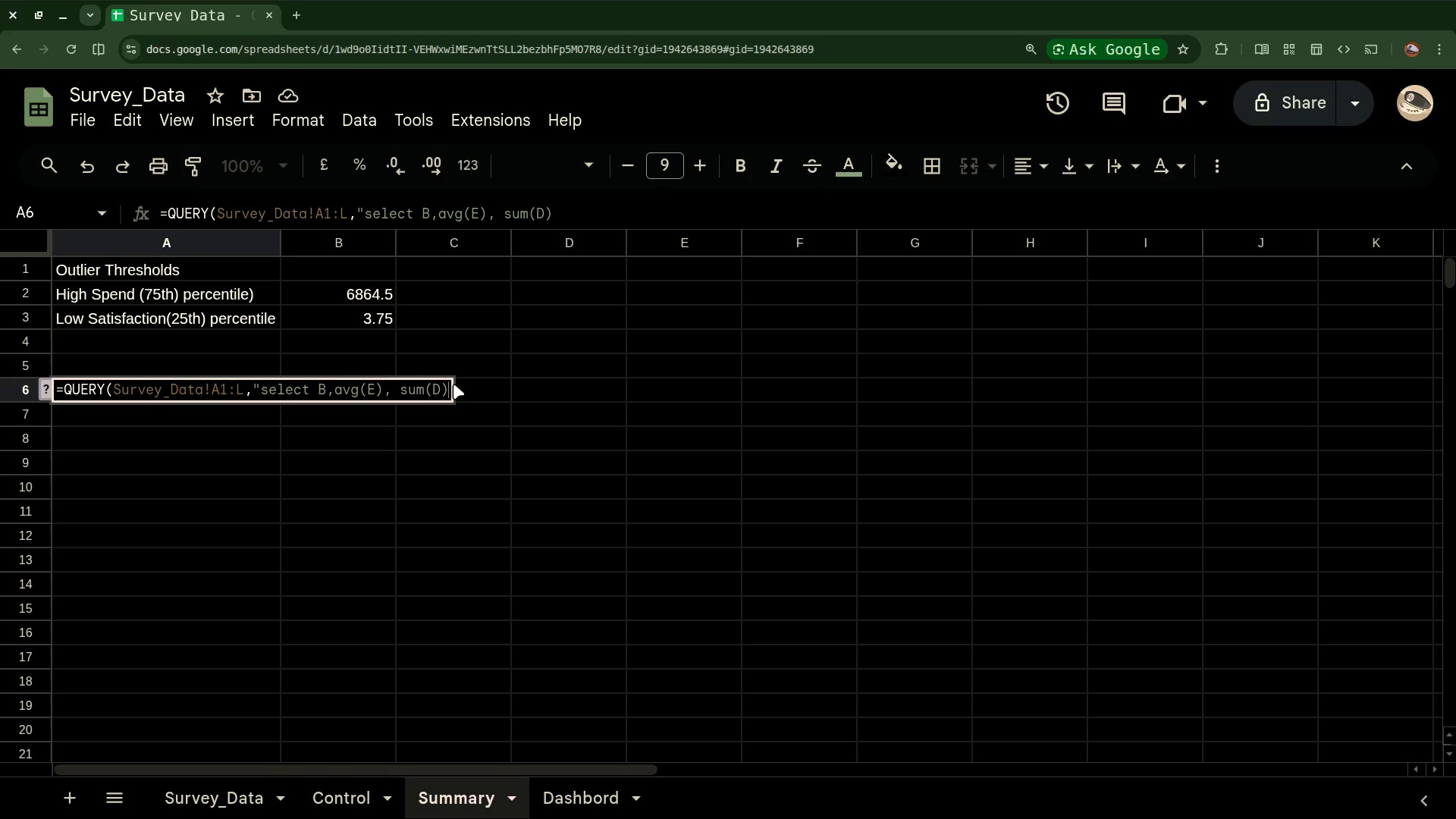 
key(Comma)
 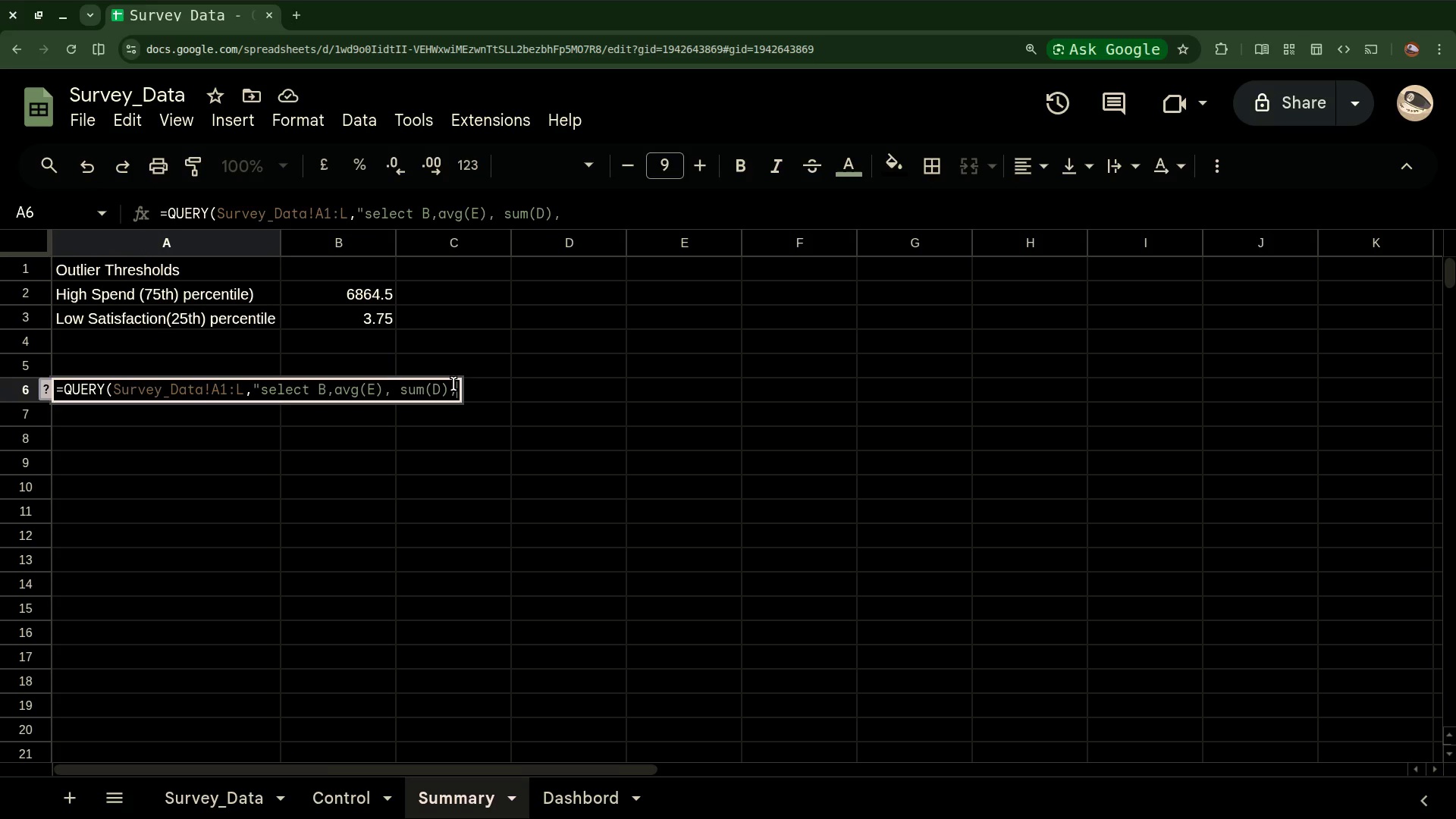 
type( co)
 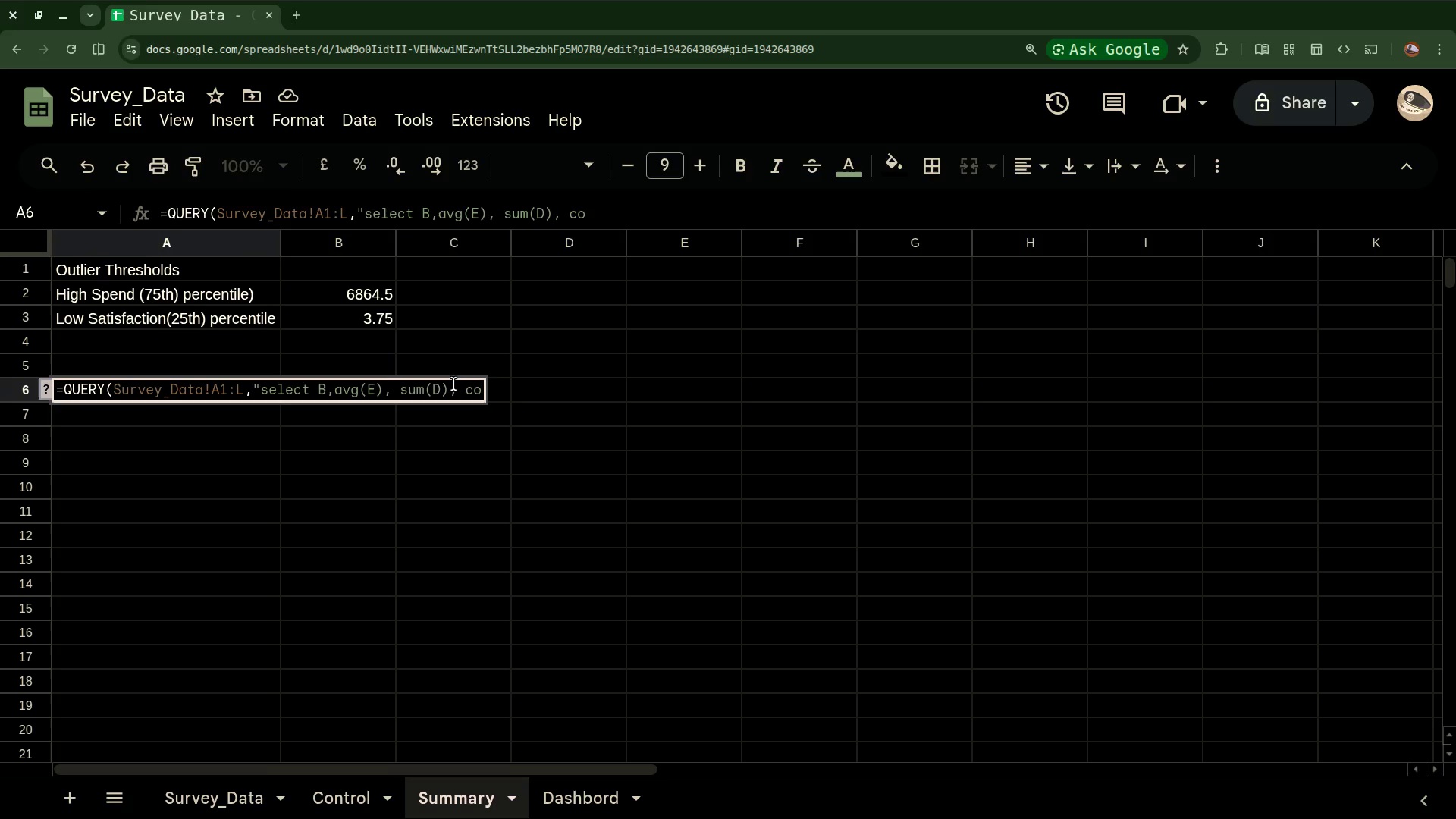 
type(unt)
 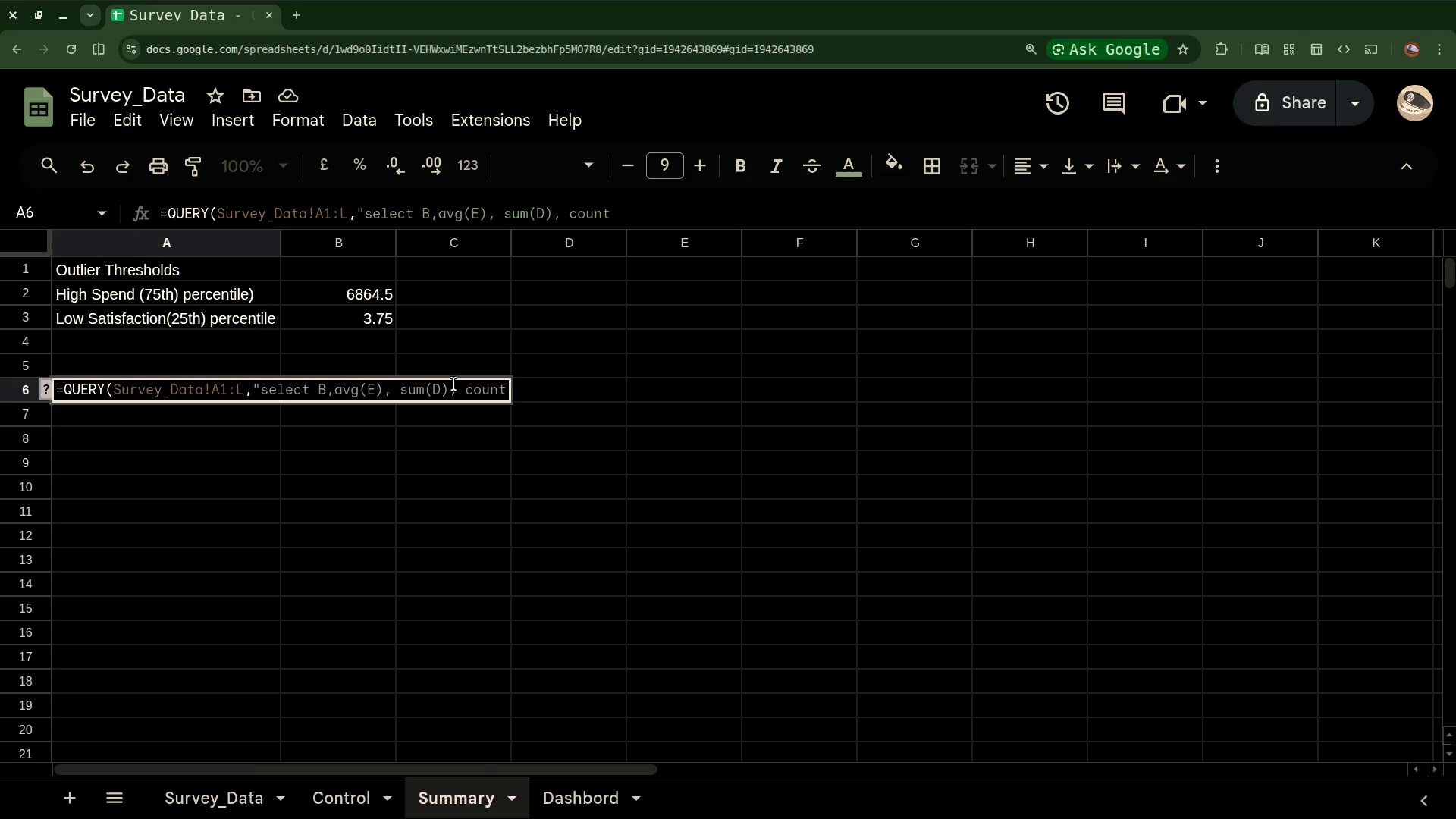 
hold_key(key=ShiftLeft, duration=0.37)
 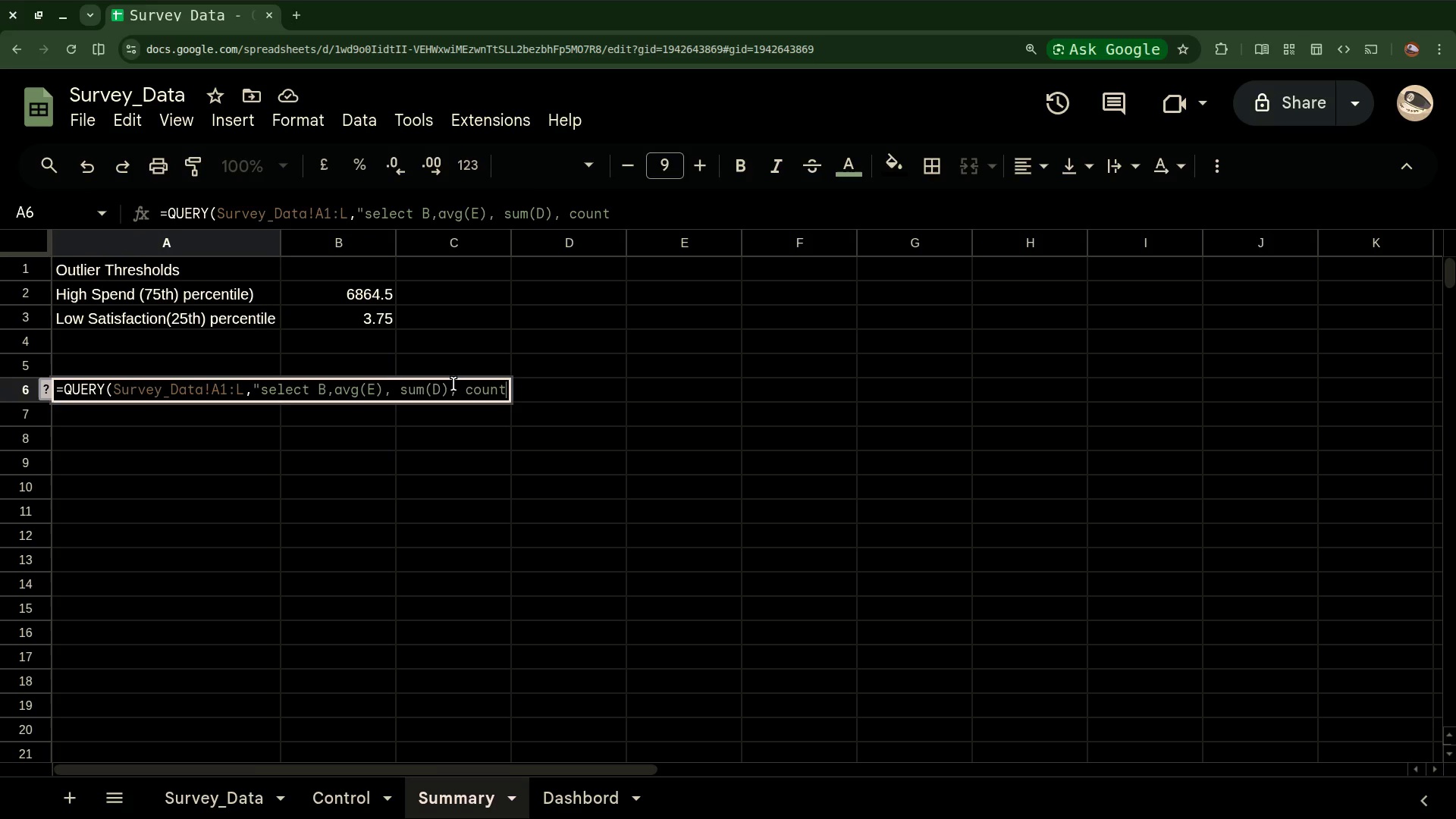 
type(())
 